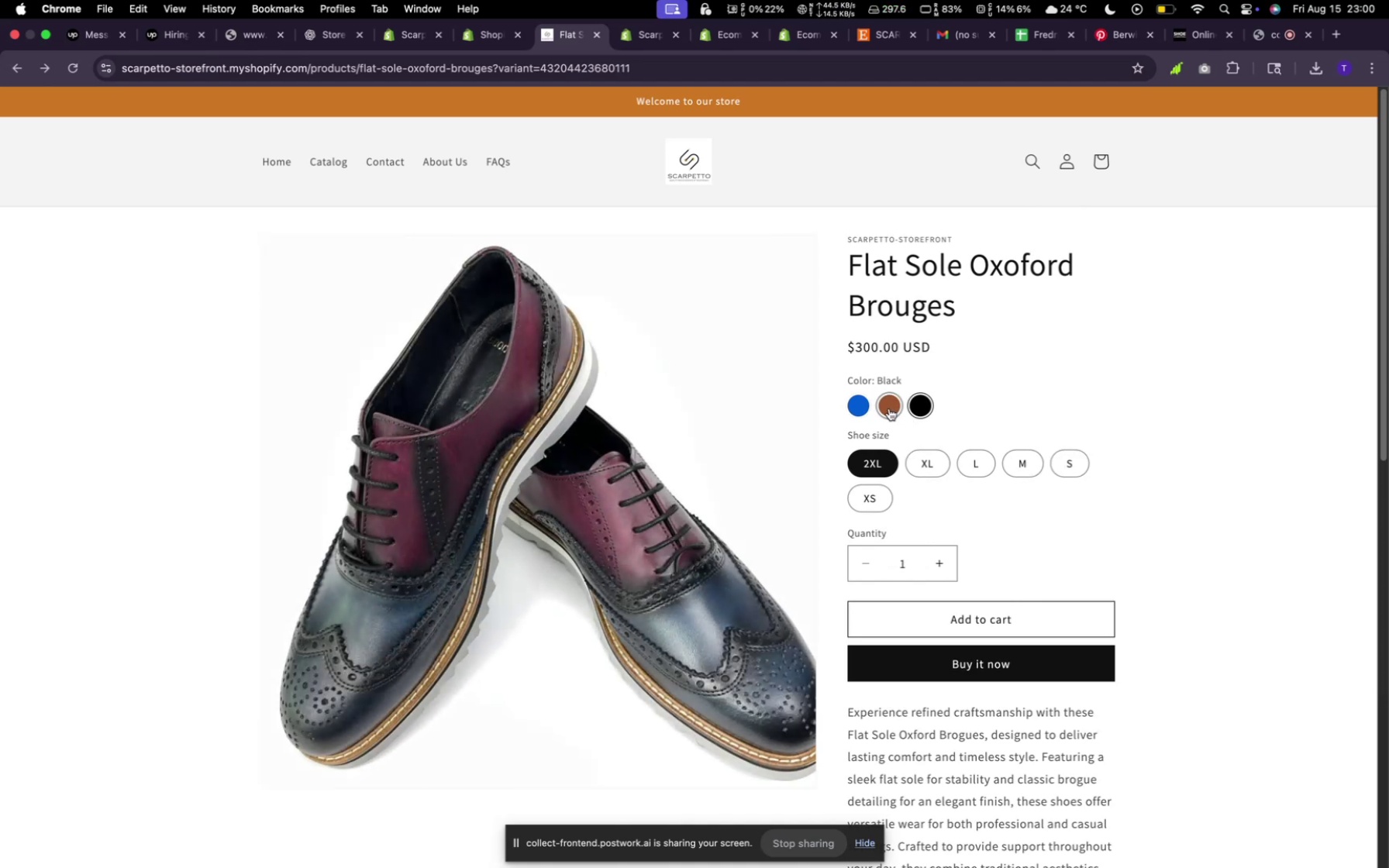 
wait(8.19)
 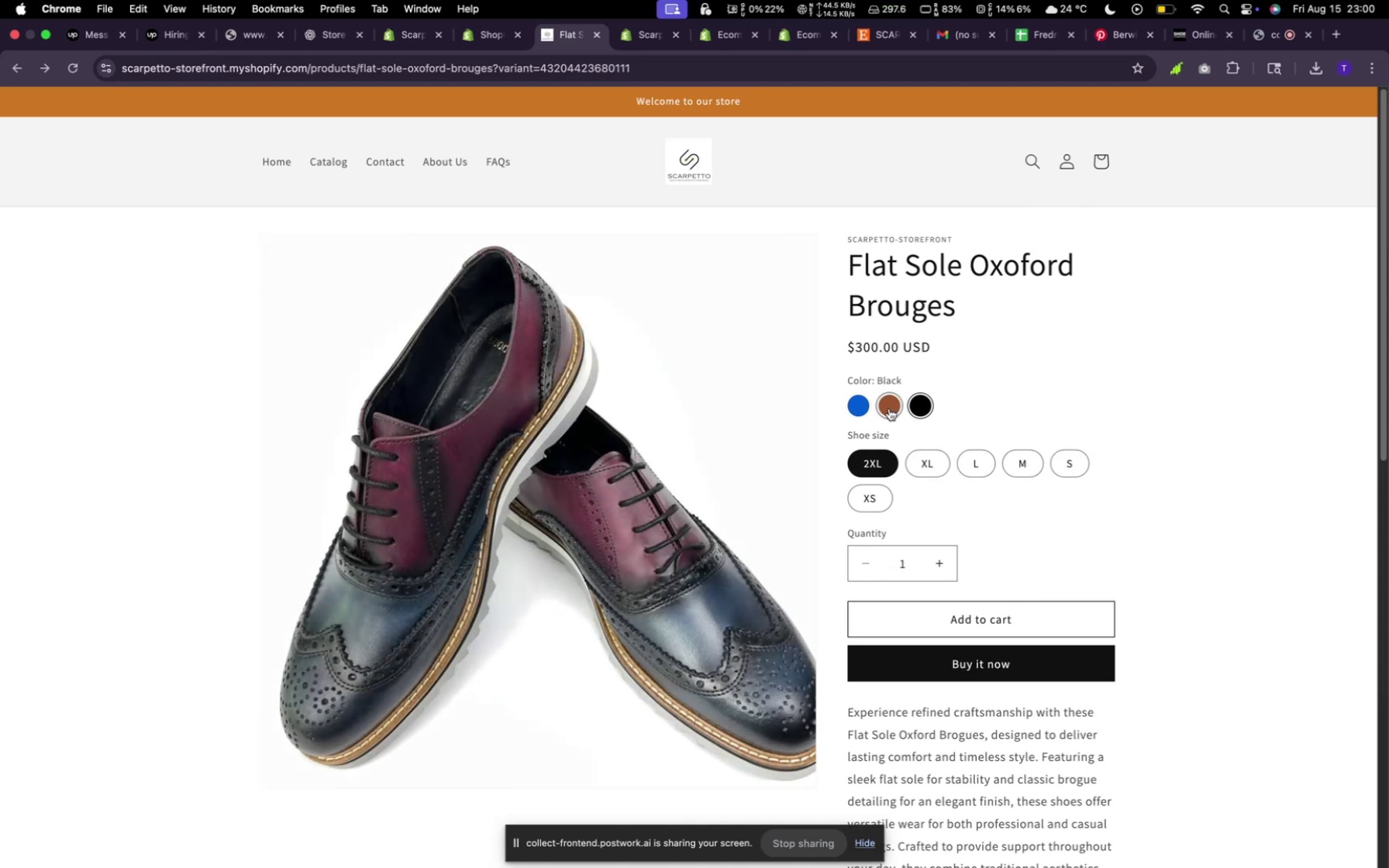 
left_click([968, 468])
 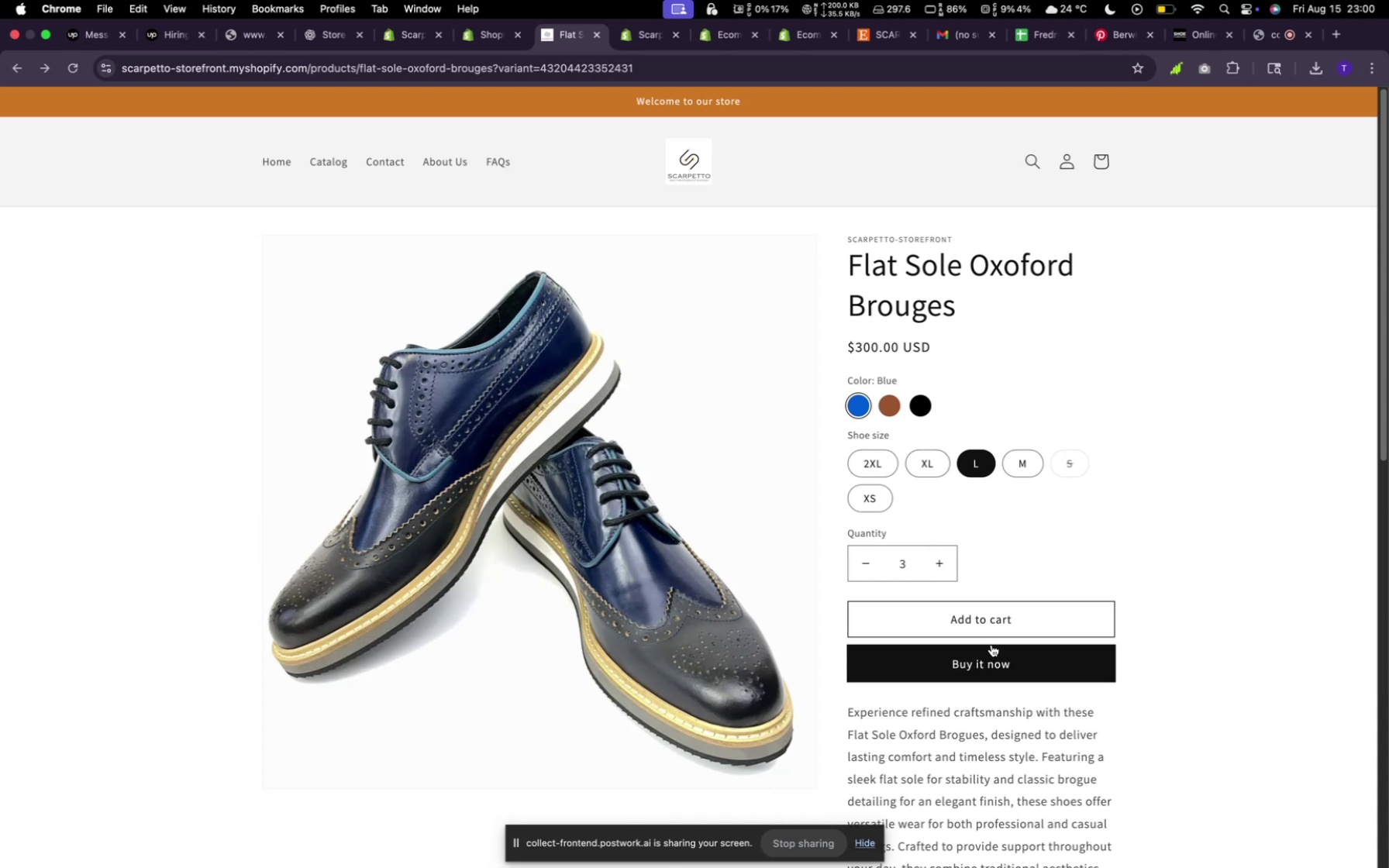 
wait(8.55)
 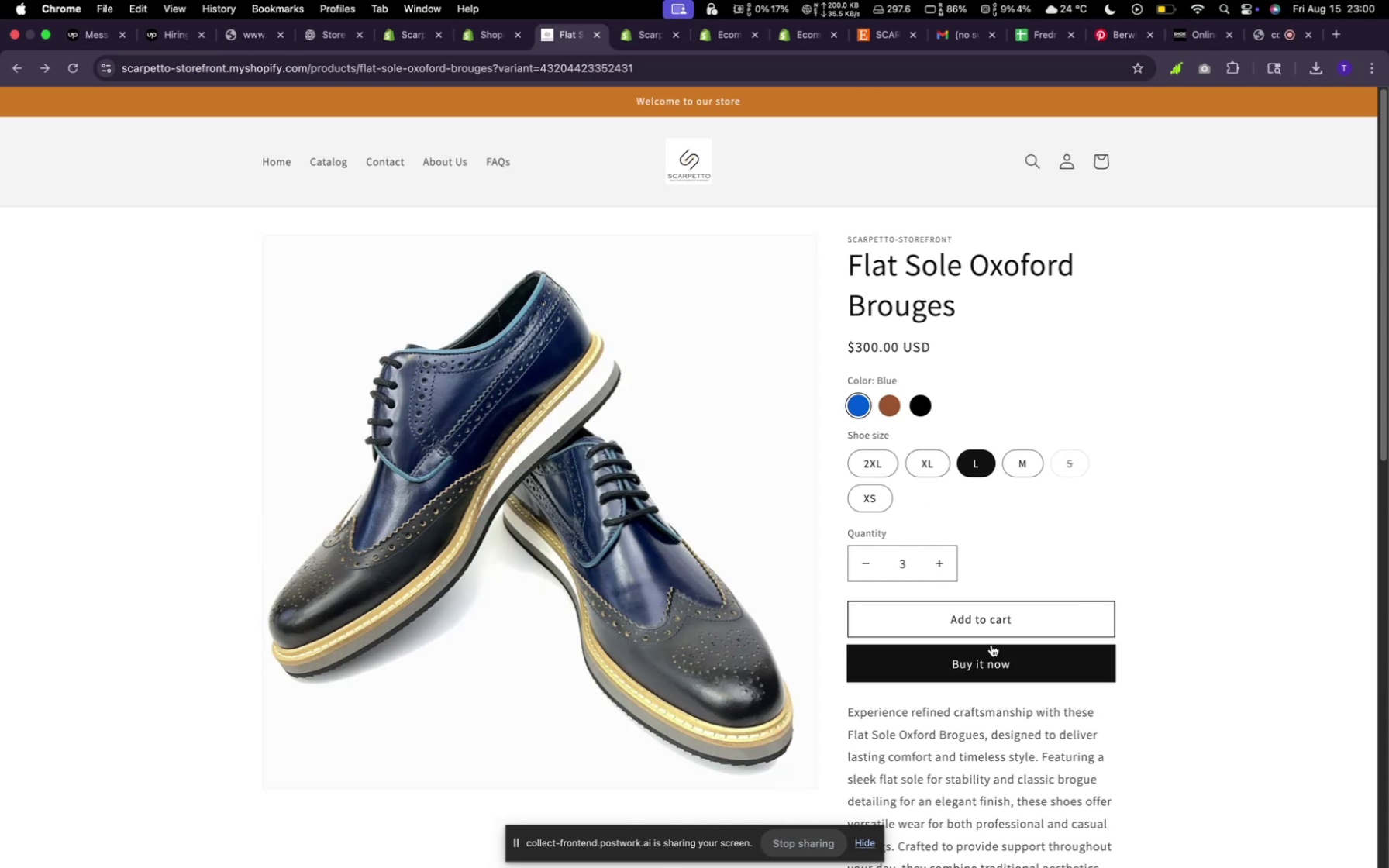 
left_click([1101, 229])
 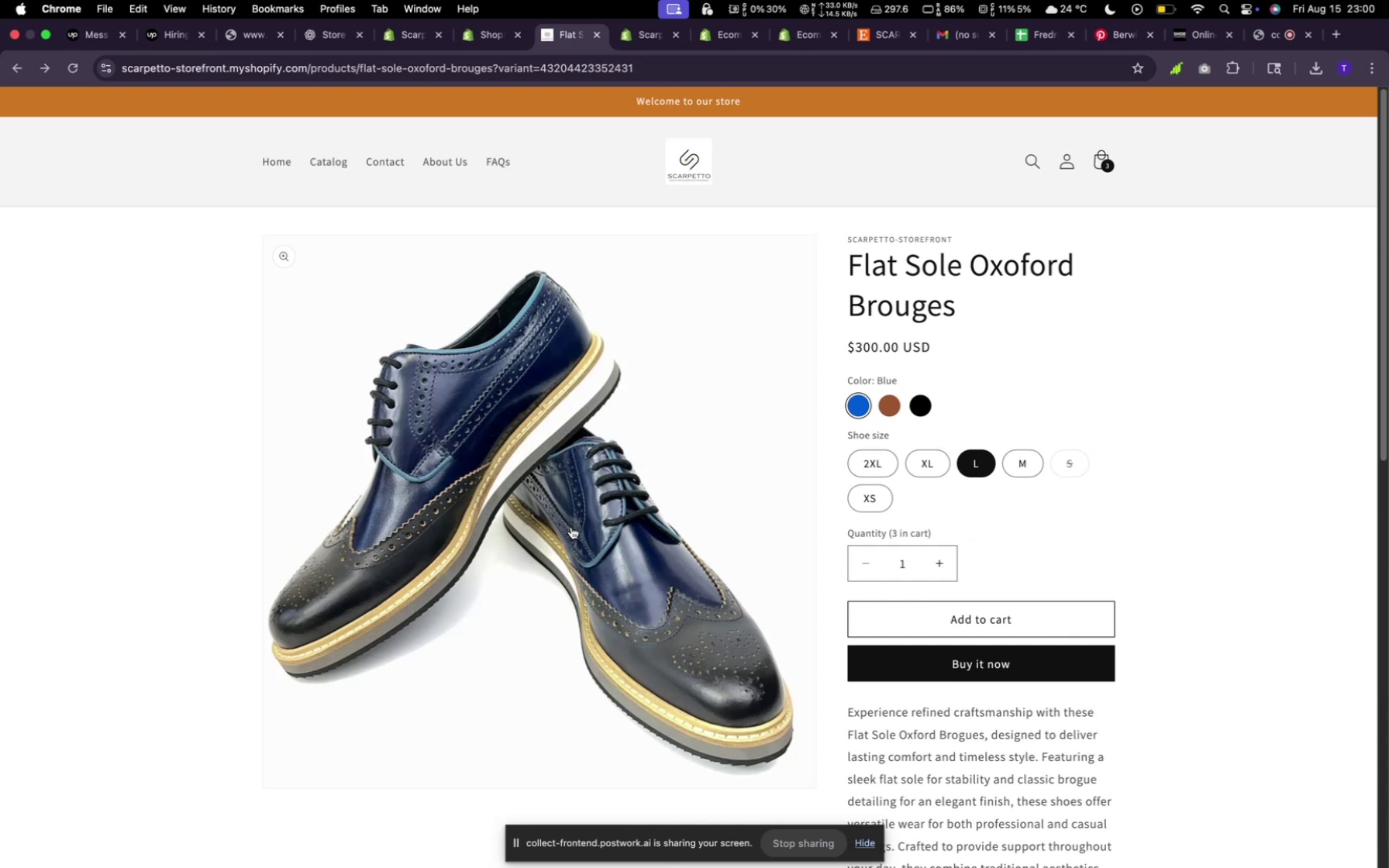 
scroll: coordinate [551, 479], scroll_direction: down, amount: 28.0
 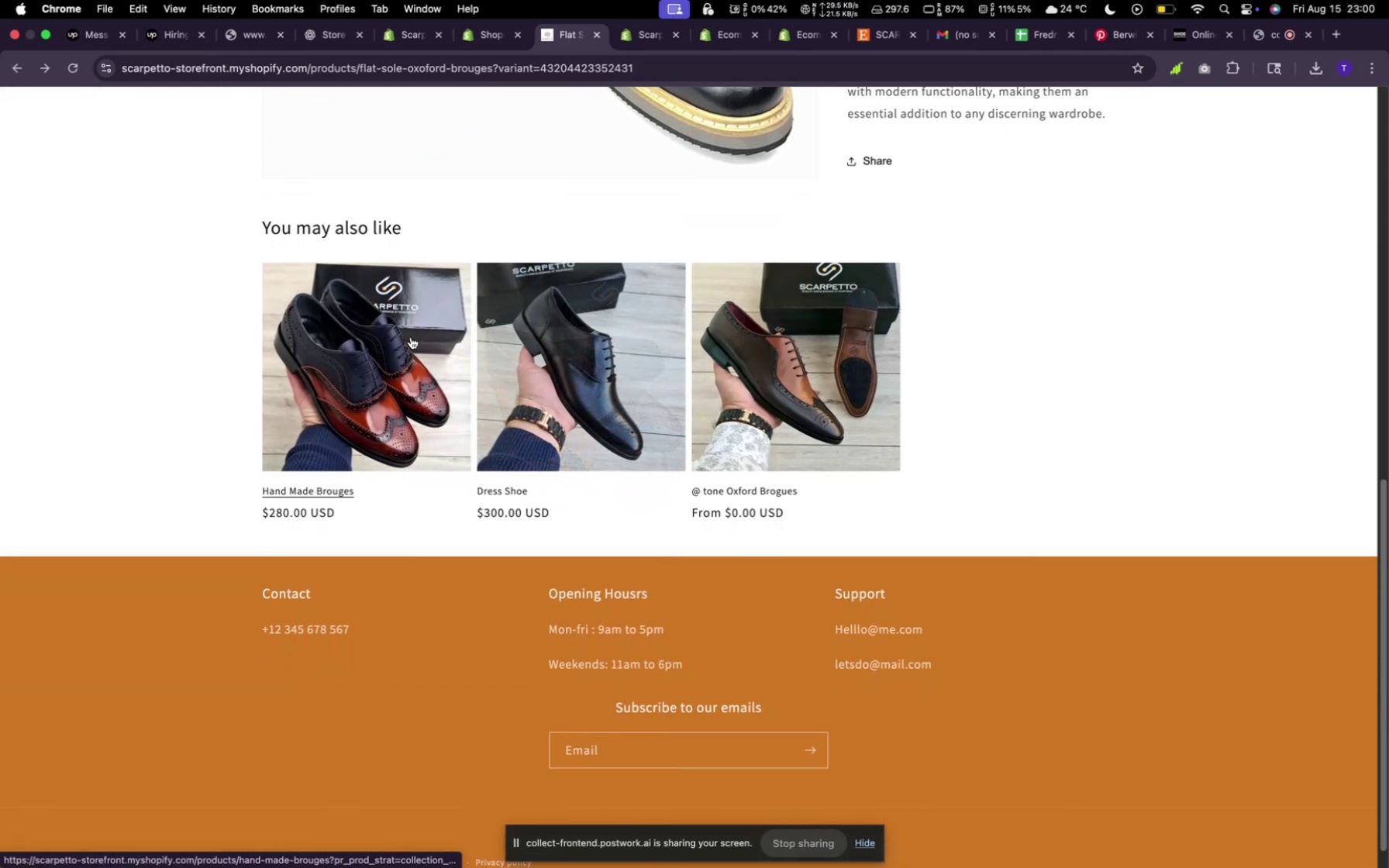 
scroll: coordinate [588, 333], scroll_direction: up, amount: 40.0
 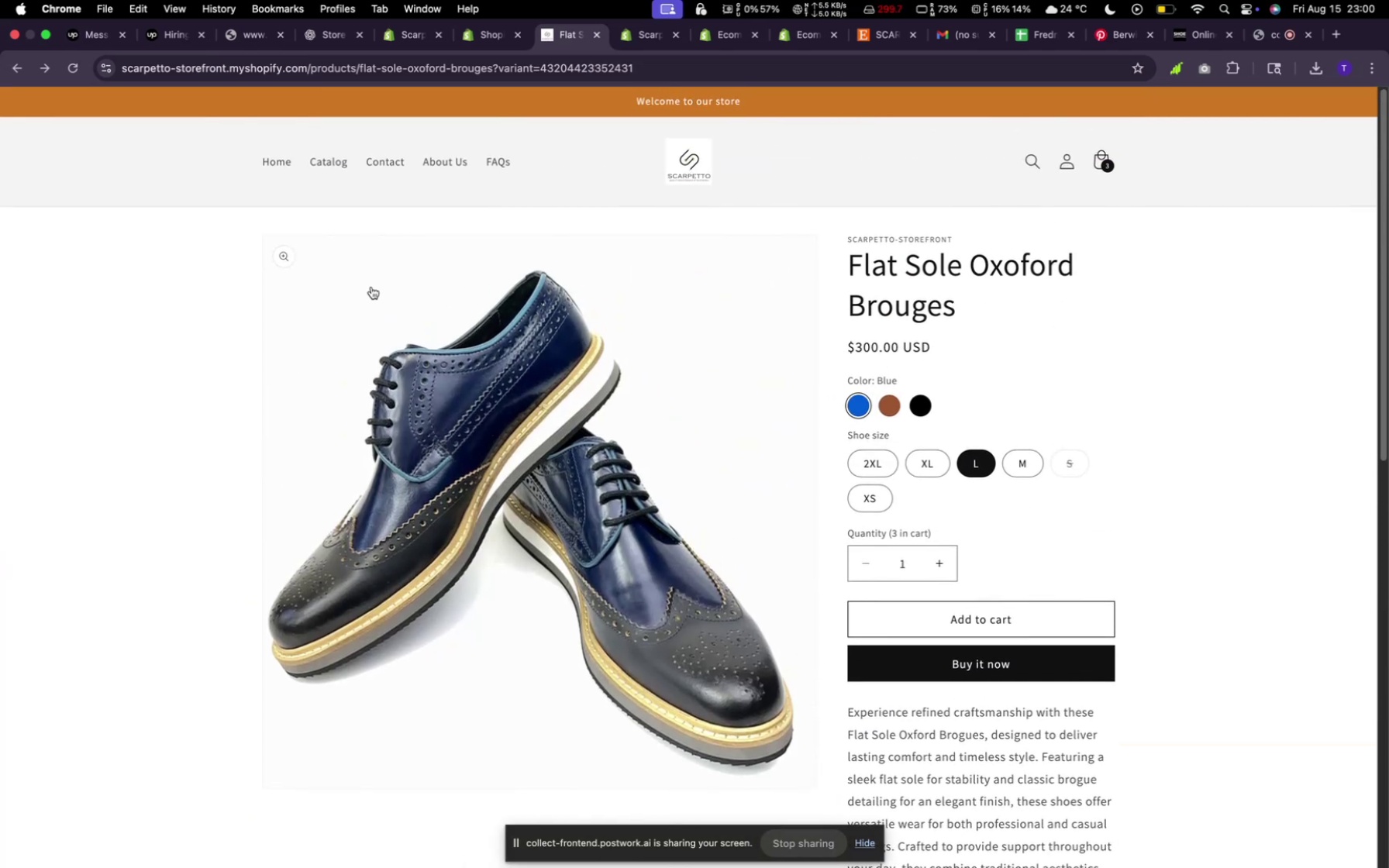 
scroll: coordinate [457, 346], scroll_direction: down, amount: 16.0
 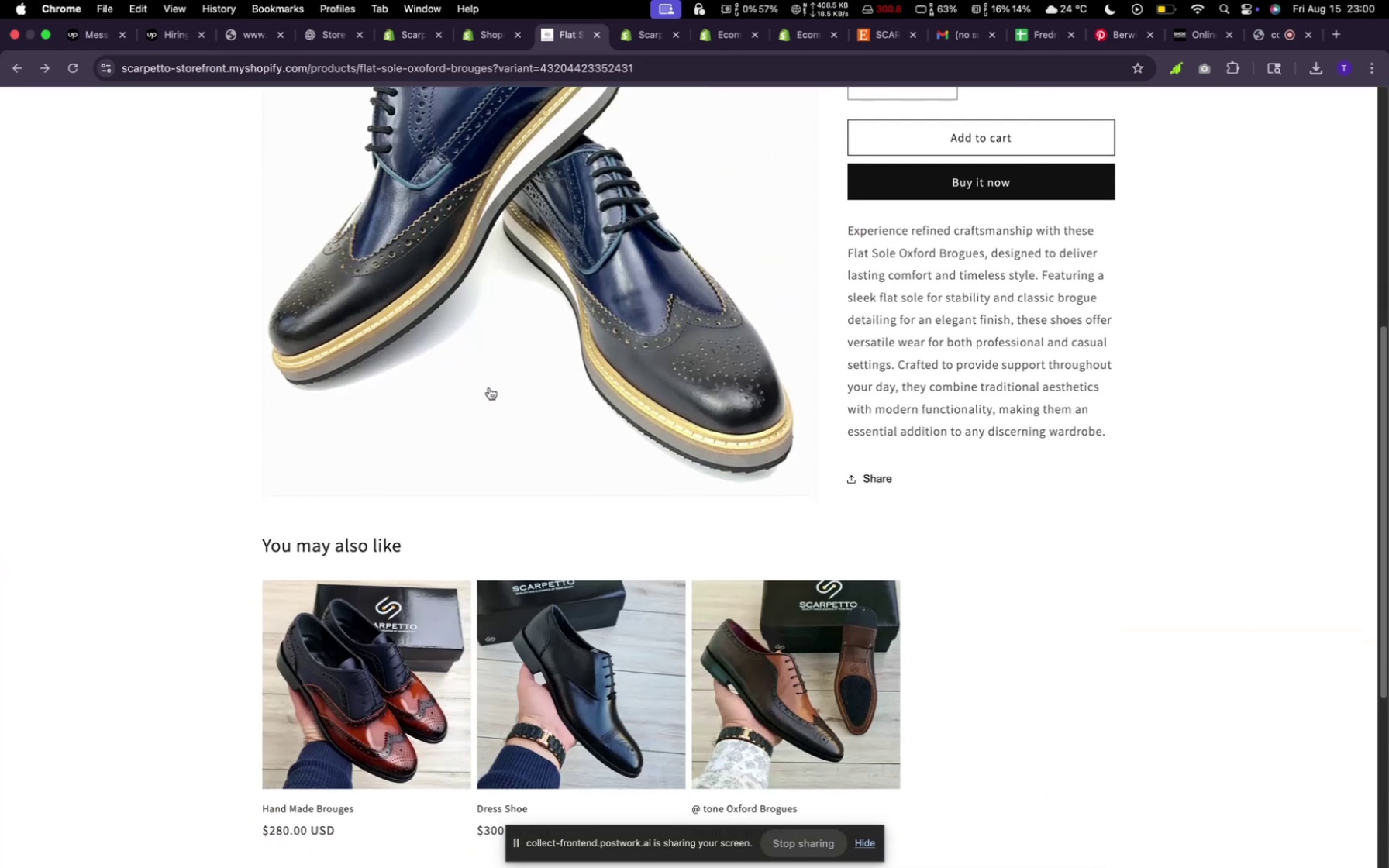 
scroll: coordinate [657, 281], scroll_direction: up, amount: 21.0
 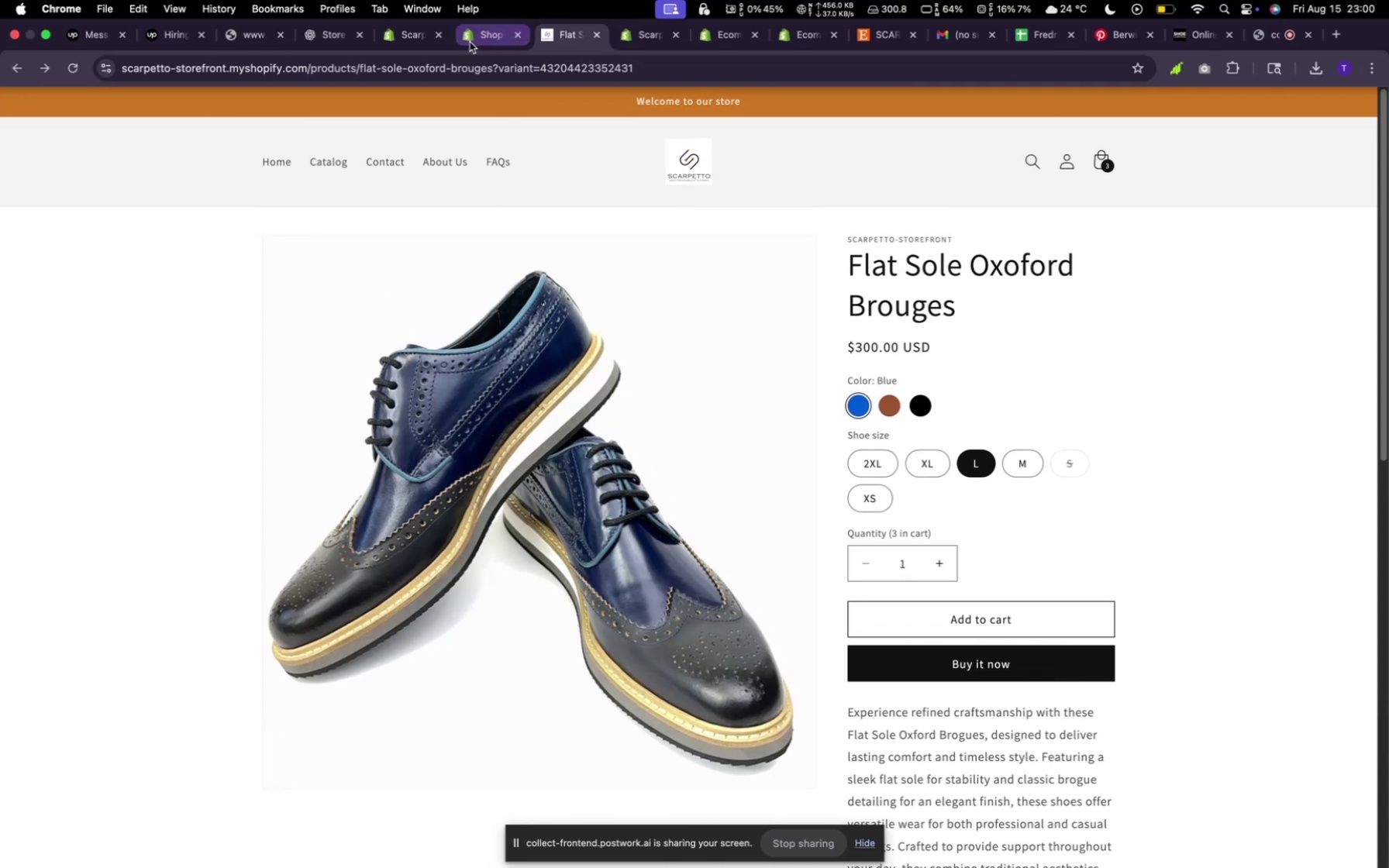 
mouse_move([498, 49])
 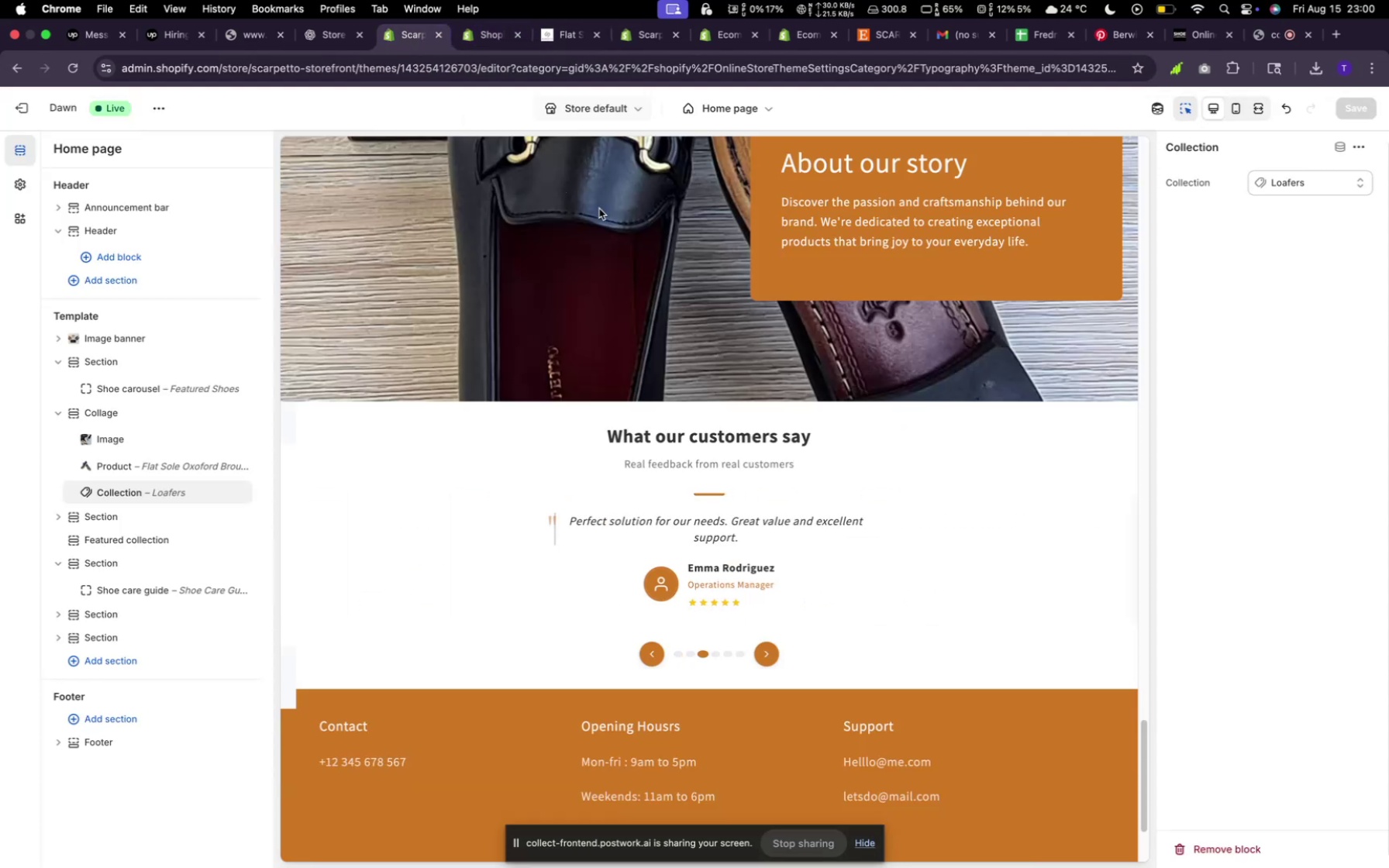 
scroll: coordinate [714, 392], scroll_direction: up, amount: 134.0
 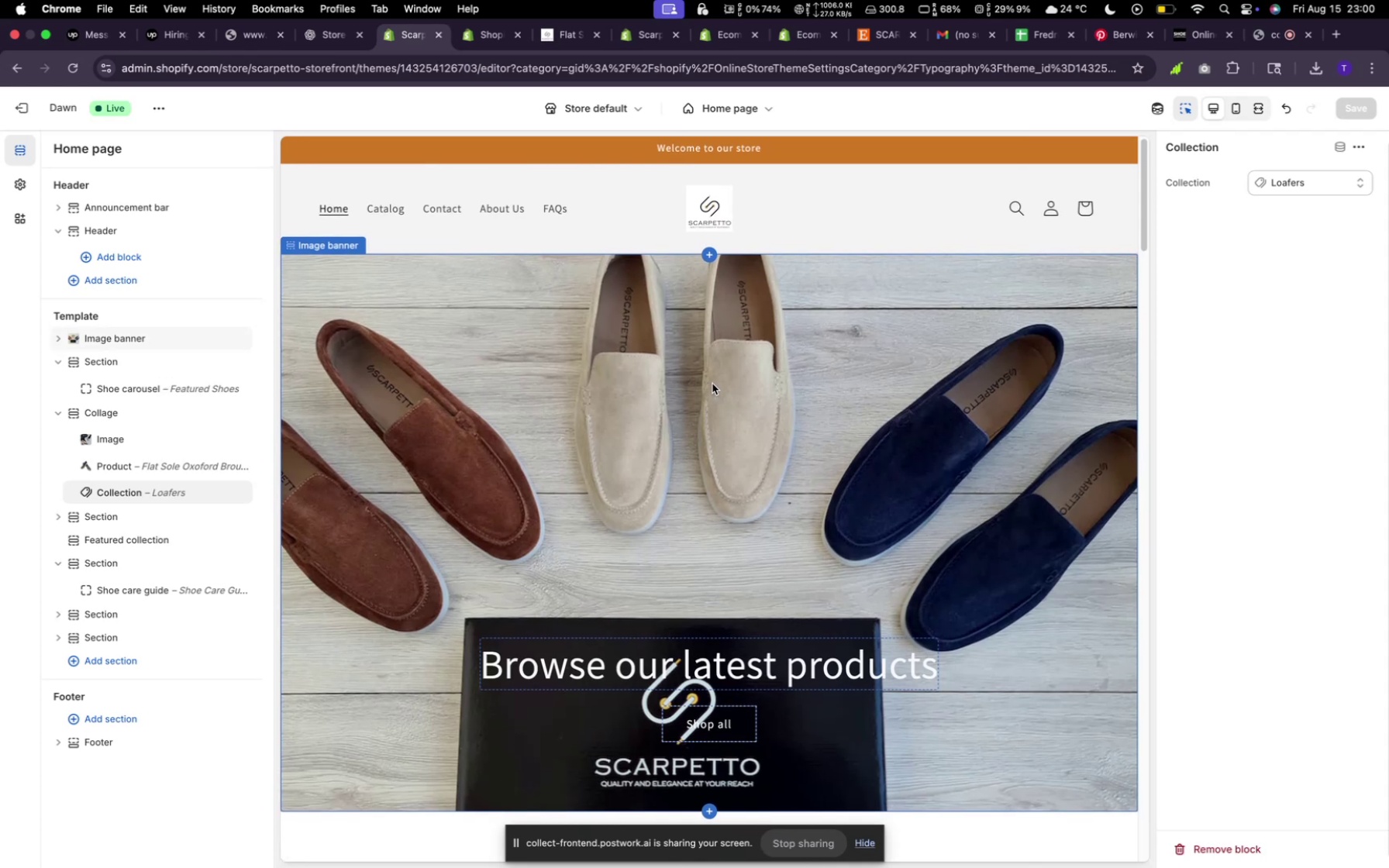 
scroll: coordinate [763, 548], scroll_direction: down, amount: 66.0
 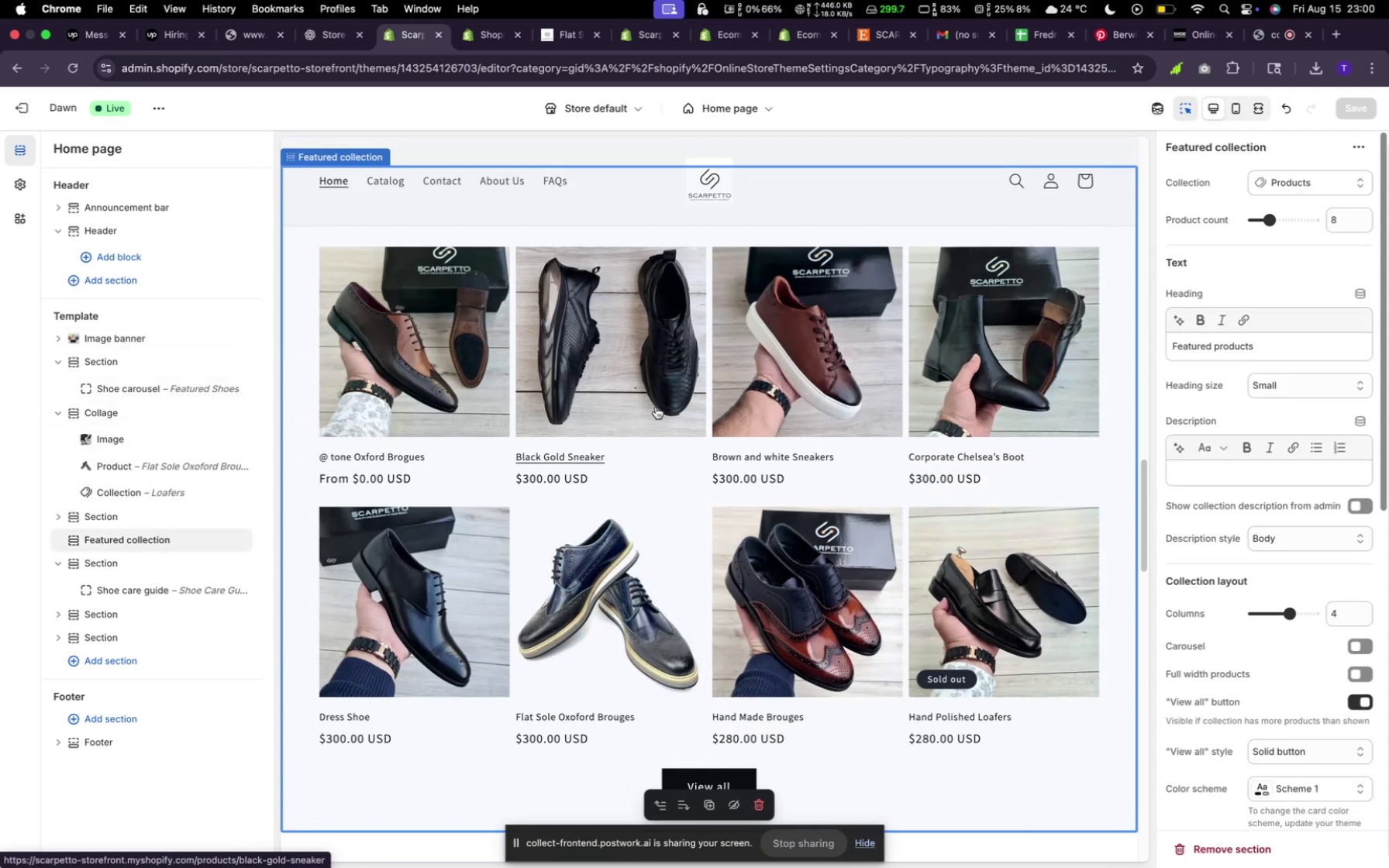 
wait(8.91)
 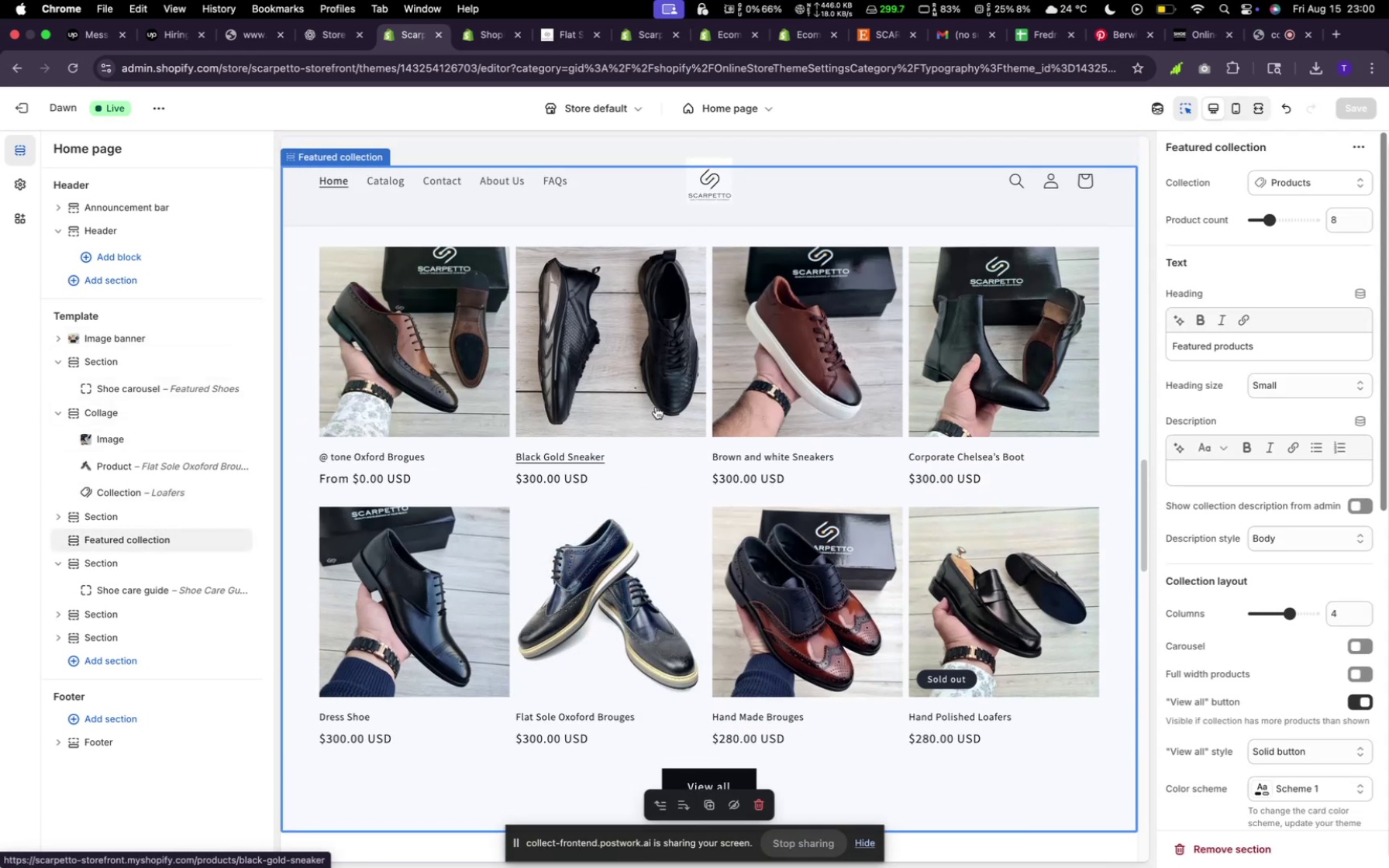 
left_click([587, 560])
 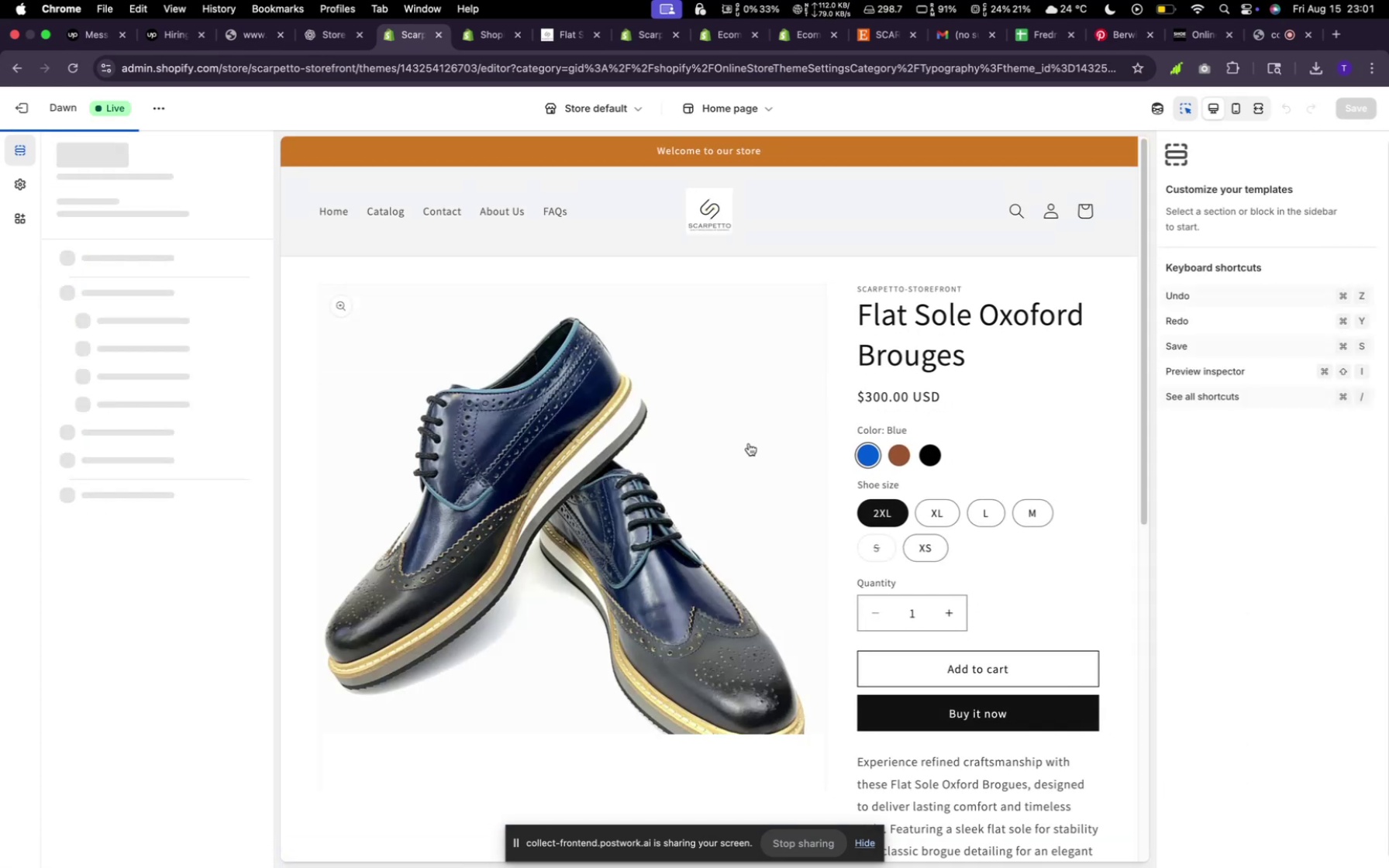 
wait(5.25)
 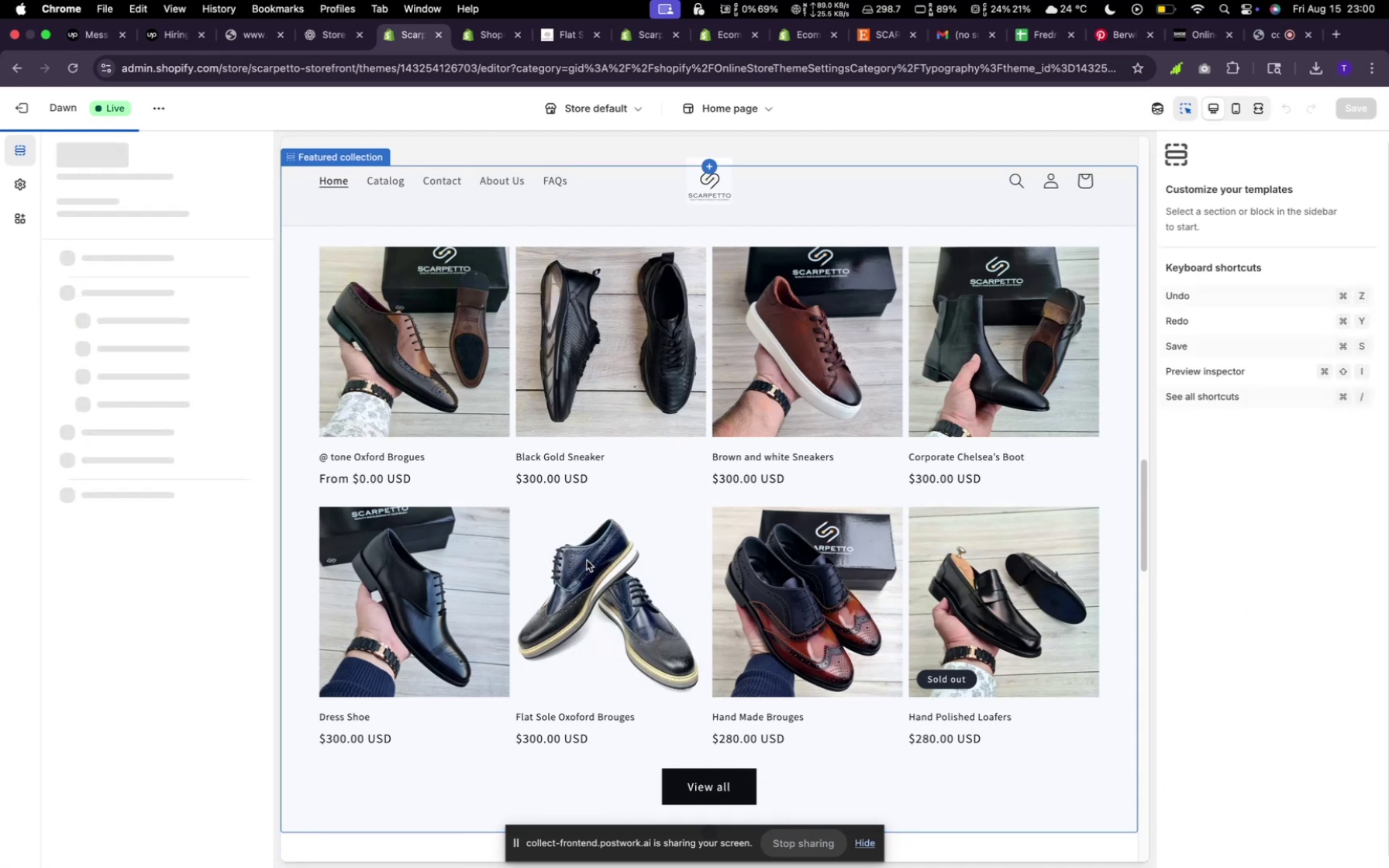 
scroll: coordinate [750, 480], scroll_direction: down, amount: 9.0
 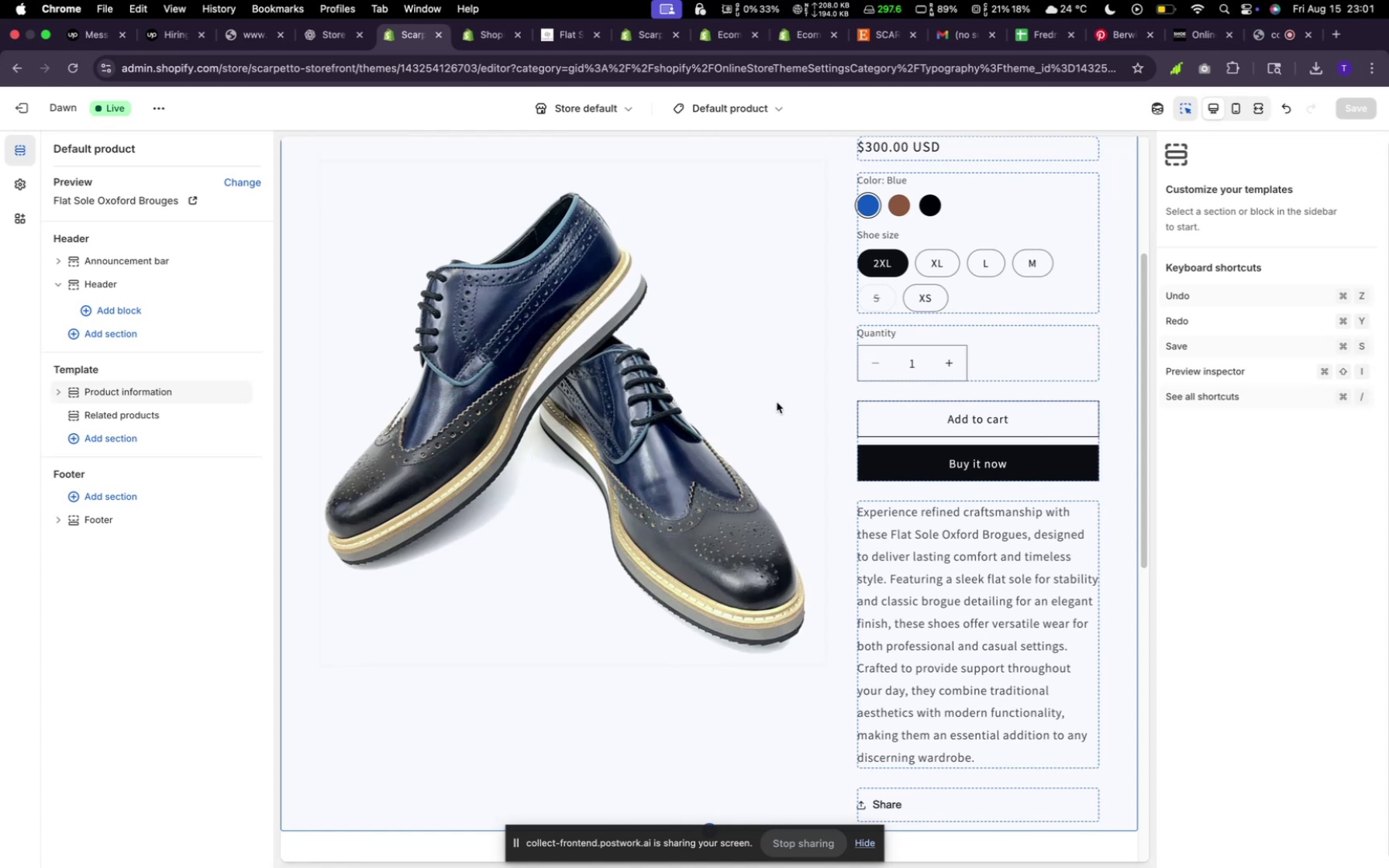 
left_click([789, 403])
 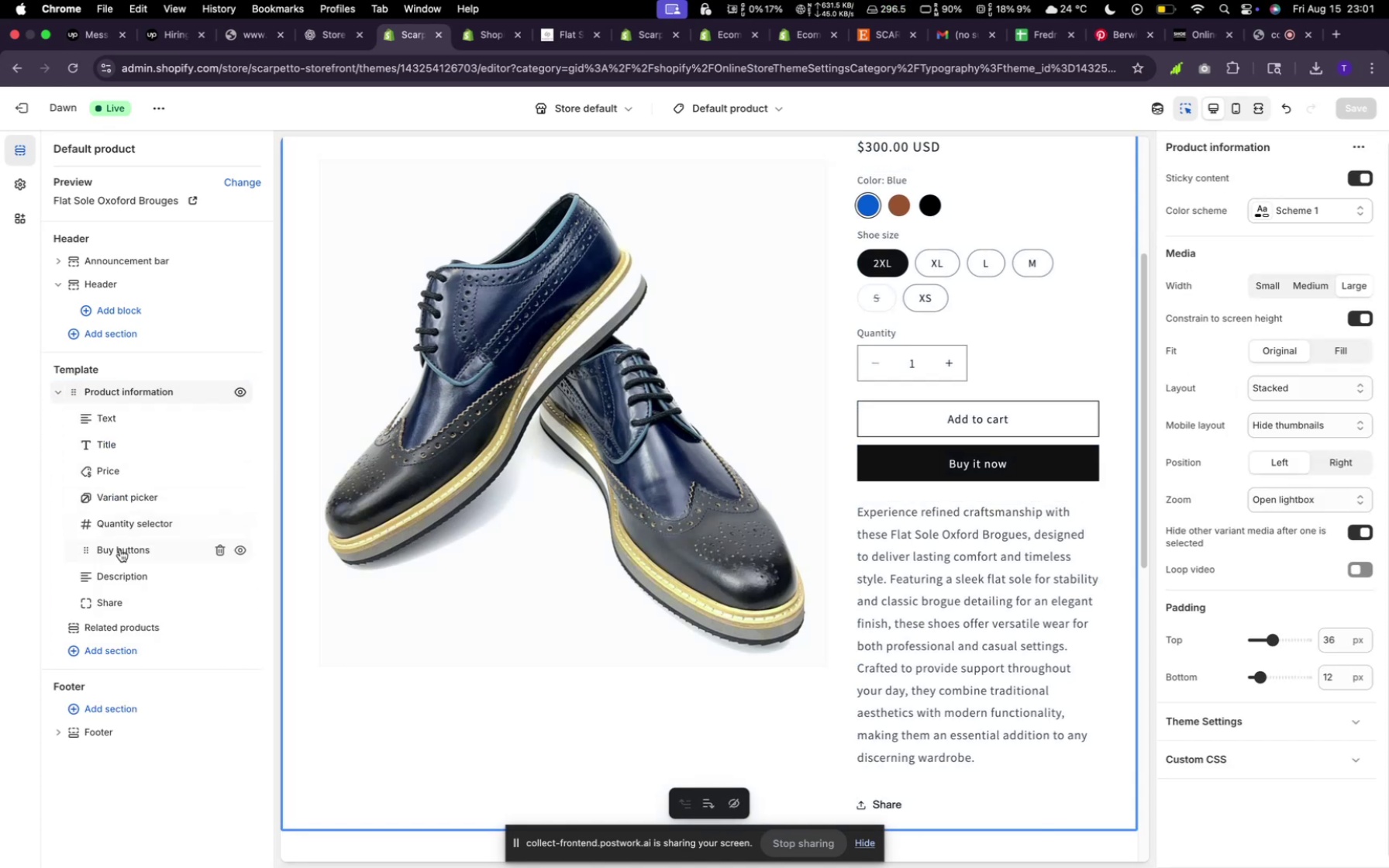 
wait(7.61)
 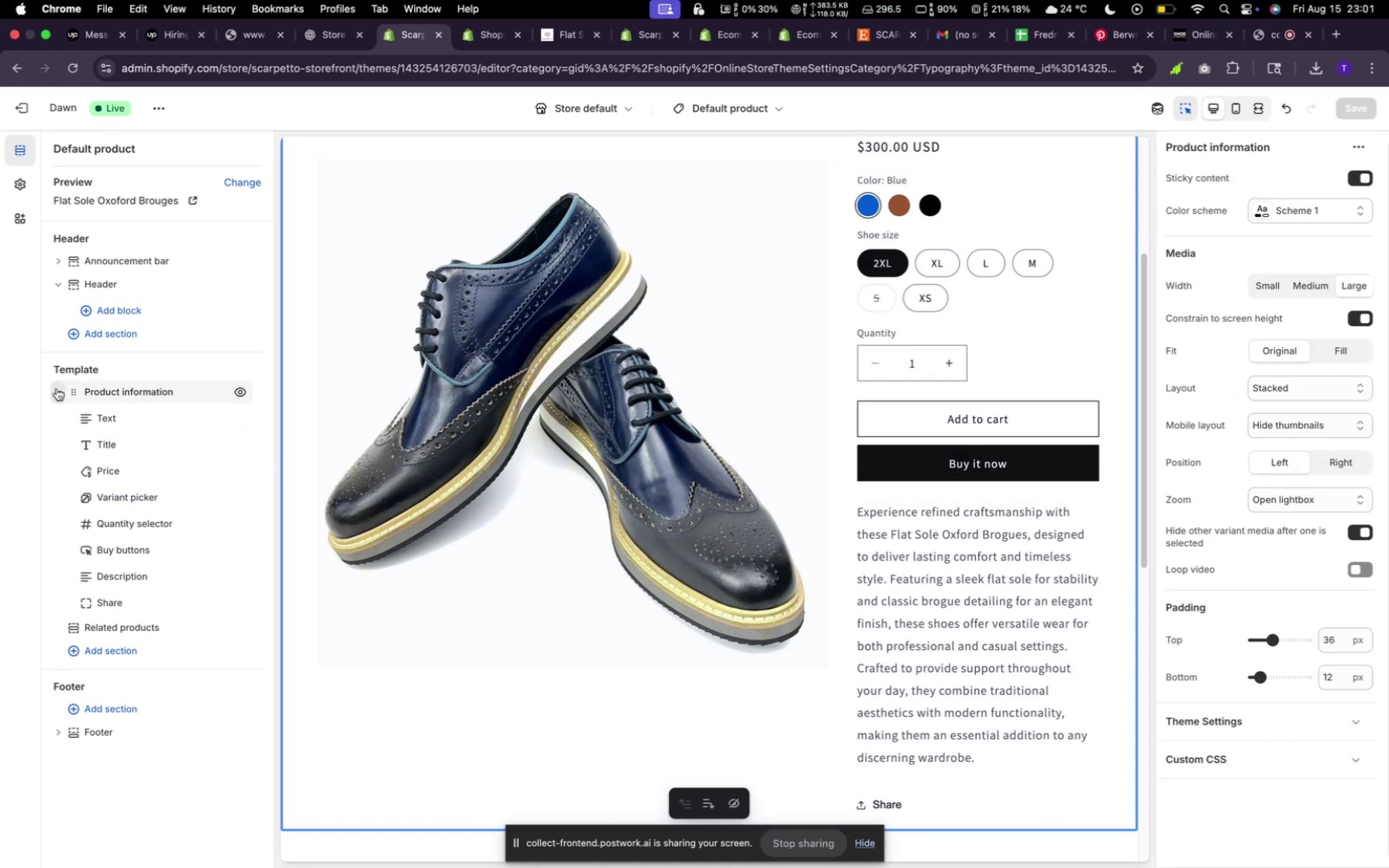 
left_click([57, 391])
 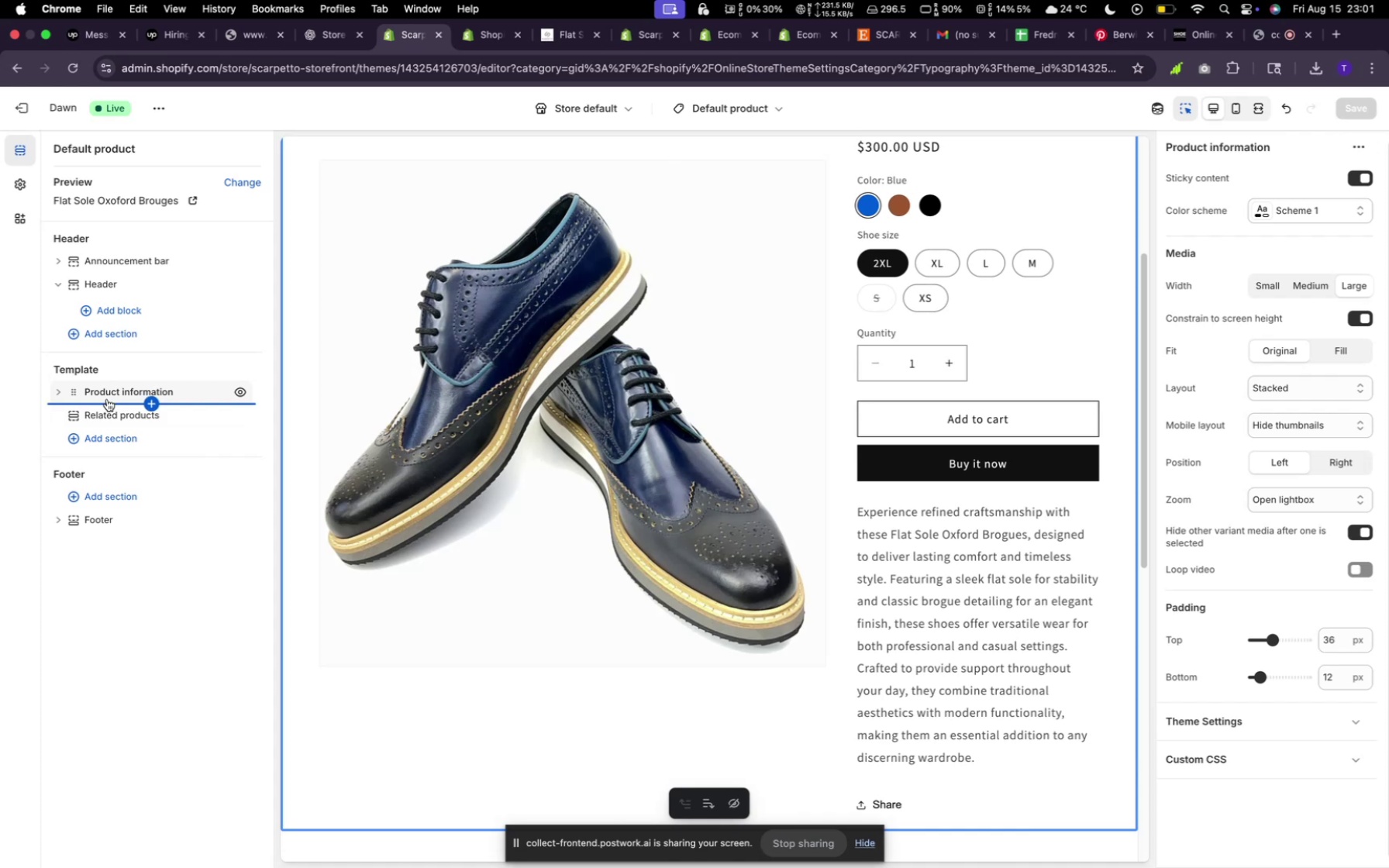 
left_click([120, 390])
 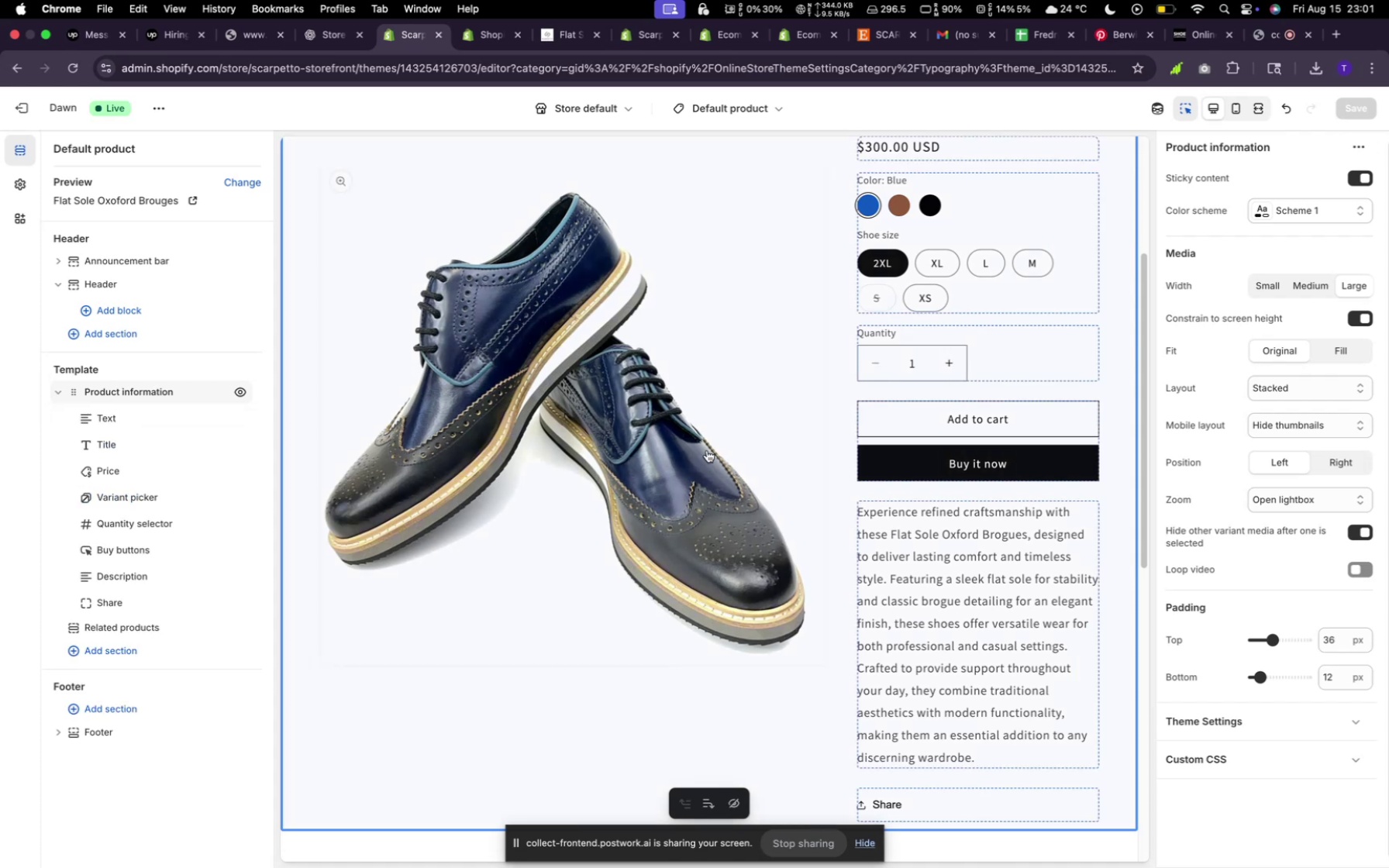 
scroll: coordinate [777, 443], scroll_direction: down, amount: 19.0
 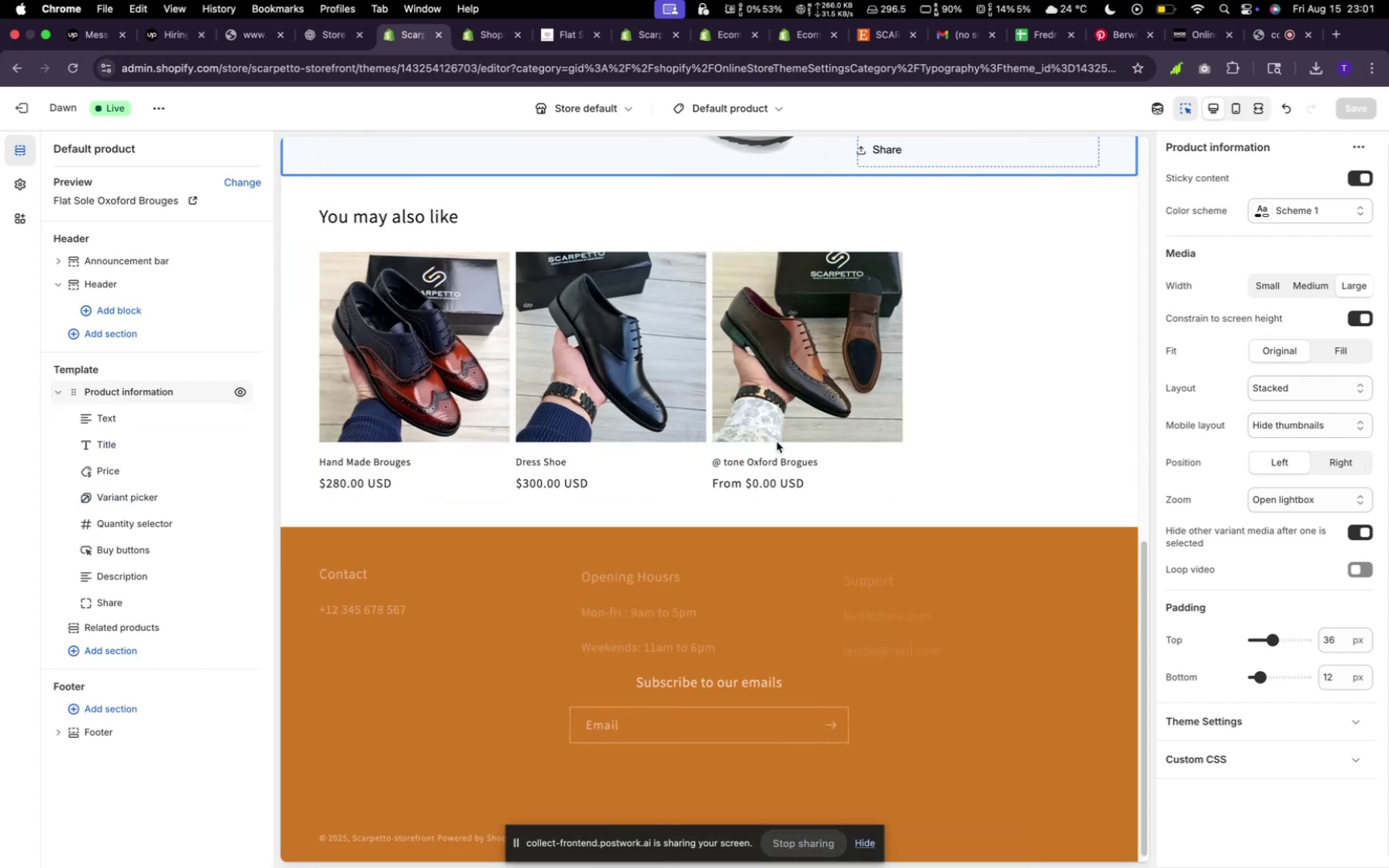 
scroll: coordinate [777, 442], scroll_direction: up, amount: 19.0
 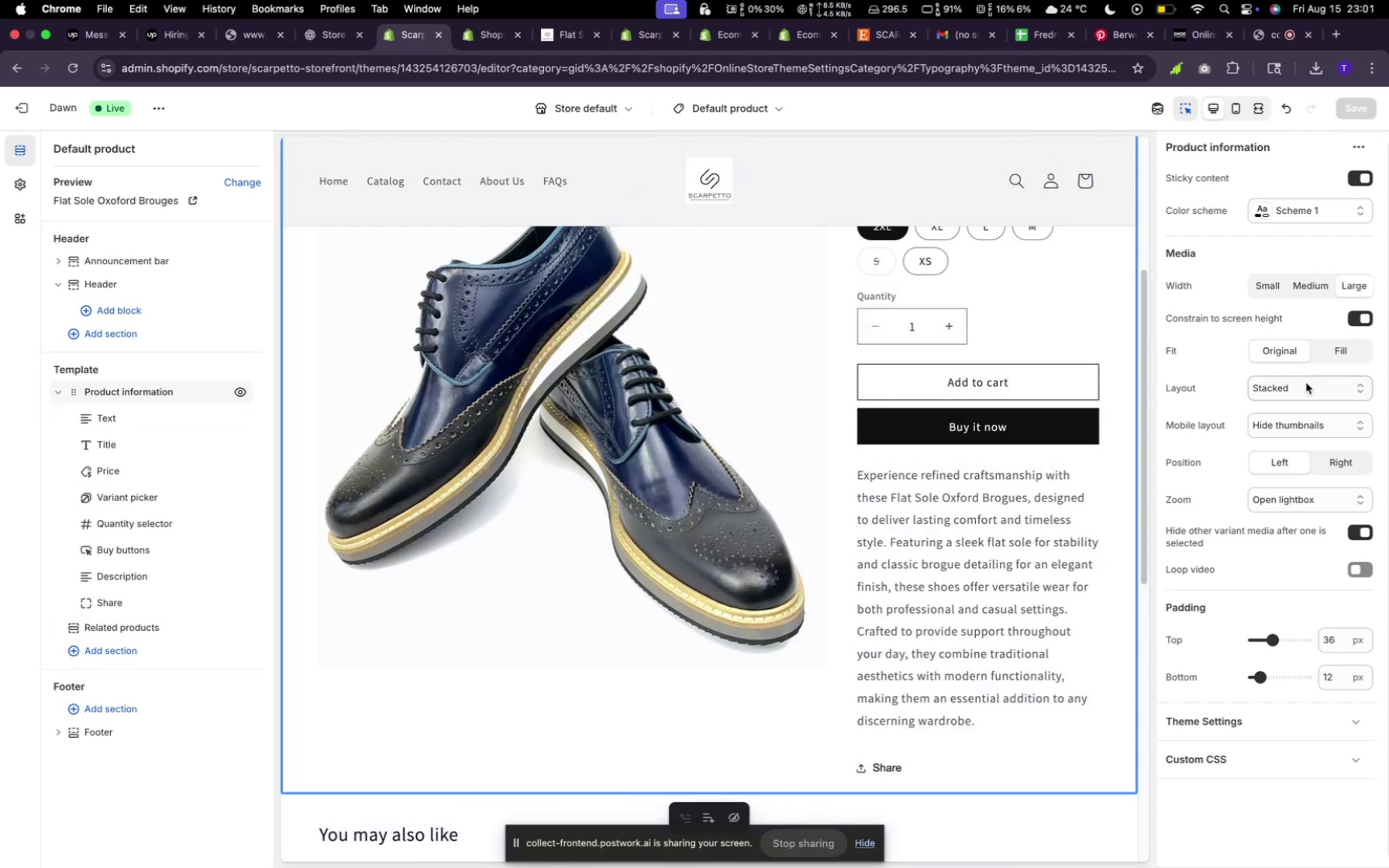 
left_click([1301, 422])
 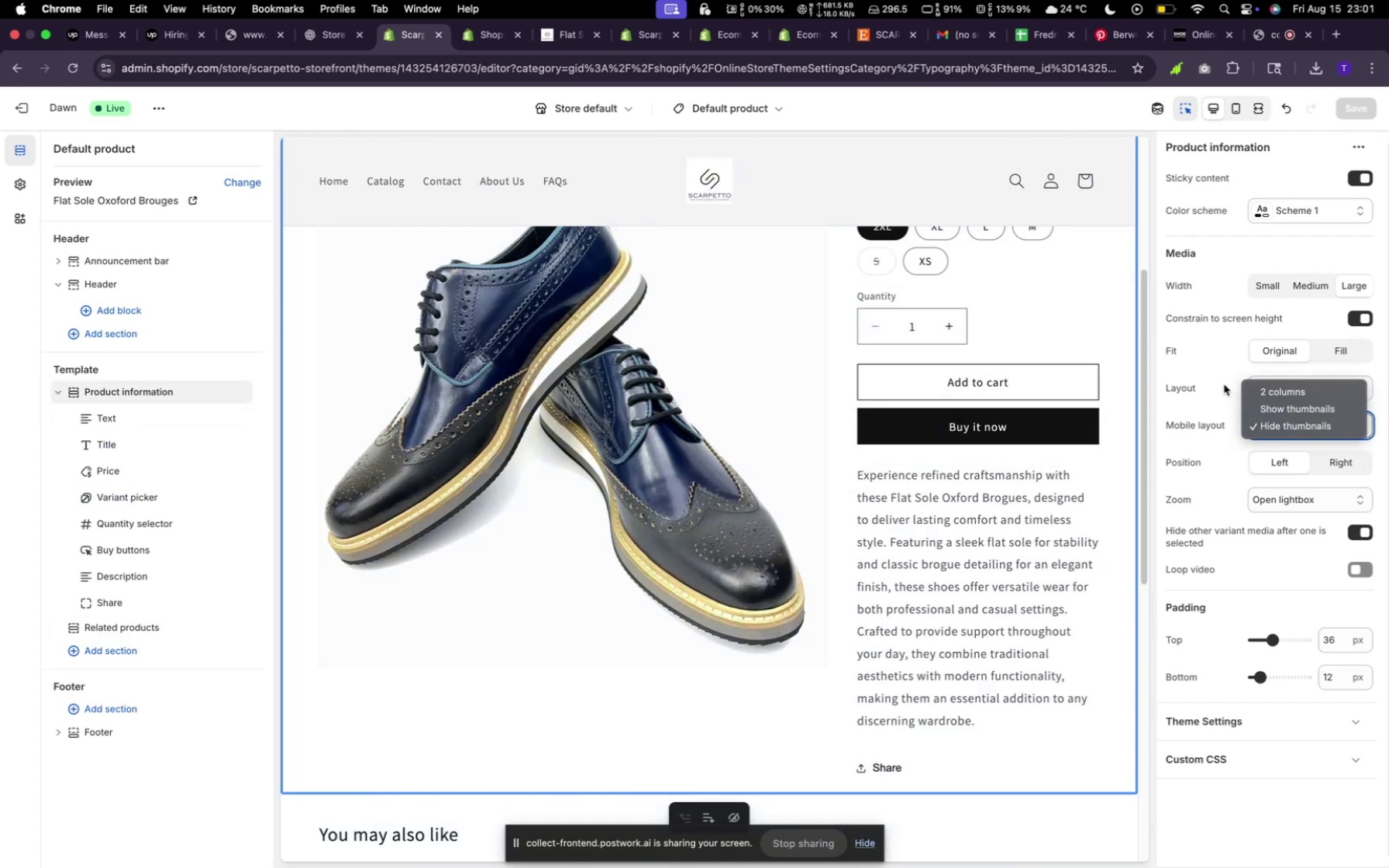 
left_click([1229, 383])
 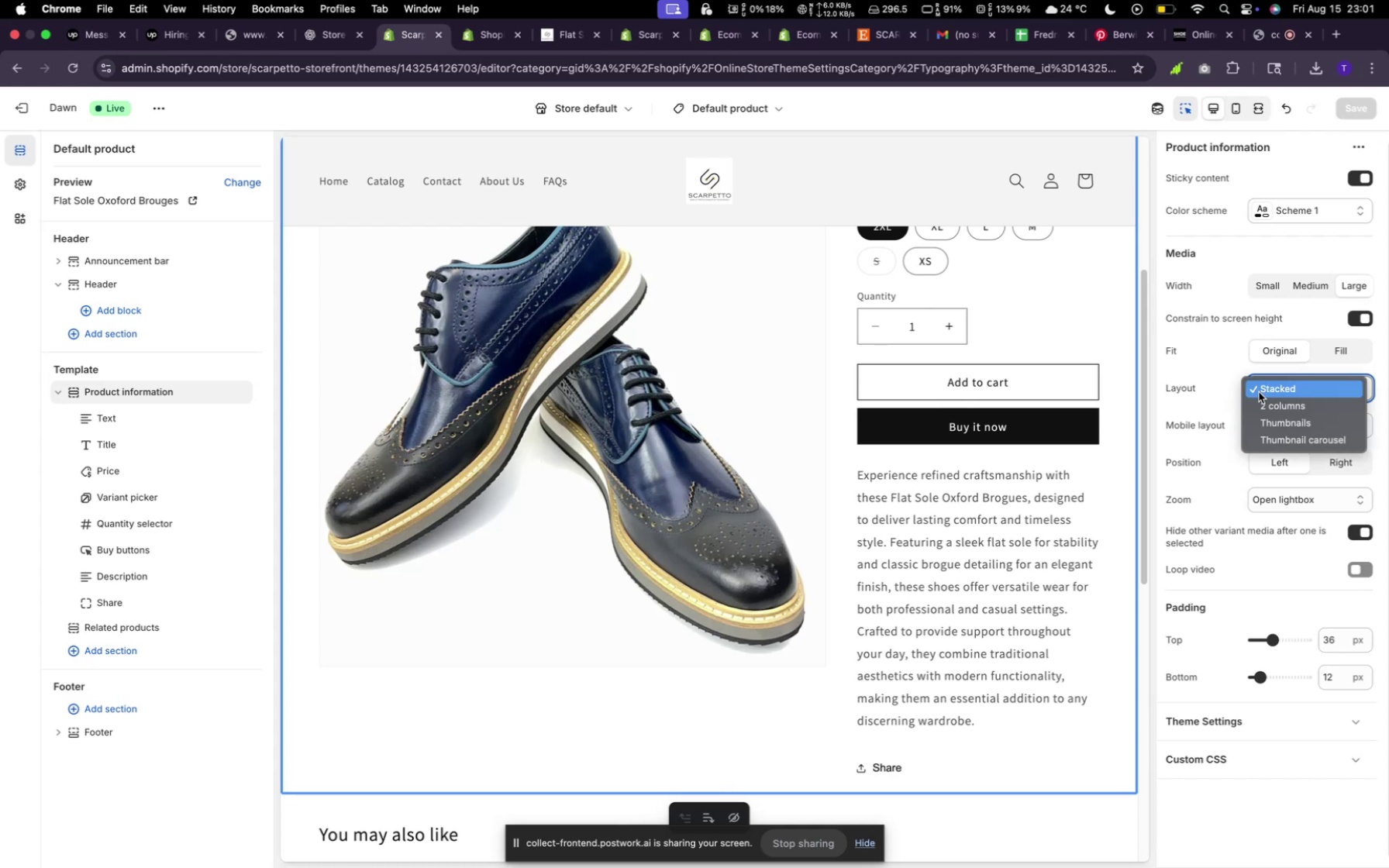 
left_click([1260, 402])
 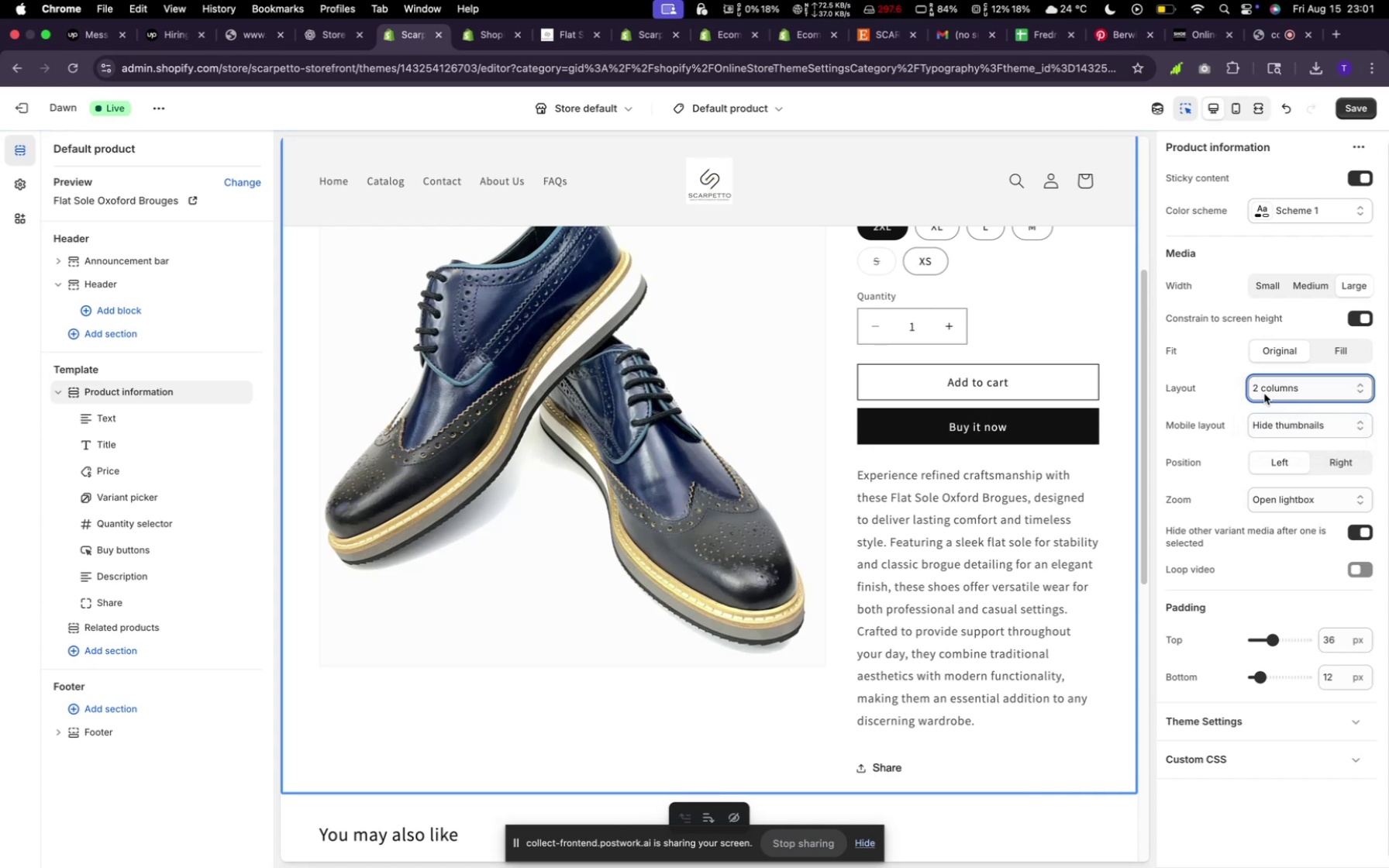 
left_click([1264, 394])
 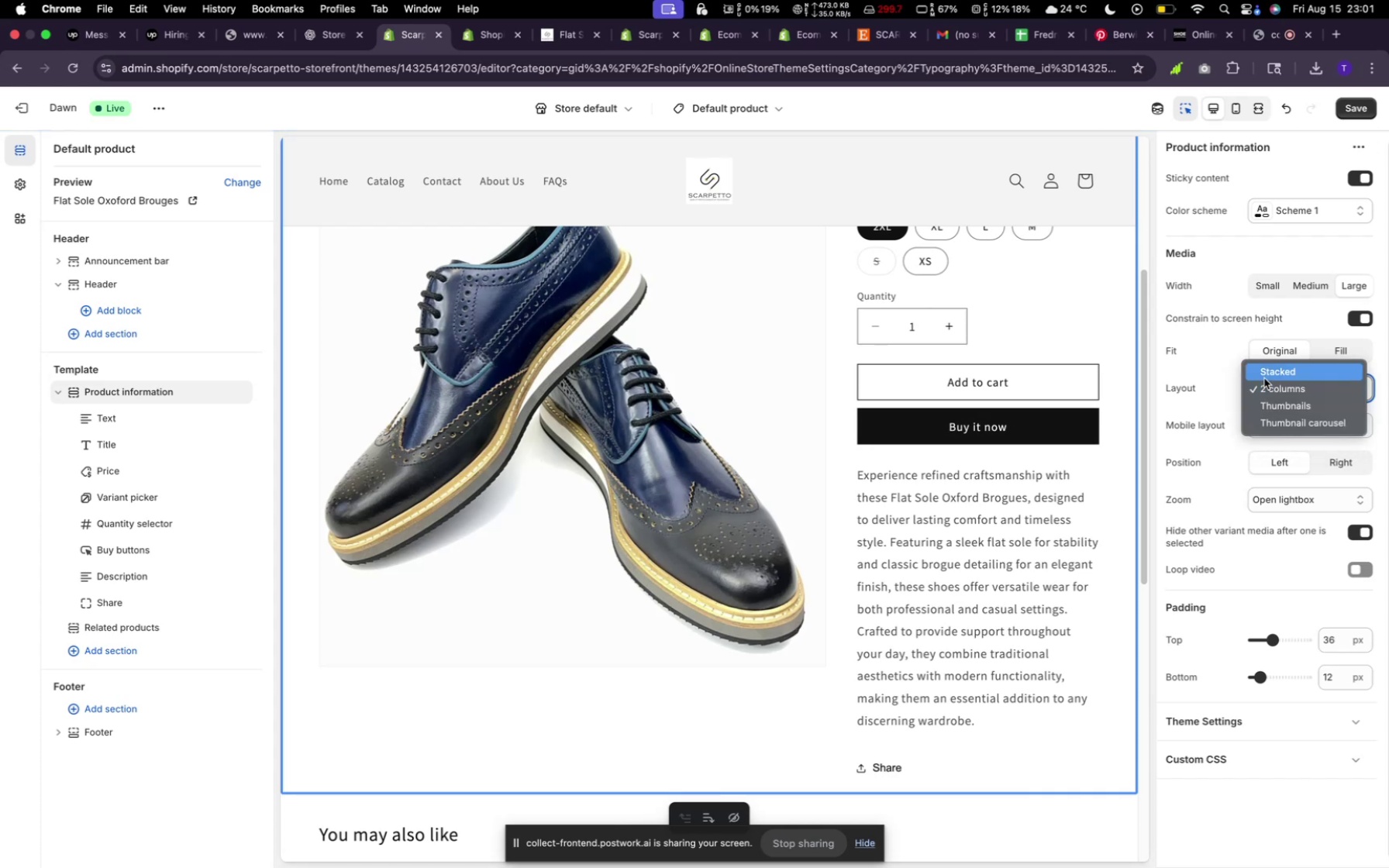 
left_click([1263, 377])
 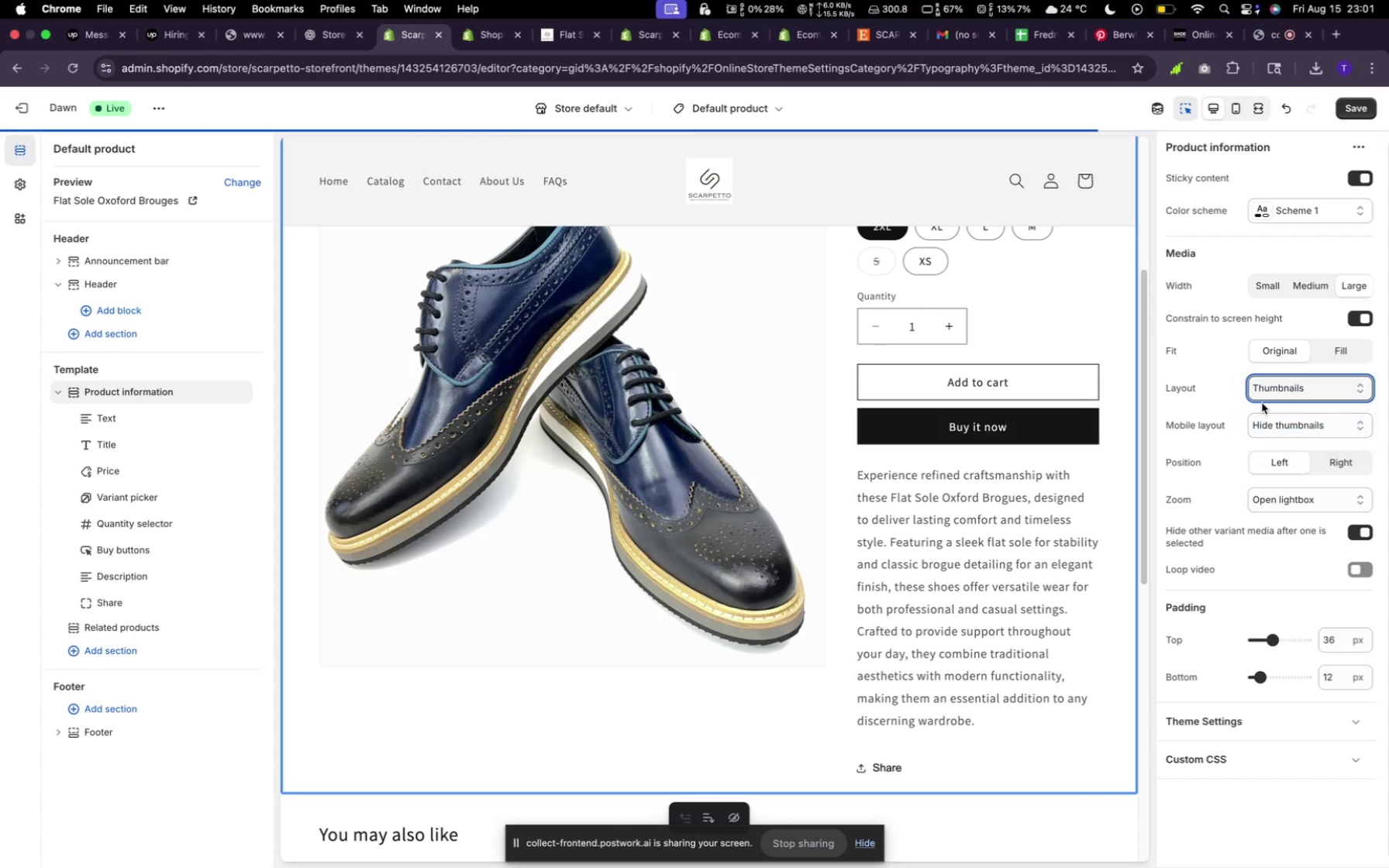 
left_click([1266, 398])
 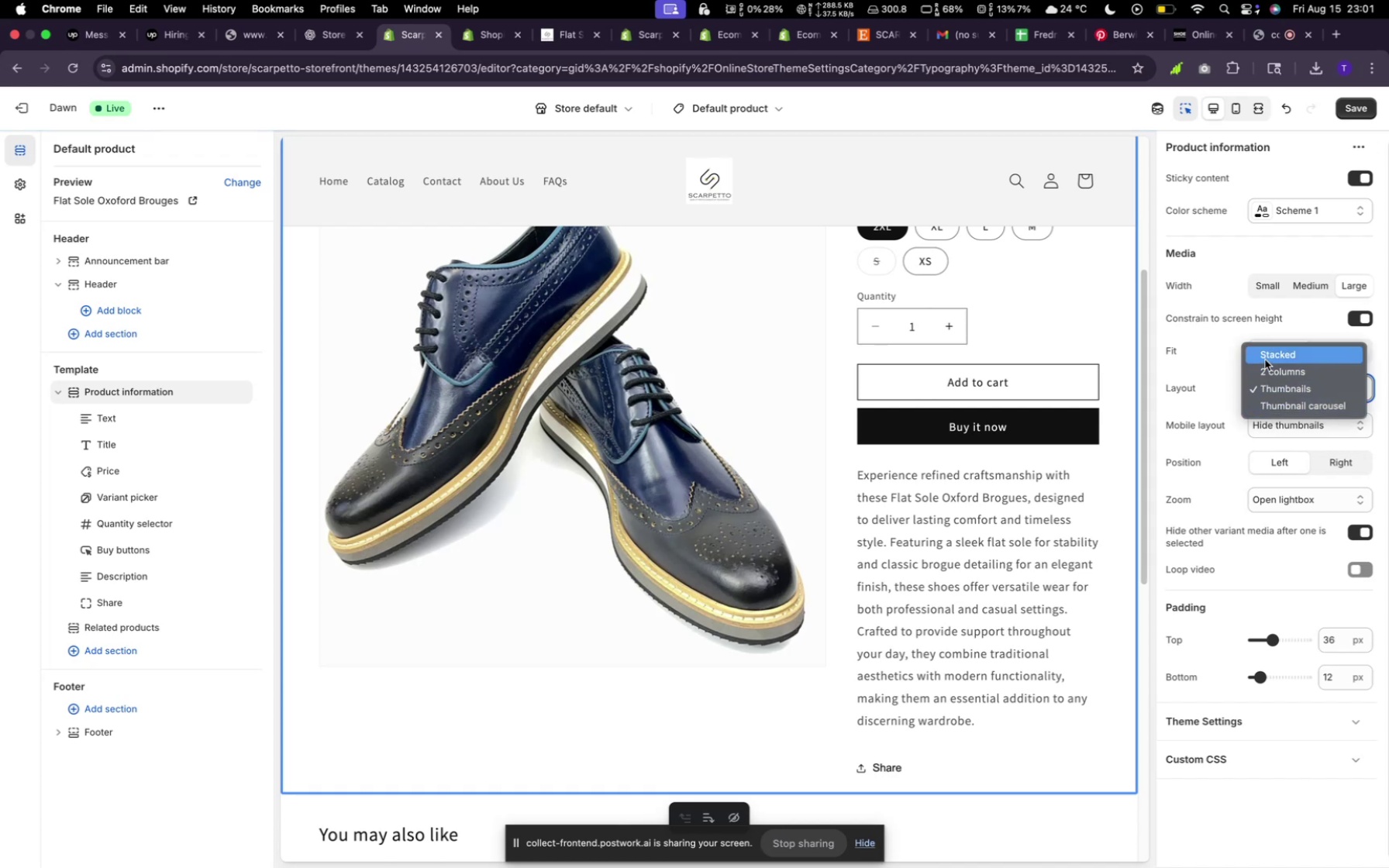 
left_click([1265, 359])
 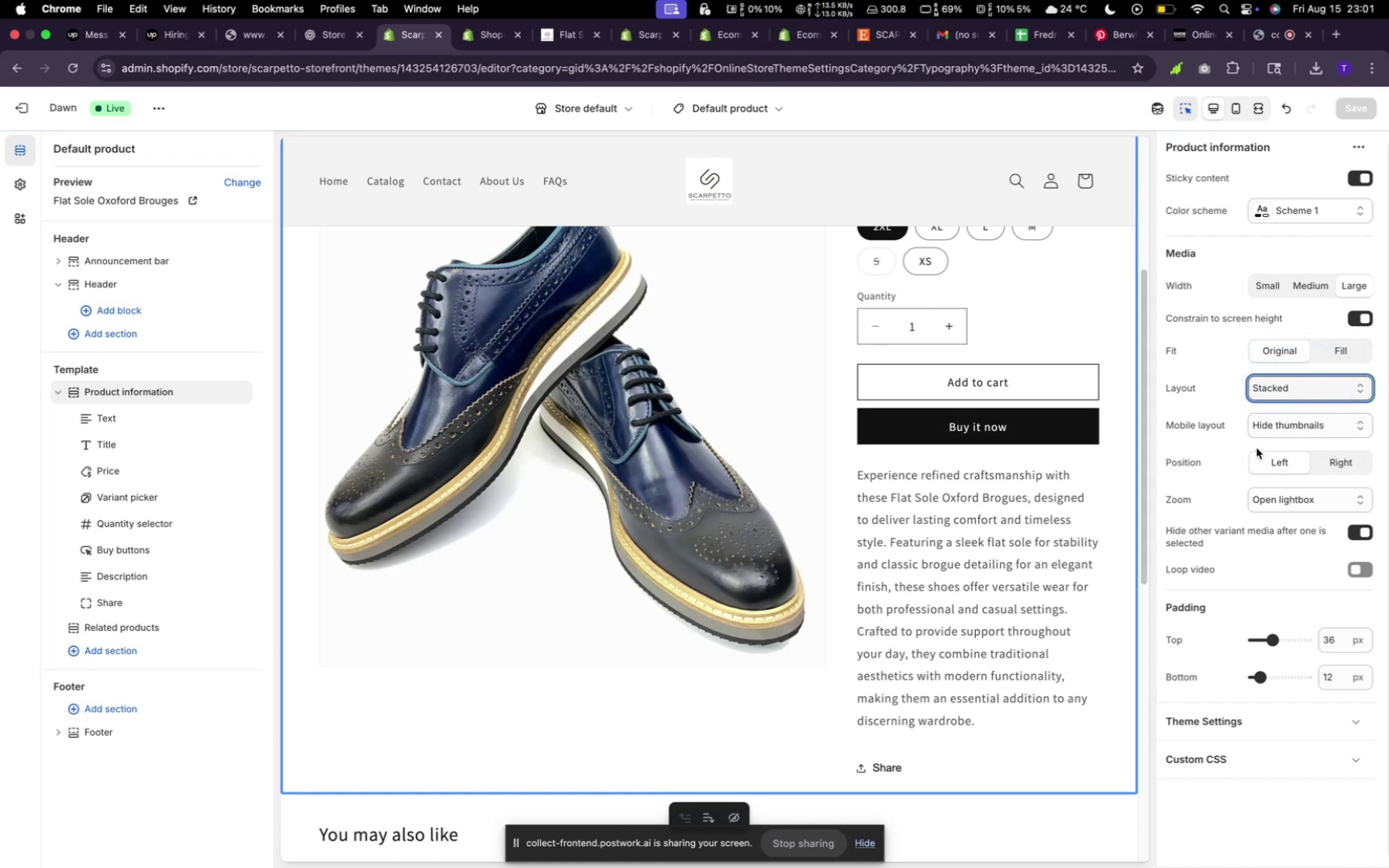 
wait(11.38)
 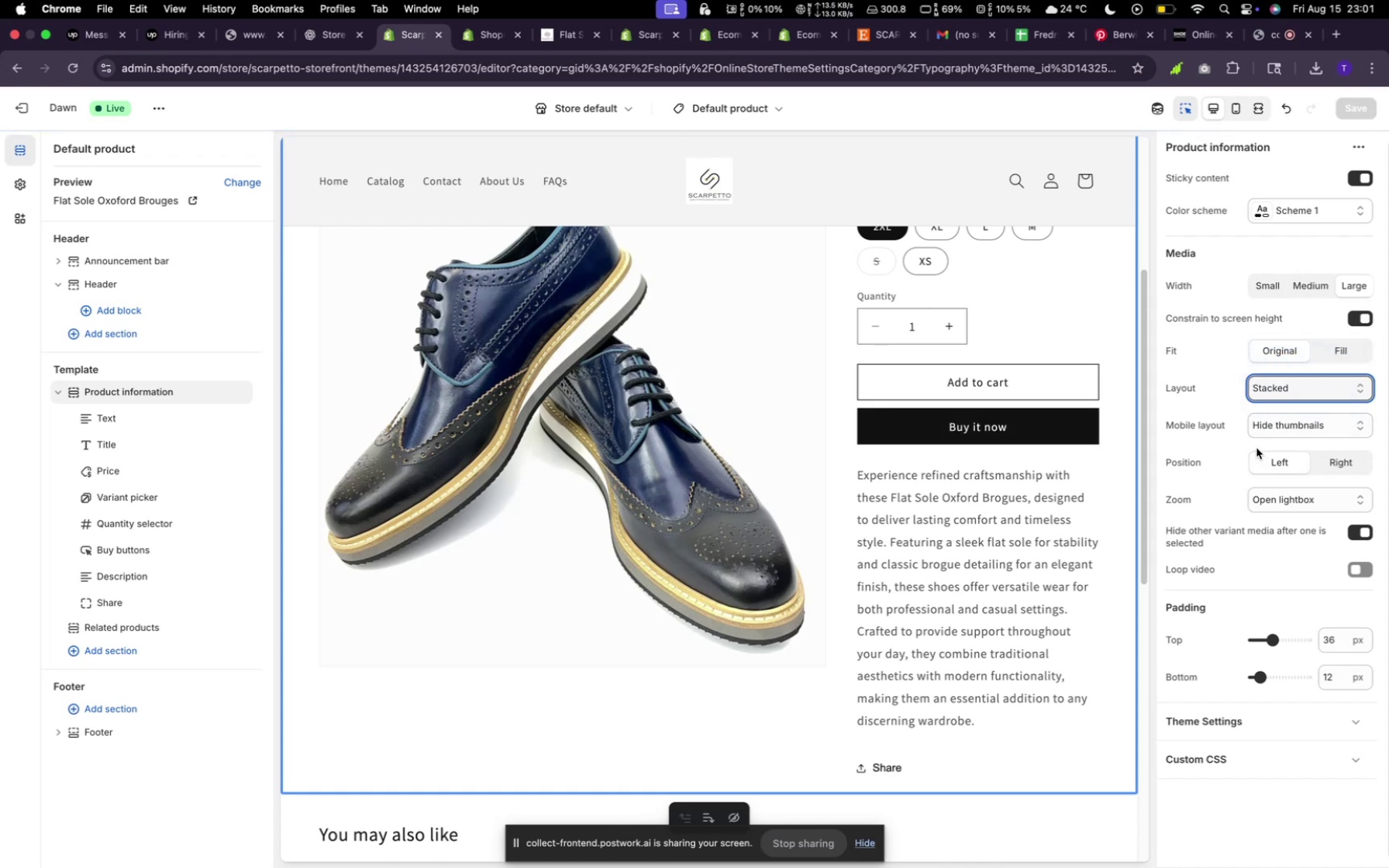 
scroll: coordinate [544, 569], scroll_direction: up, amount: 21.0
 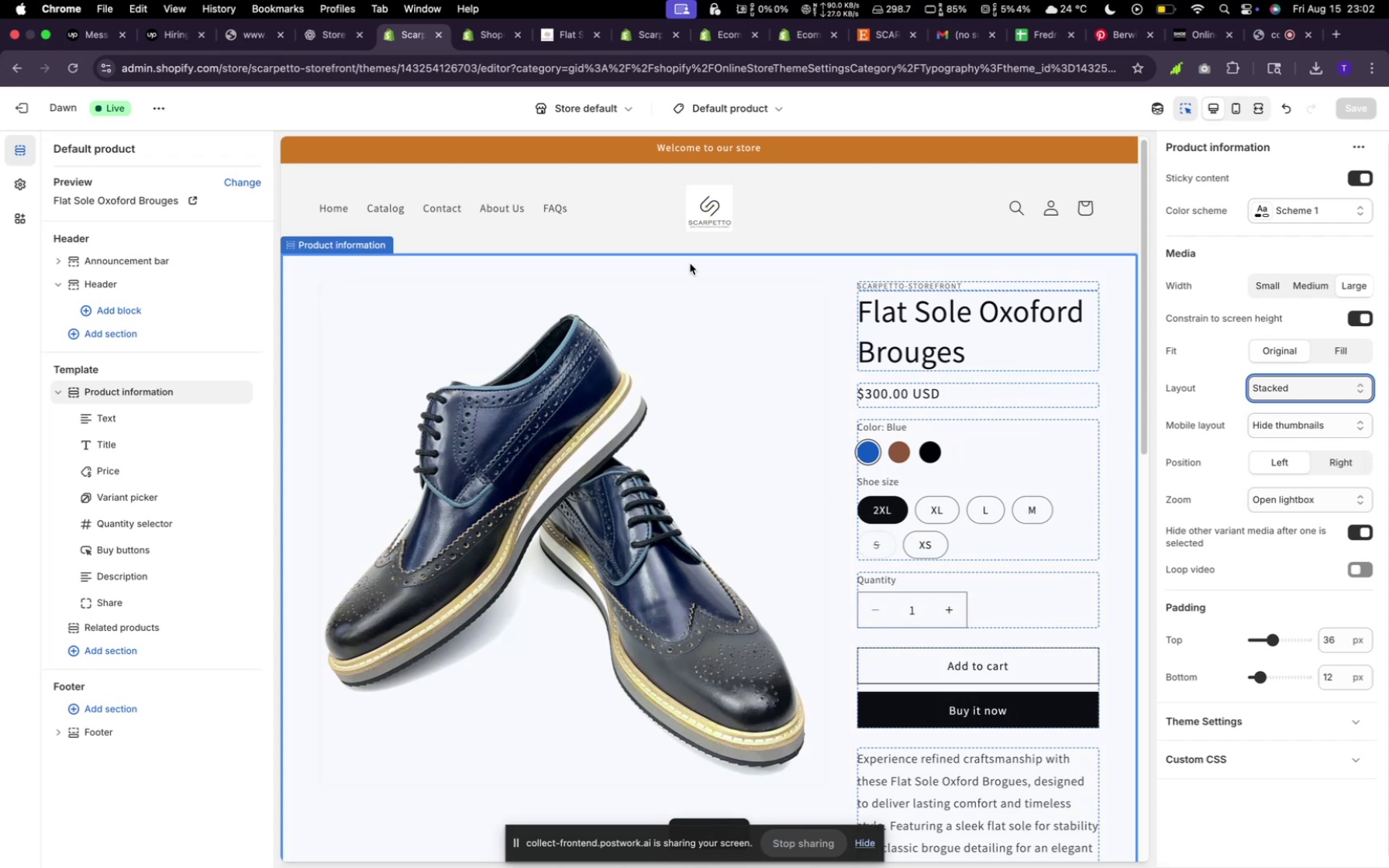 
wait(40.1)
 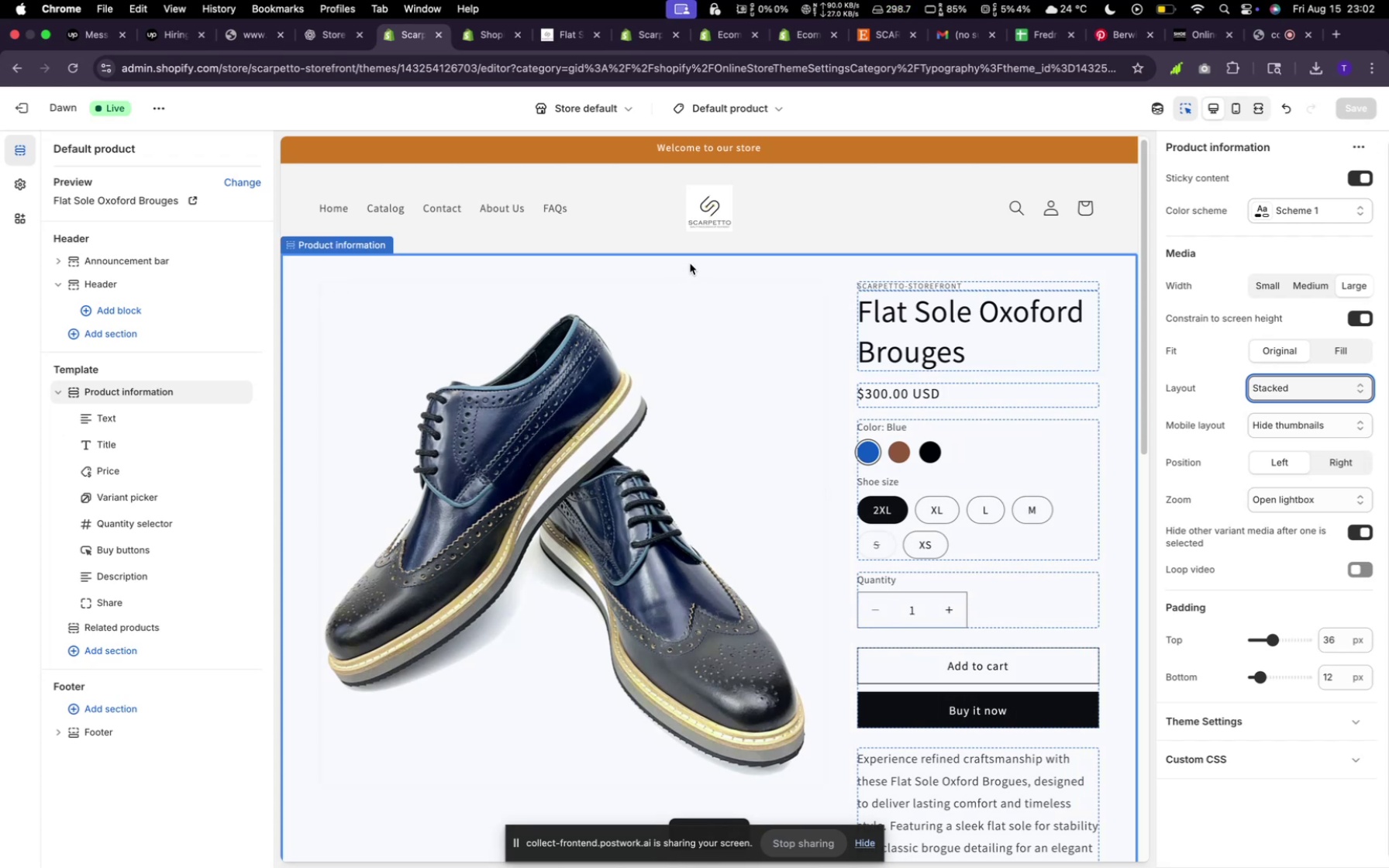 
scroll: coordinate [563, 406], scroll_direction: up, amount: 9.0
 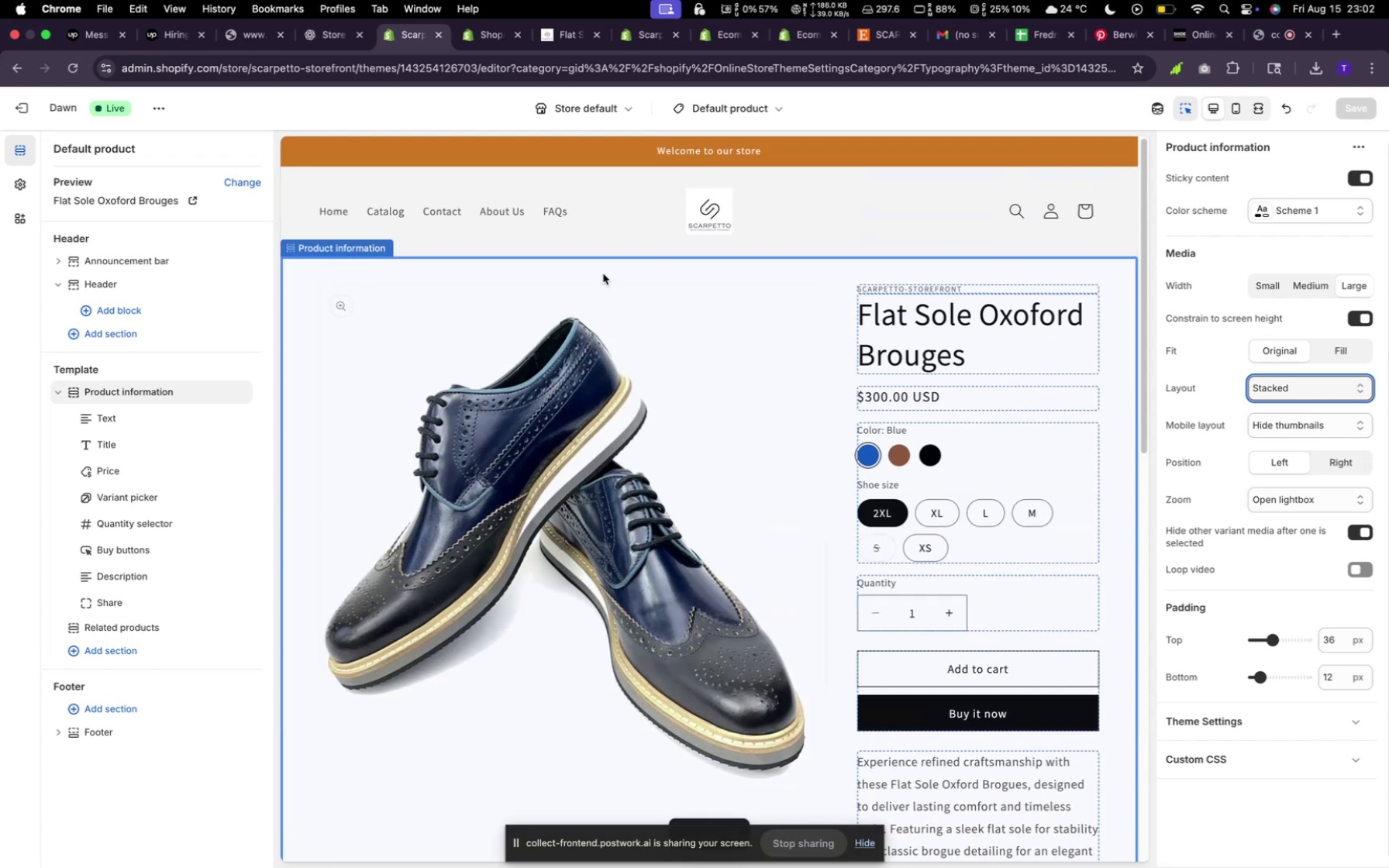 
scroll: coordinate [801, 434], scroll_direction: down, amount: 21.0
 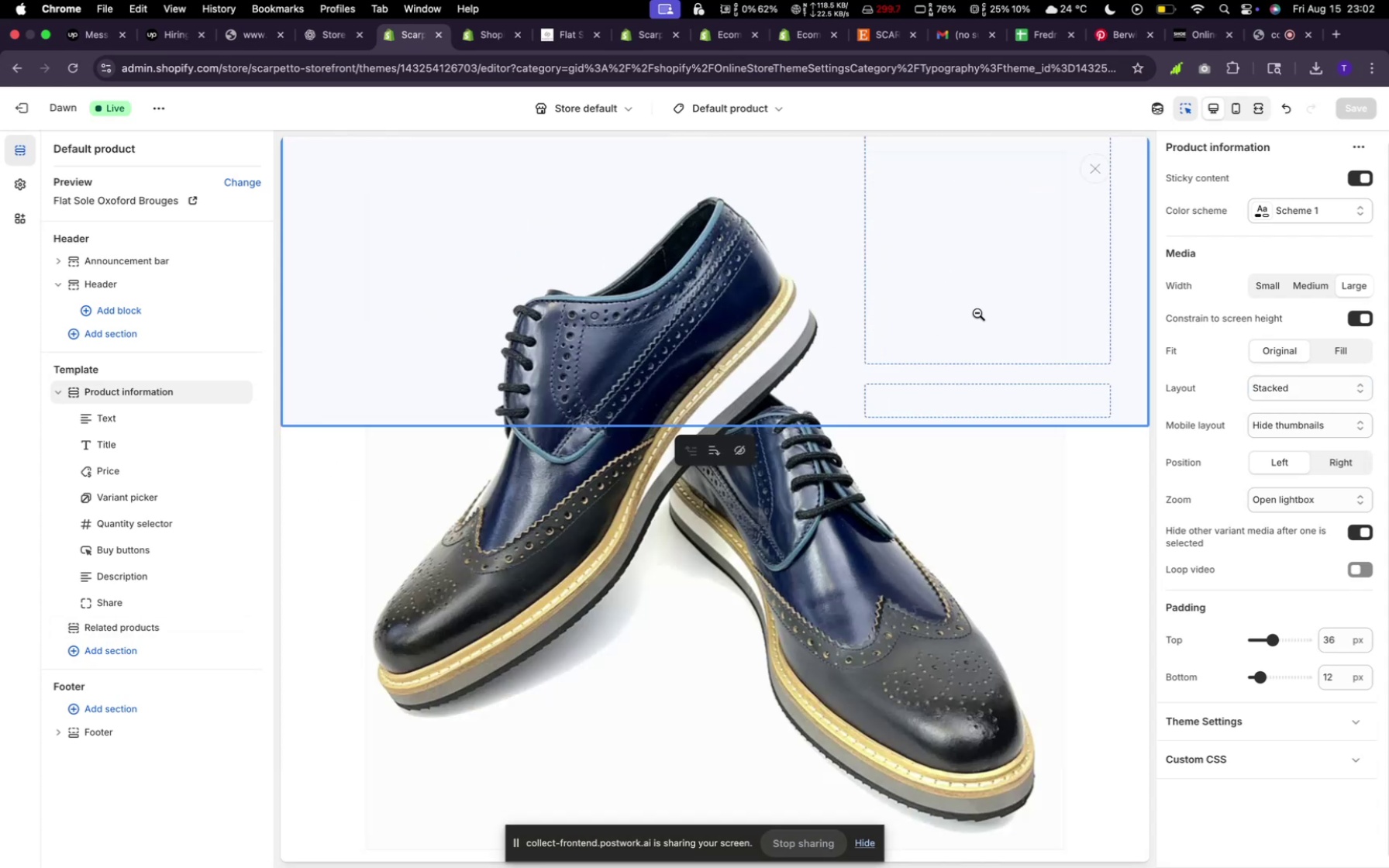 
scroll: coordinate [874, 450], scroll_direction: up, amount: 24.0
 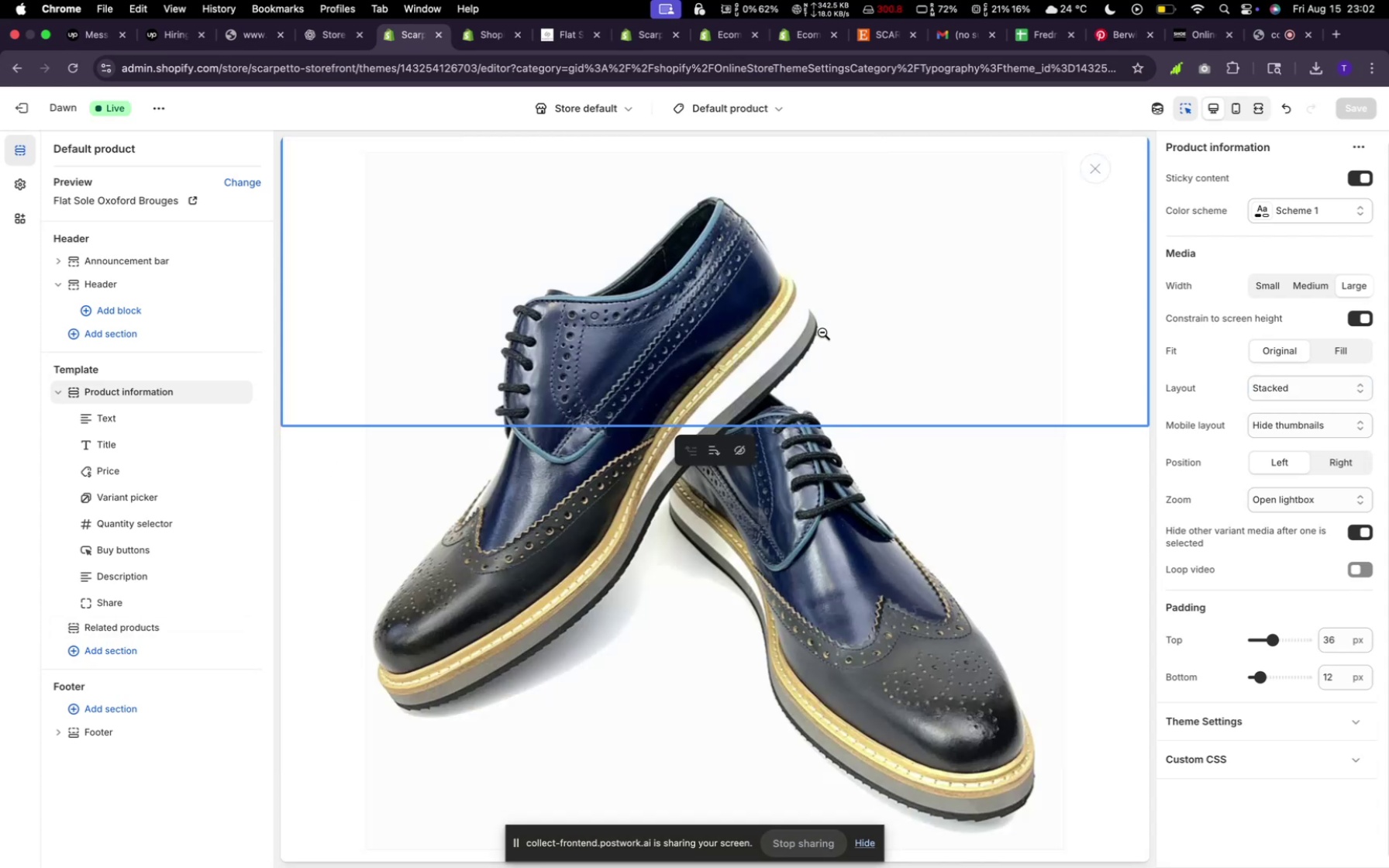 
double_click([822, 332])
 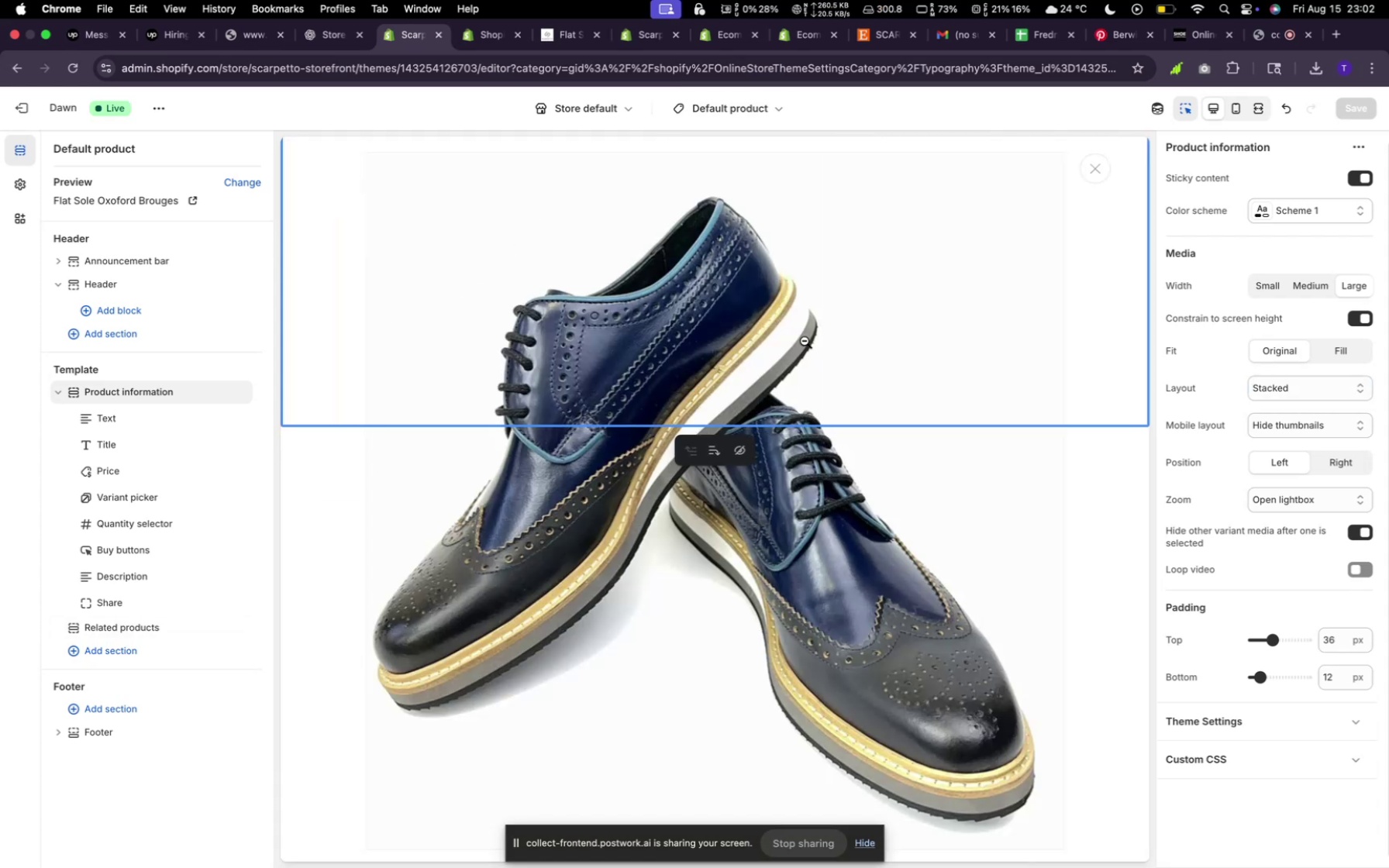 
left_click([805, 341])
 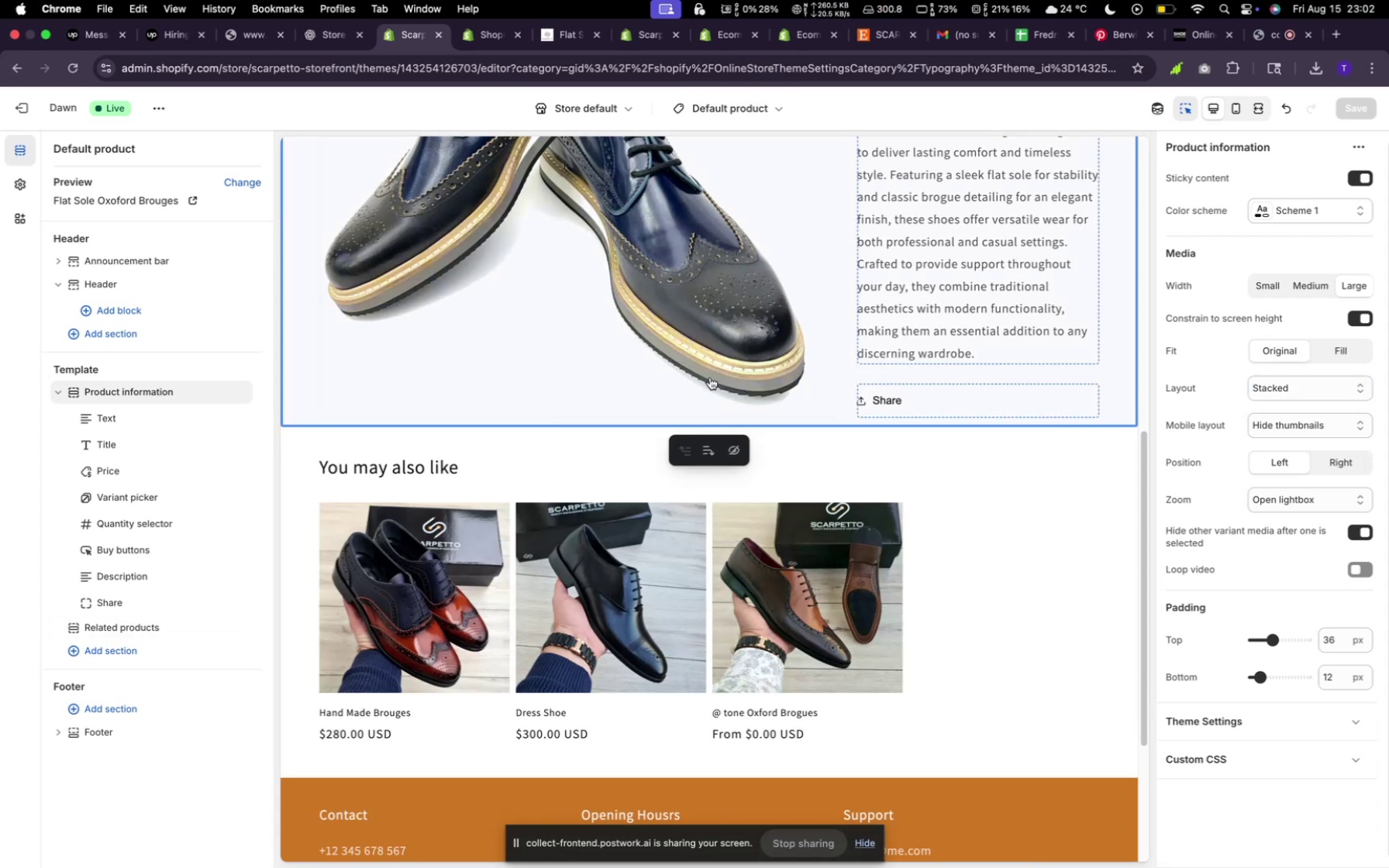 
scroll: coordinate [743, 343], scroll_direction: up, amount: 14.0
 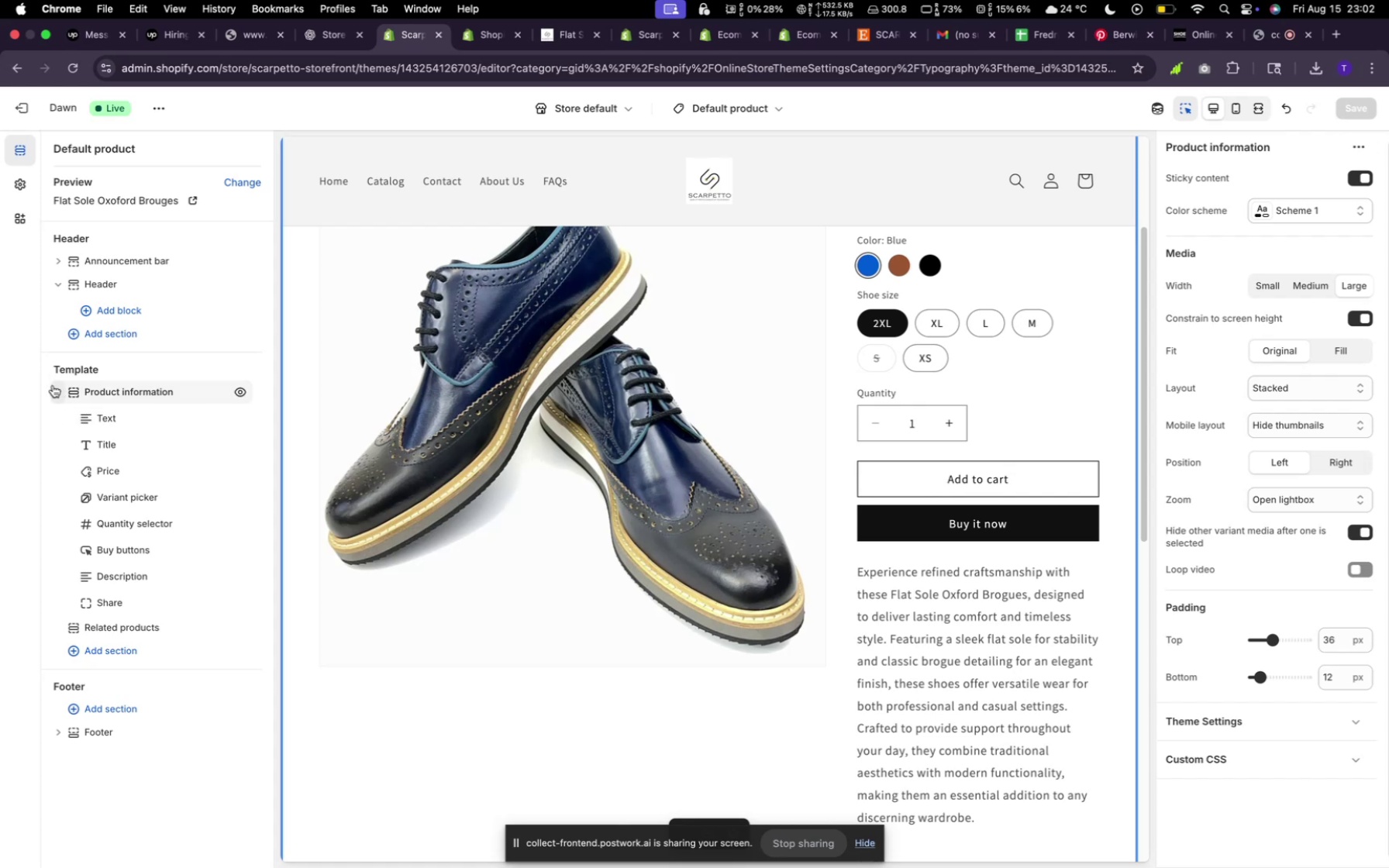 
left_click([54, 388])
 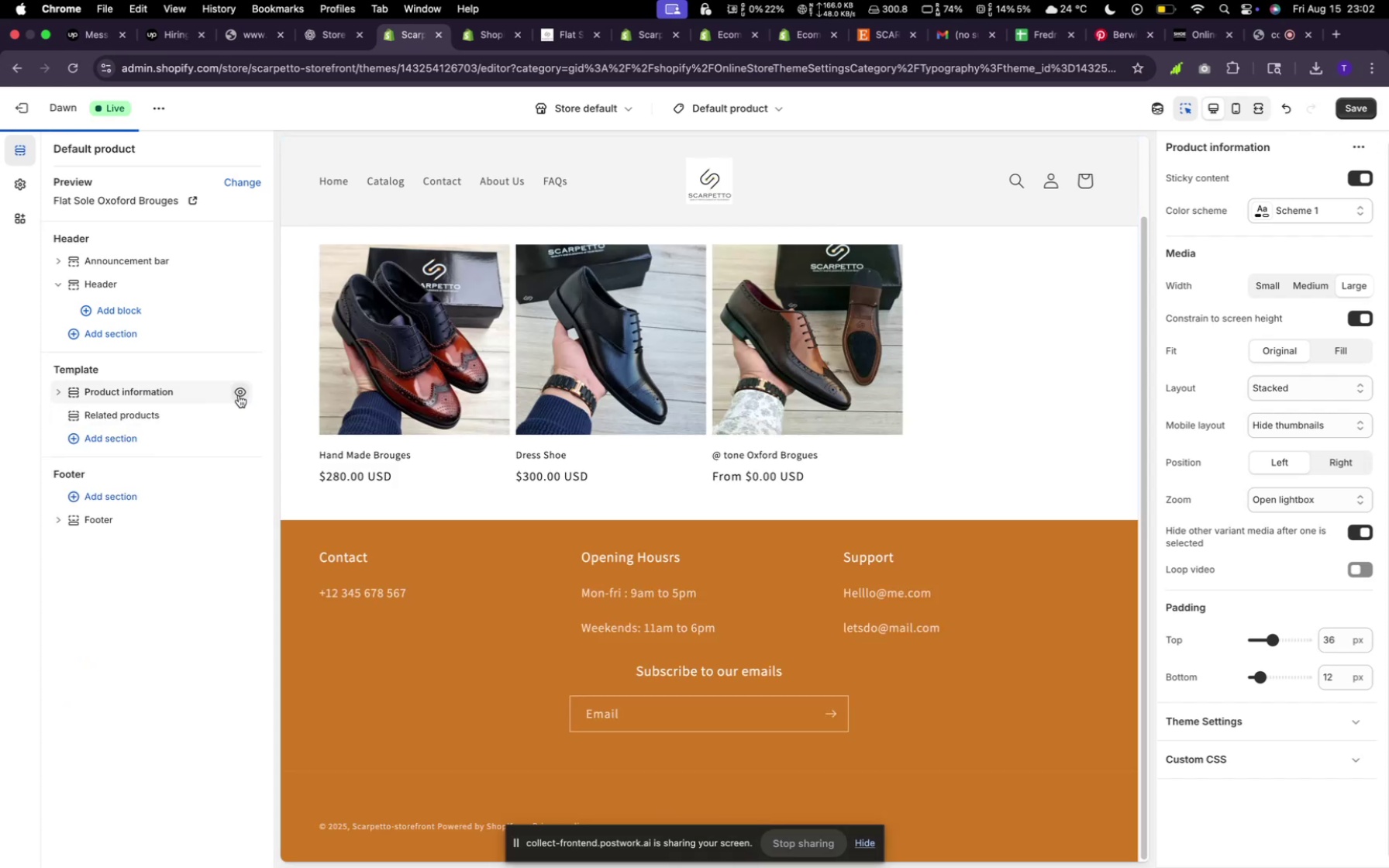 
wait(9.79)
 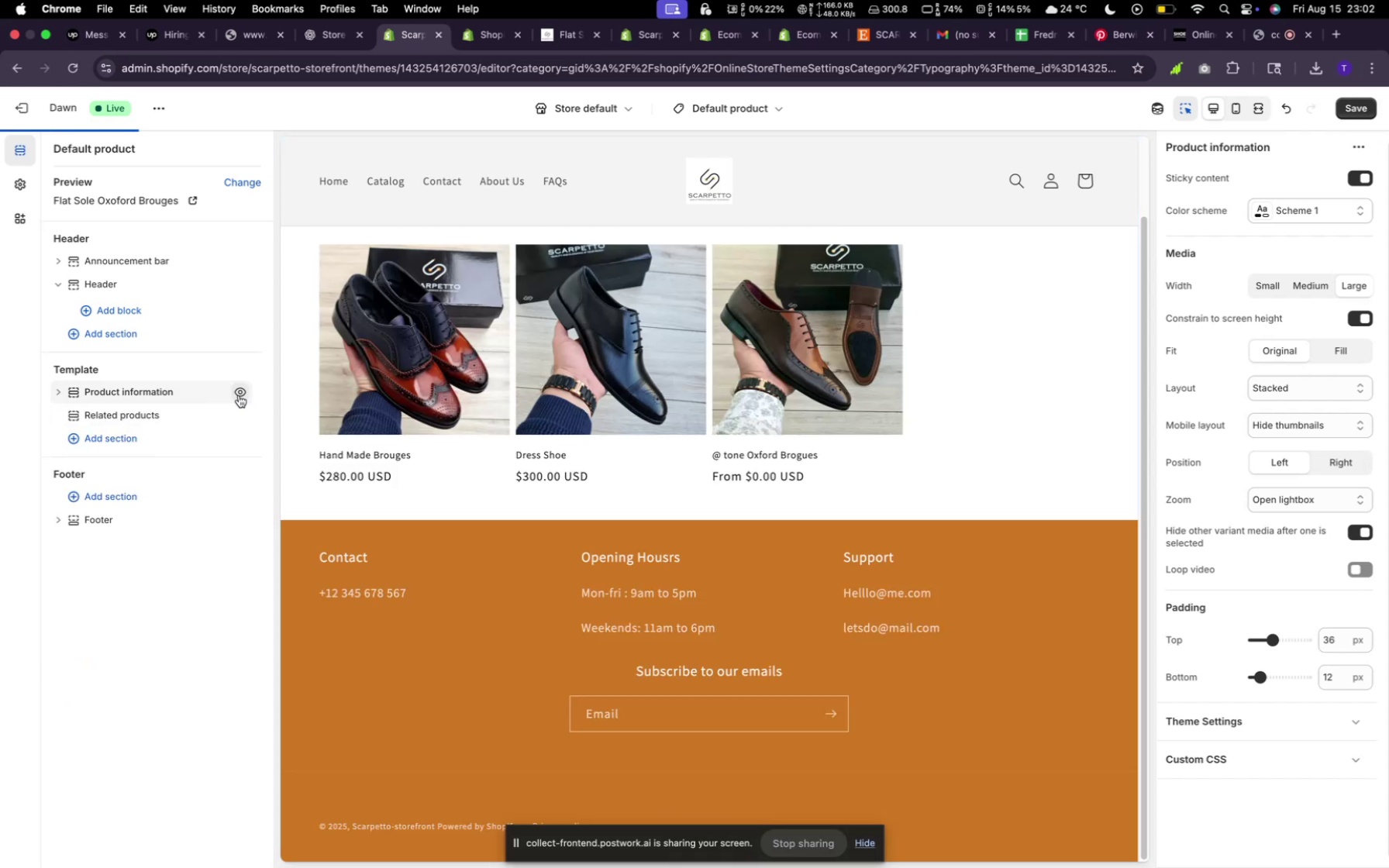 
left_click([203, 394])
 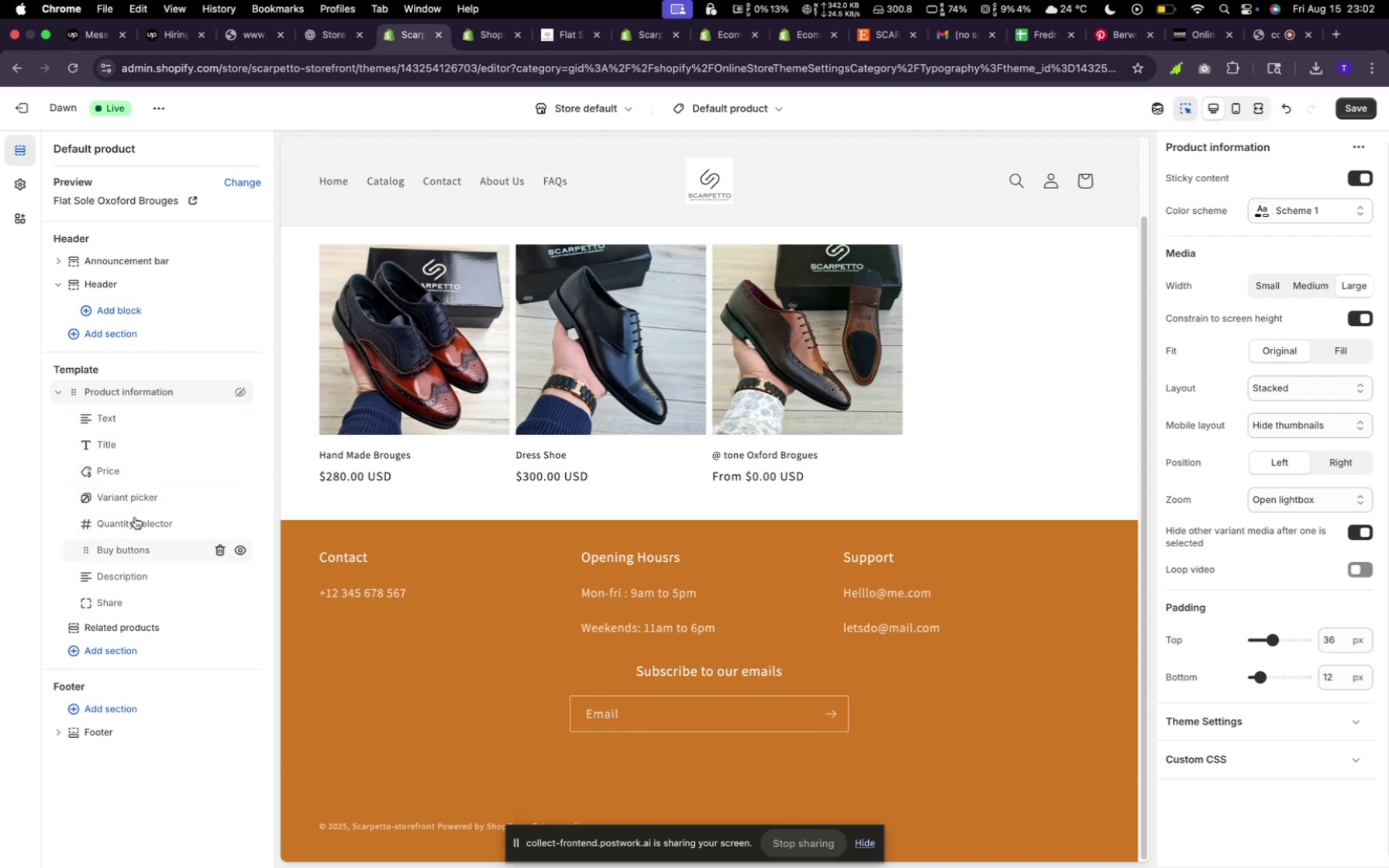 
left_click([129, 422])
 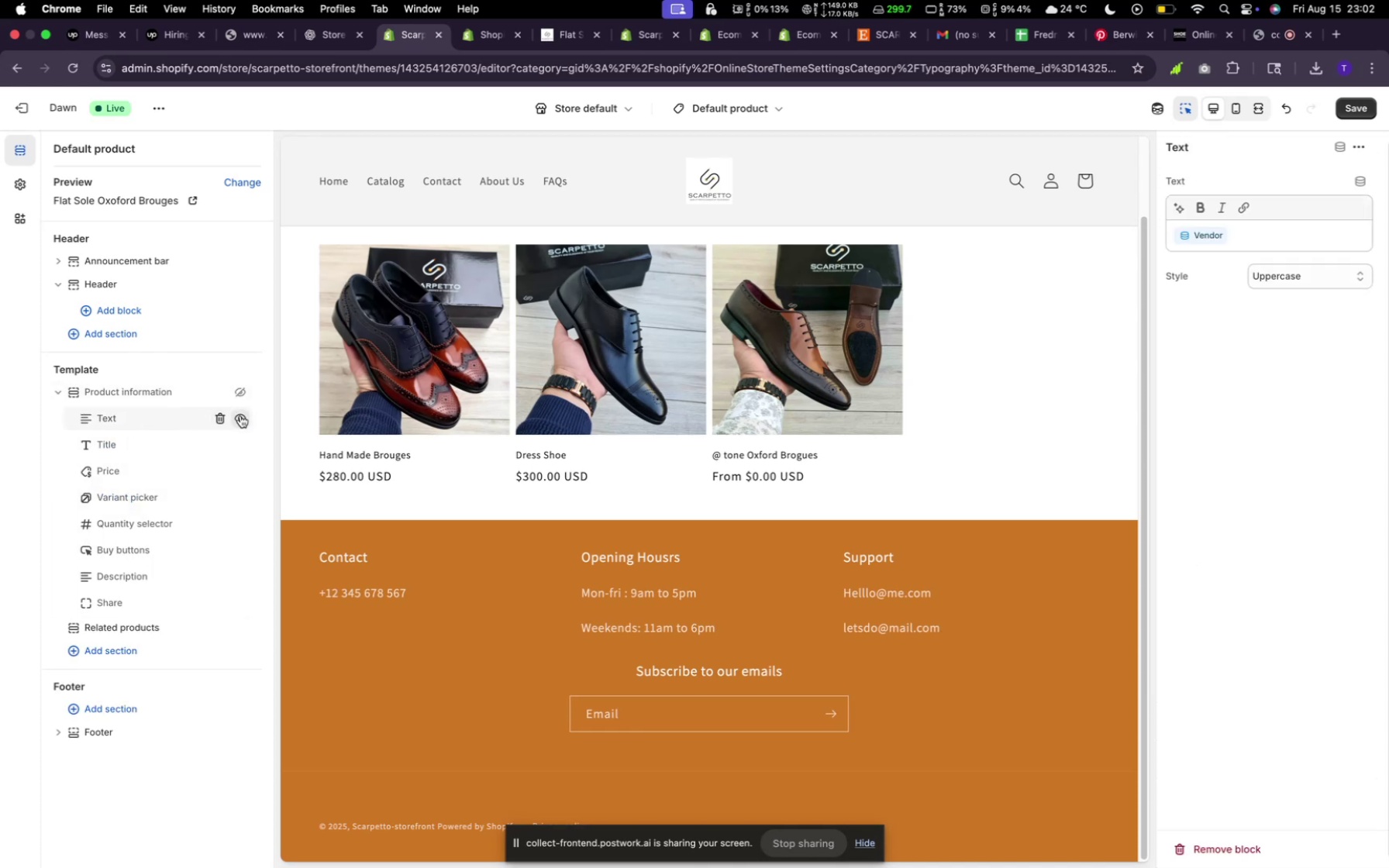 
left_click([240, 415])
 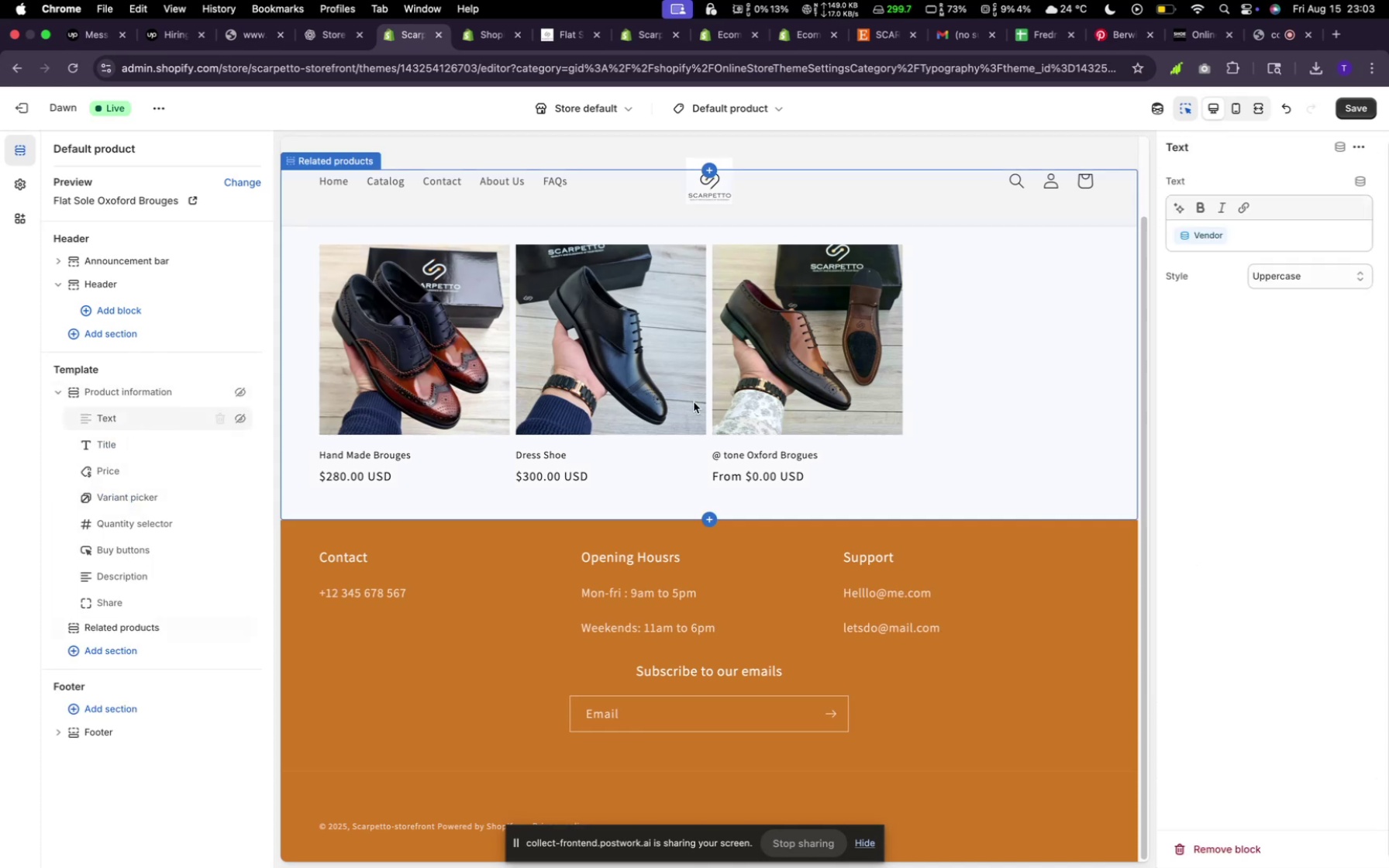 
scroll: coordinate [779, 389], scroll_direction: up, amount: 38.0
 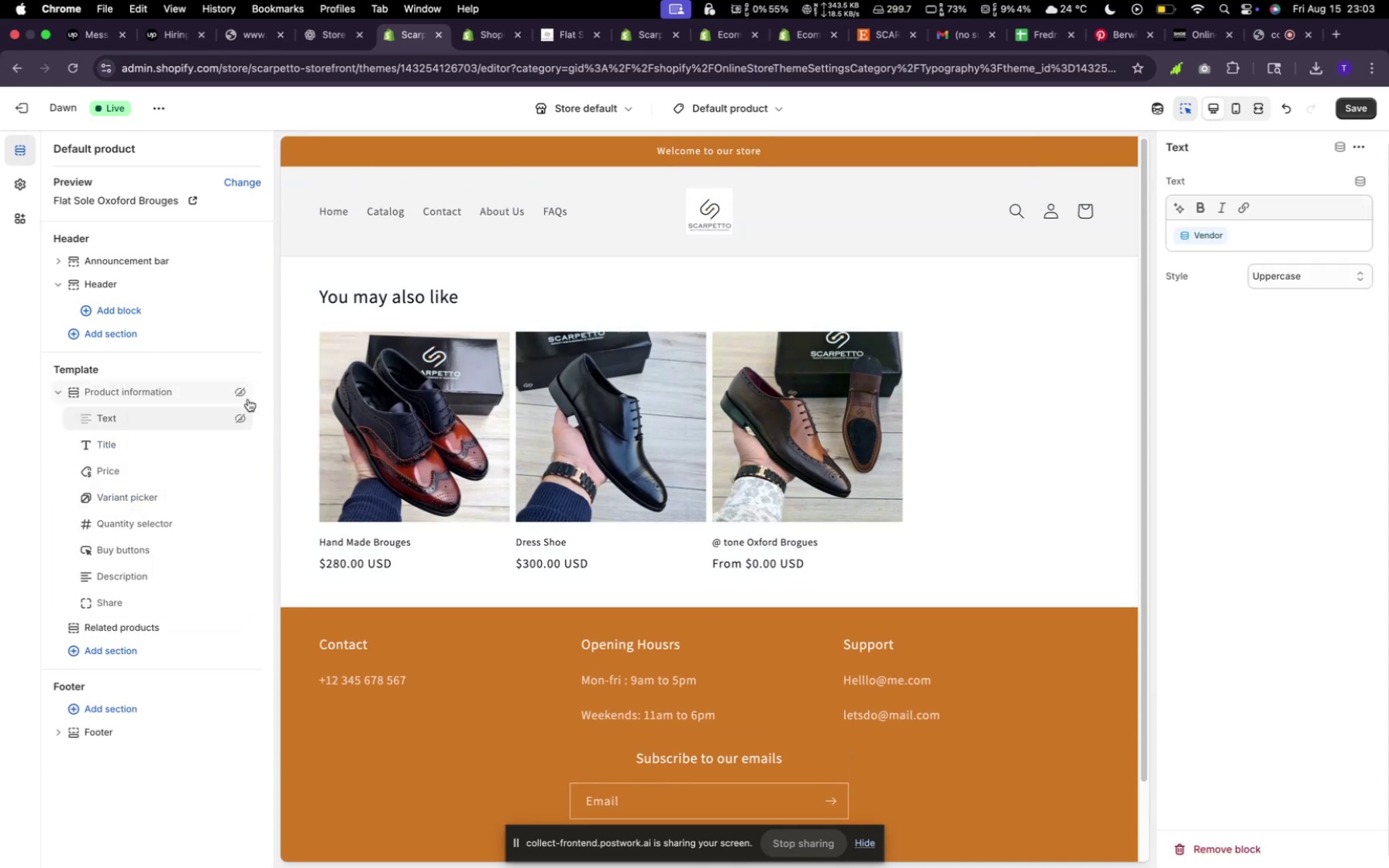 
left_click([242, 394])
 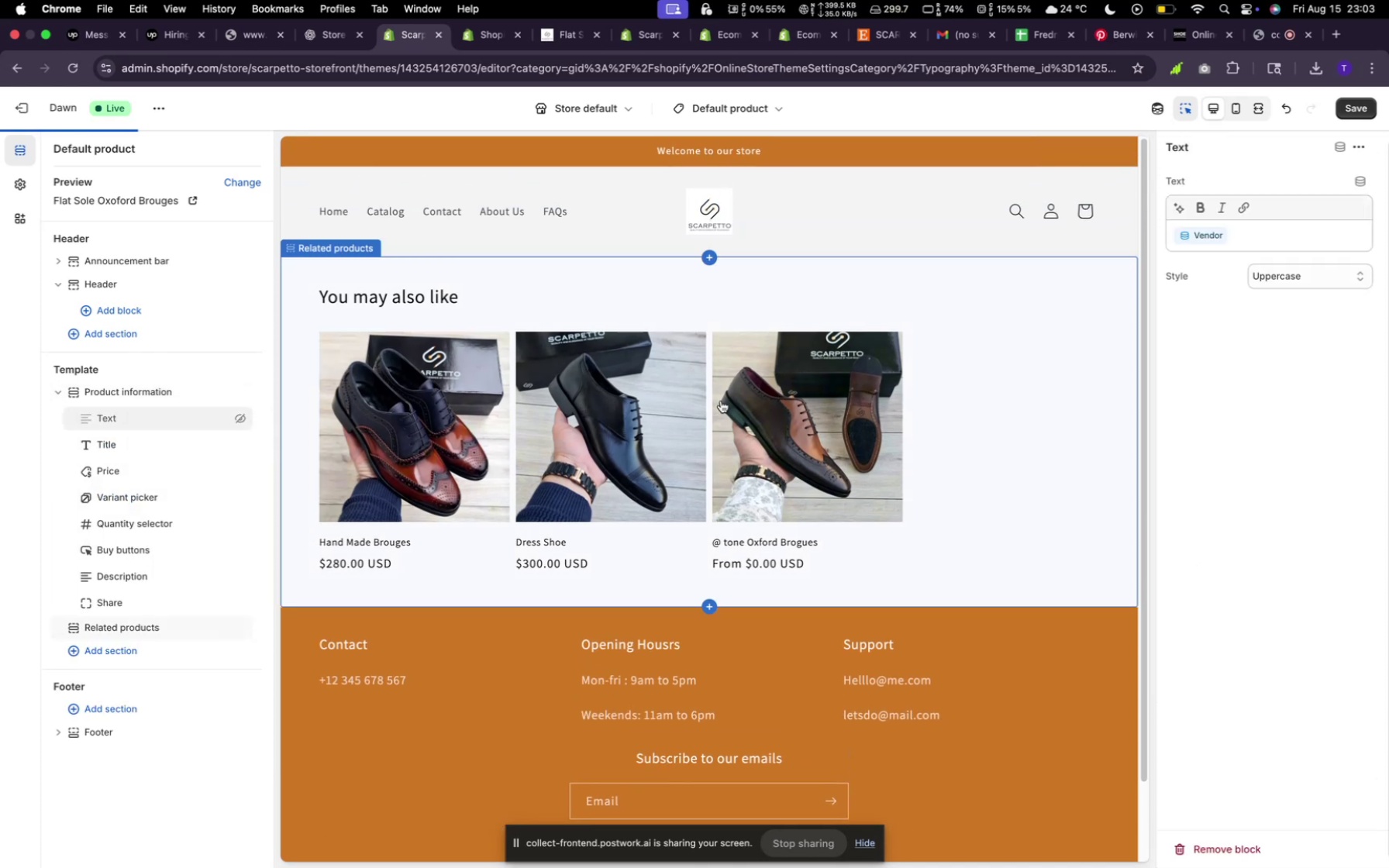 
scroll: coordinate [781, 405], scroll_direction: up, amount: 7.0
 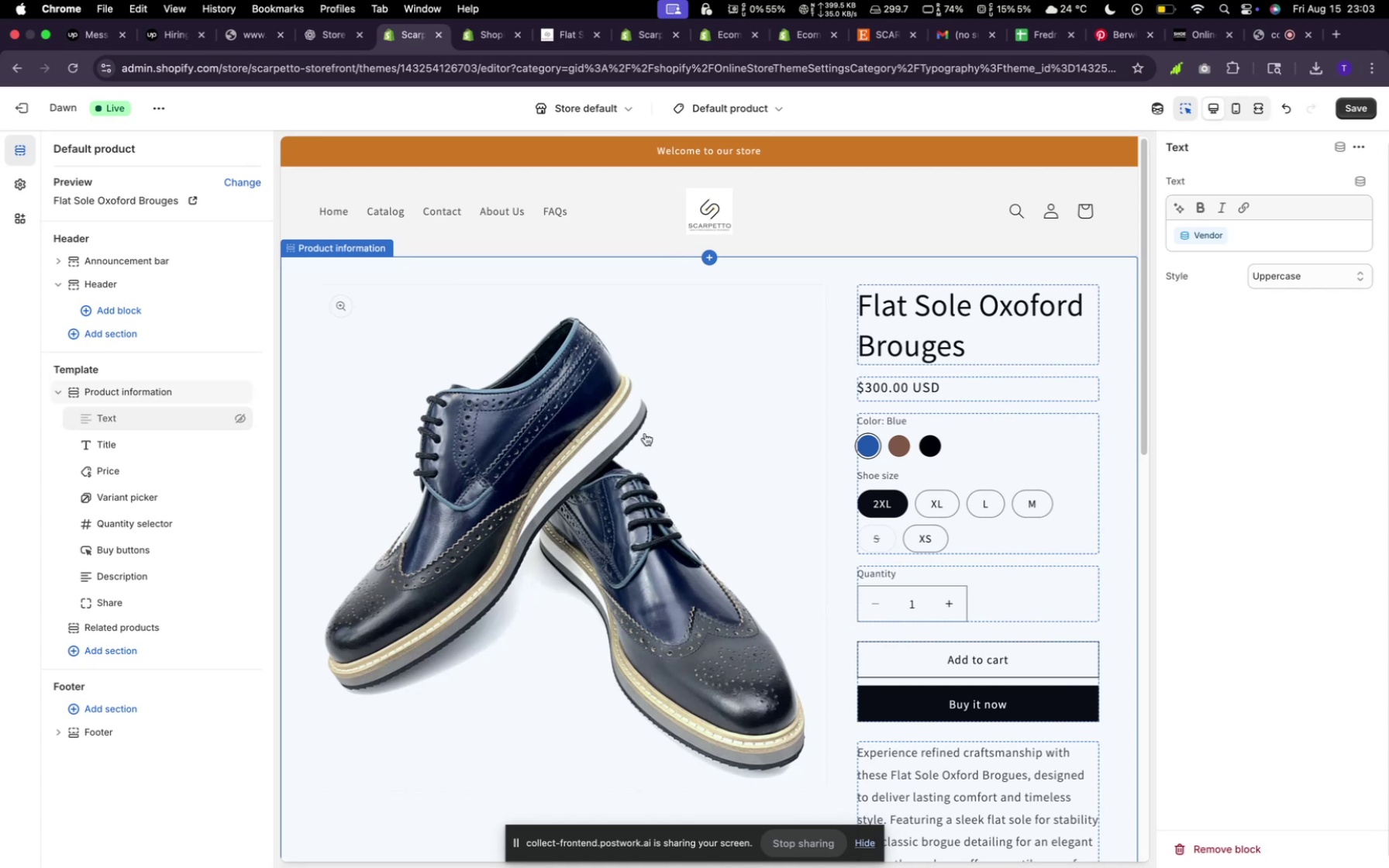 
scroll: coordinate [642, 435], scroll_direction: down, amount: 2.0
 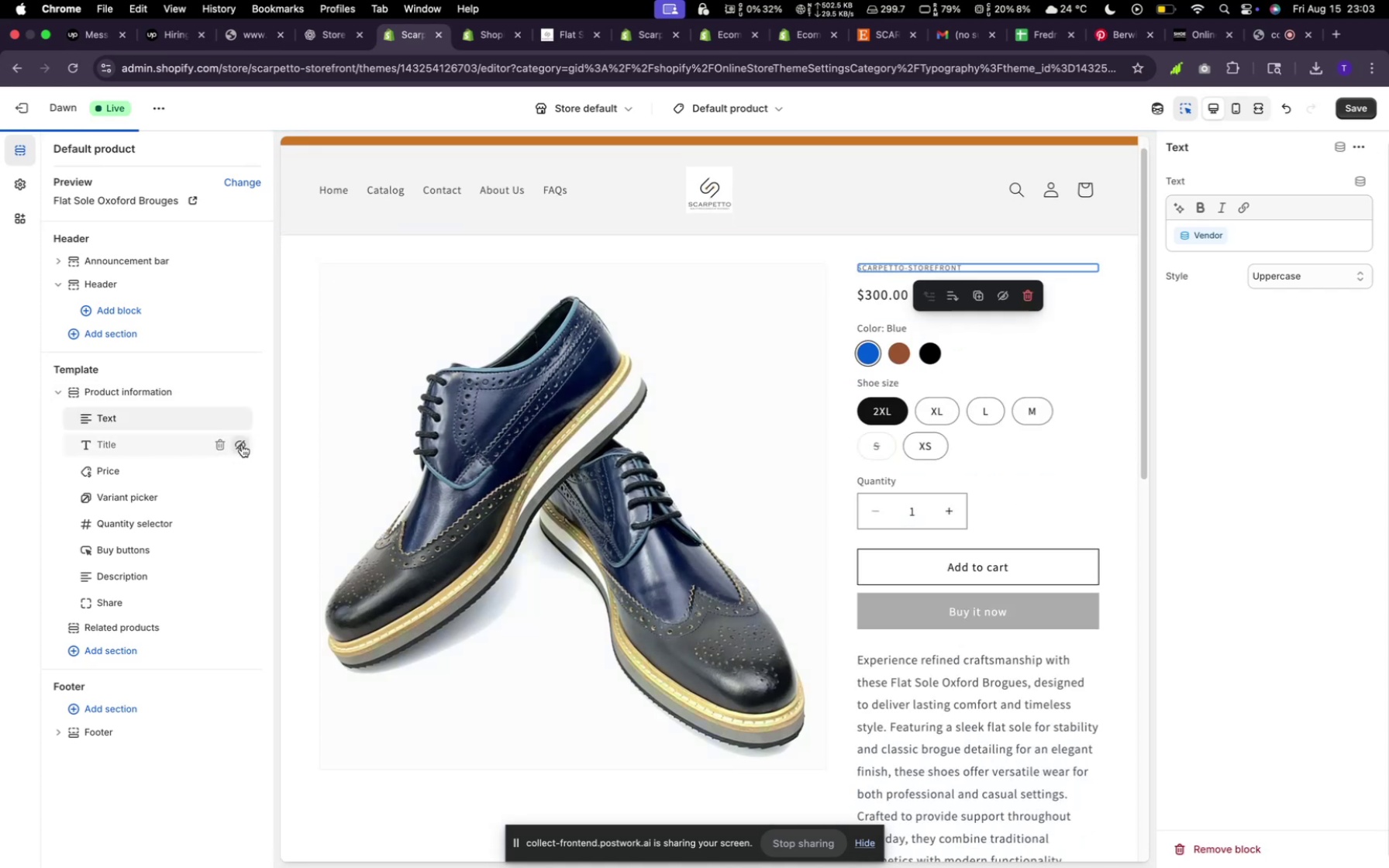 
wait(11.33)
 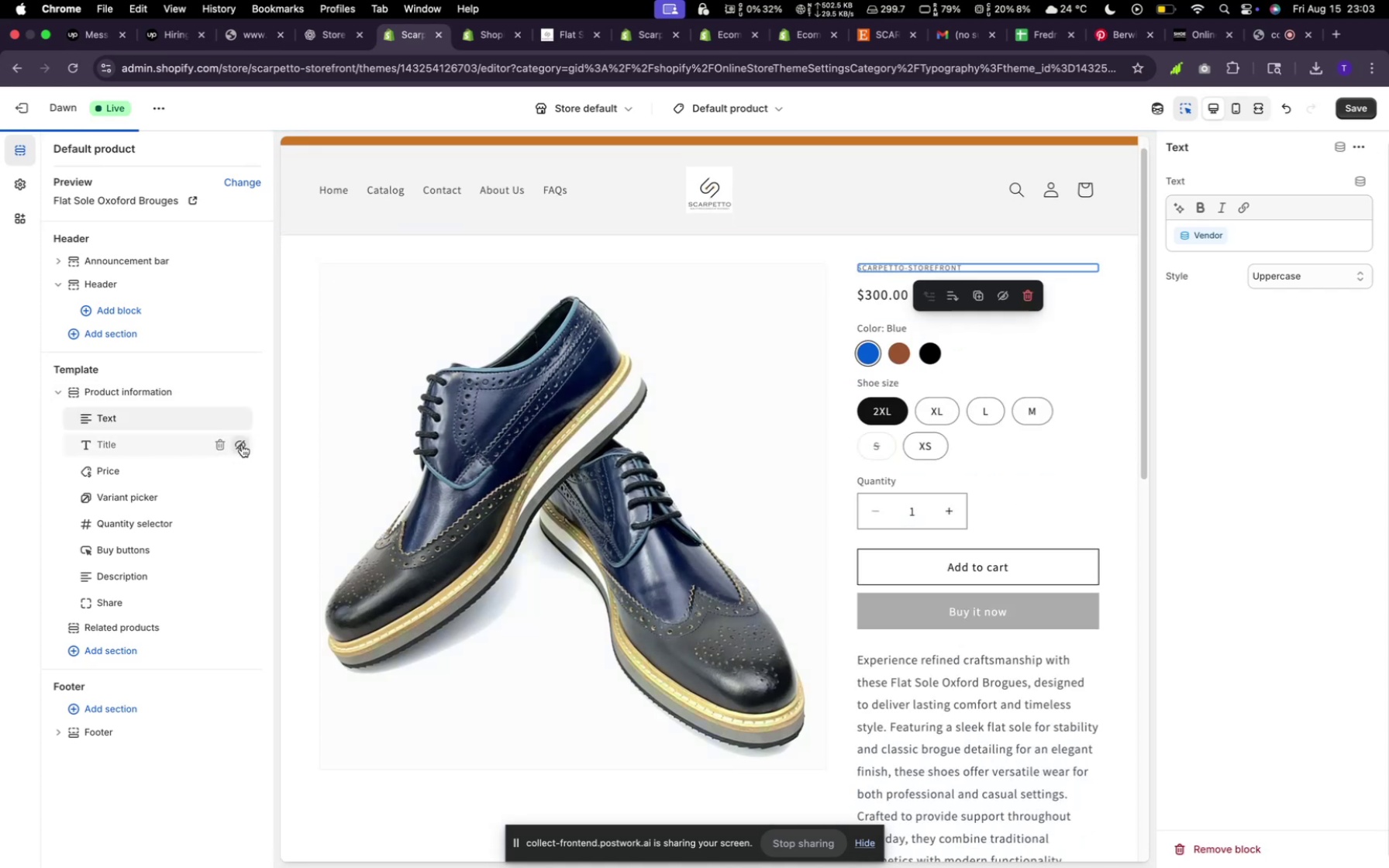 
mouse_move([200, 544])
 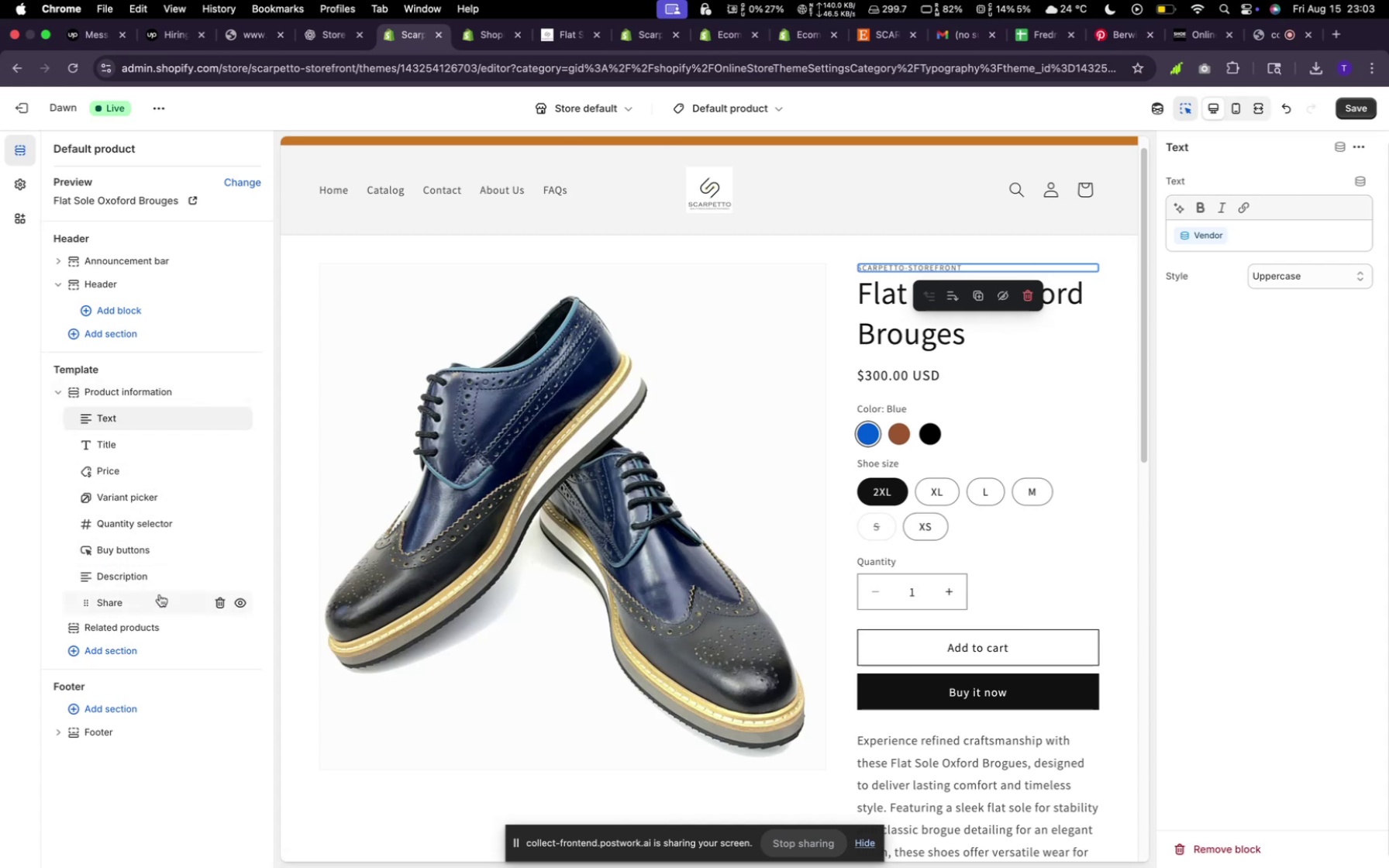 
left_click([608, 420])
 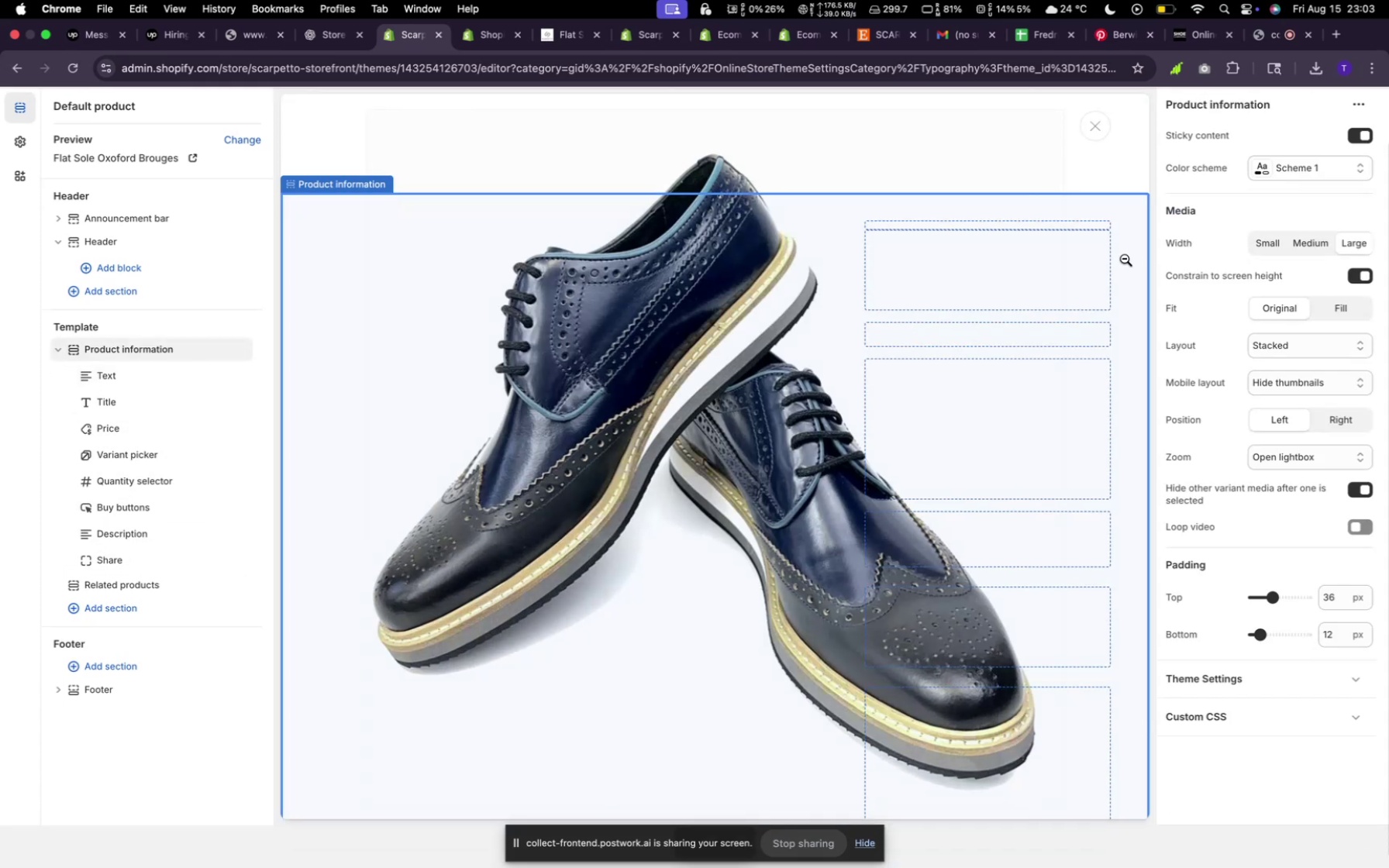 
scroll: coordinate [1223, 308], scroll_direction: up, amount: 7.0
 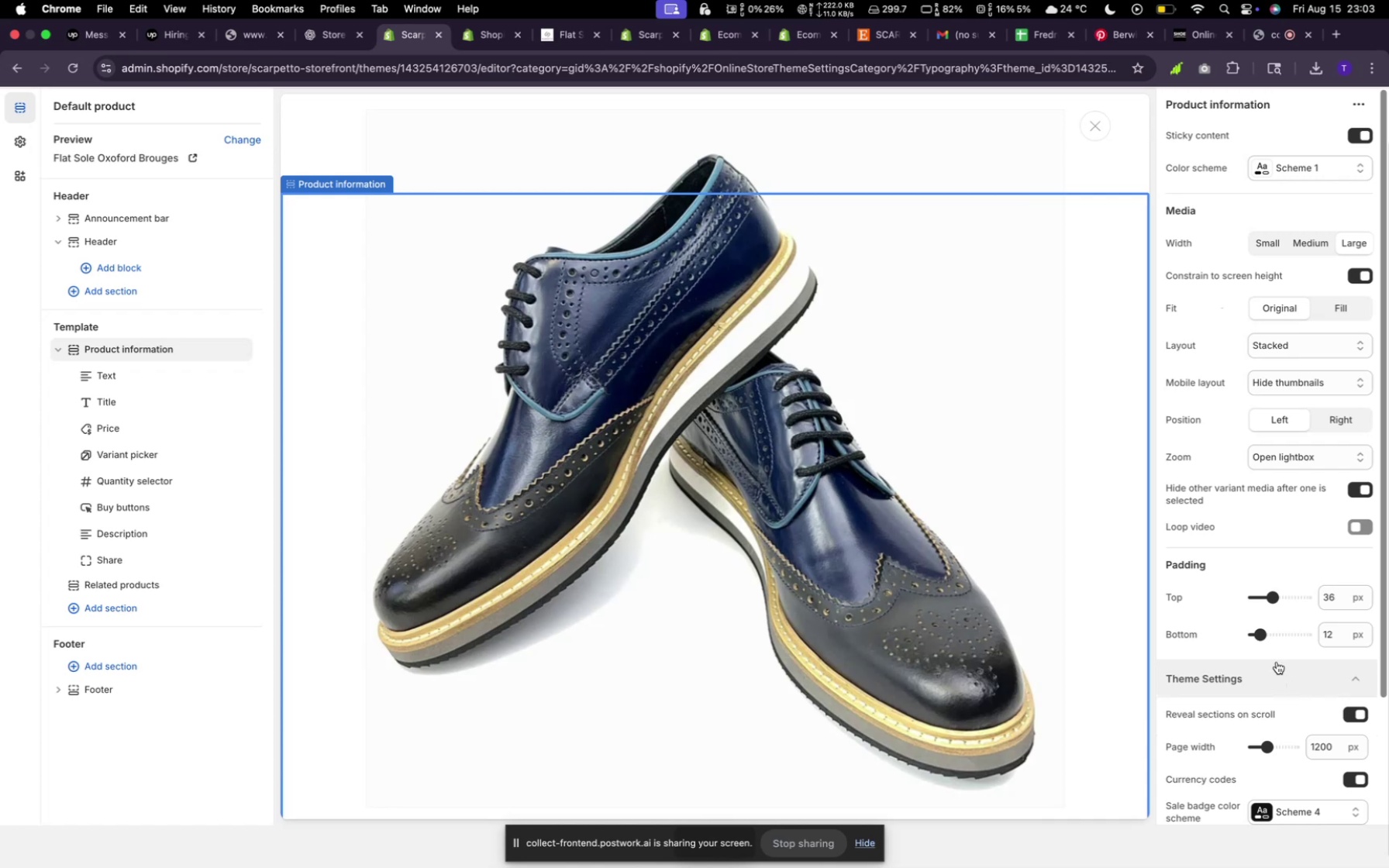 
scroll: coordinate [1271, 619], scroll_direction: down, amount: 13.0
 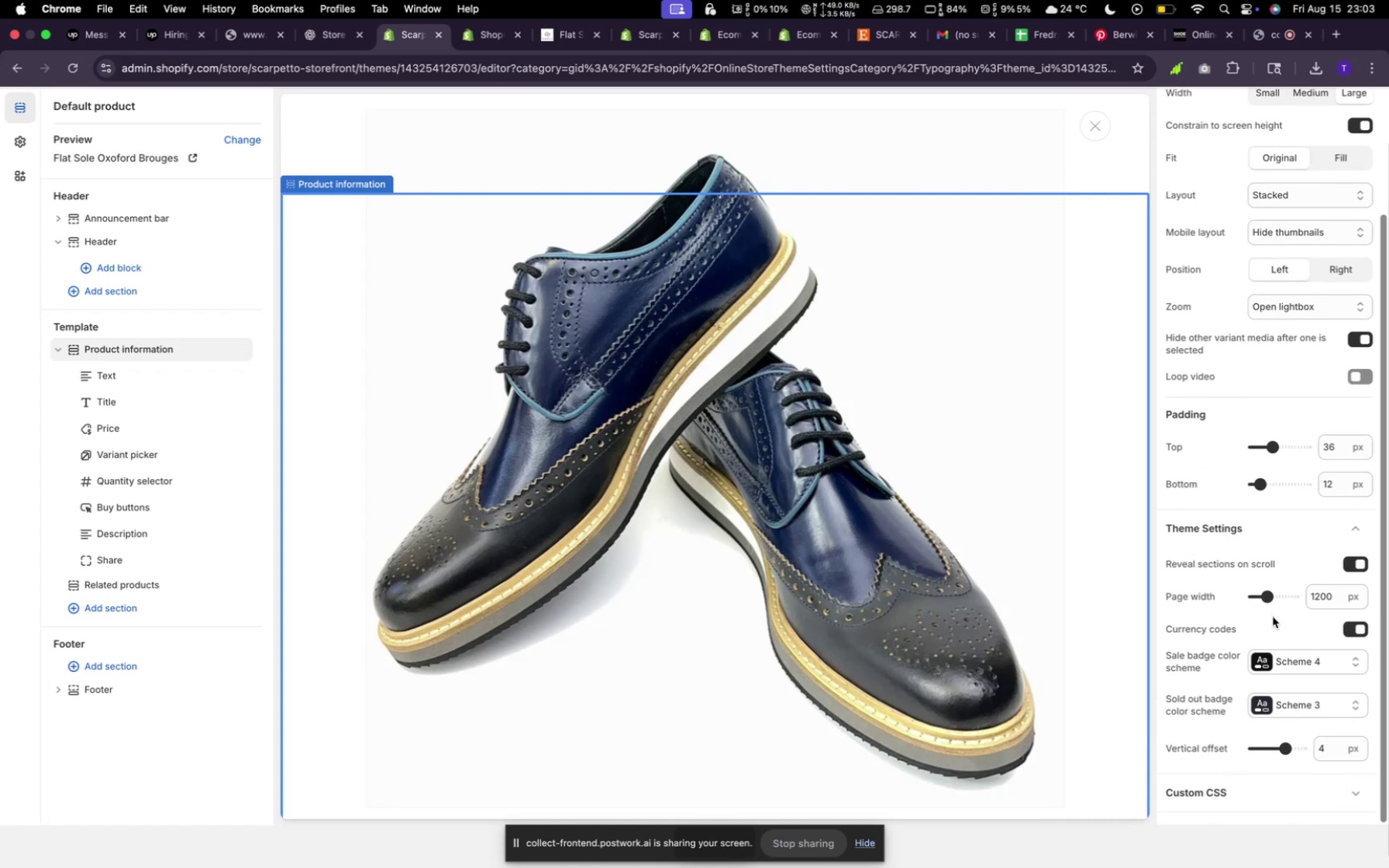 
wait(11.42)
 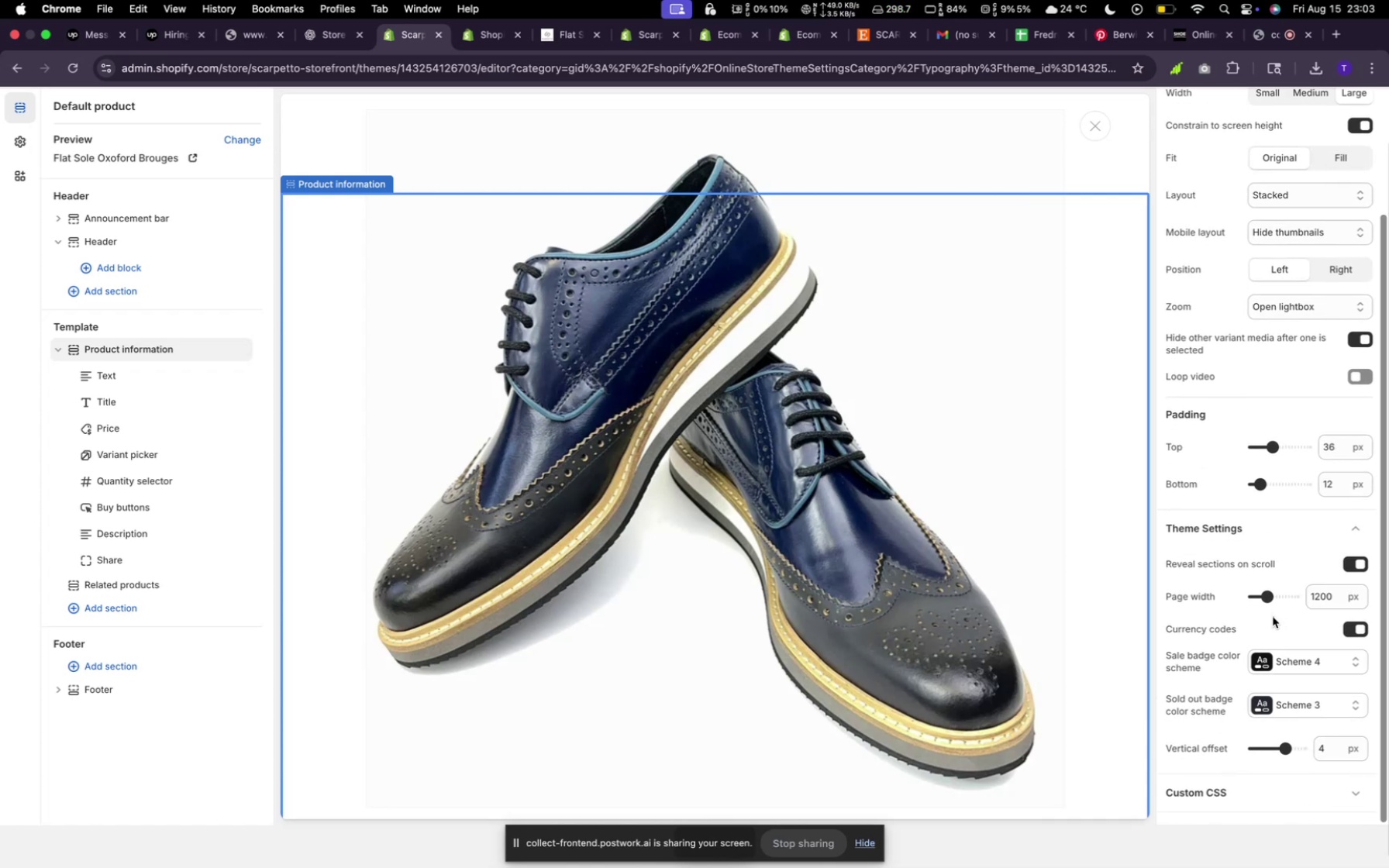 
scroll: coordinate [983, 529], scroll_direction: down, amount: 9.0
 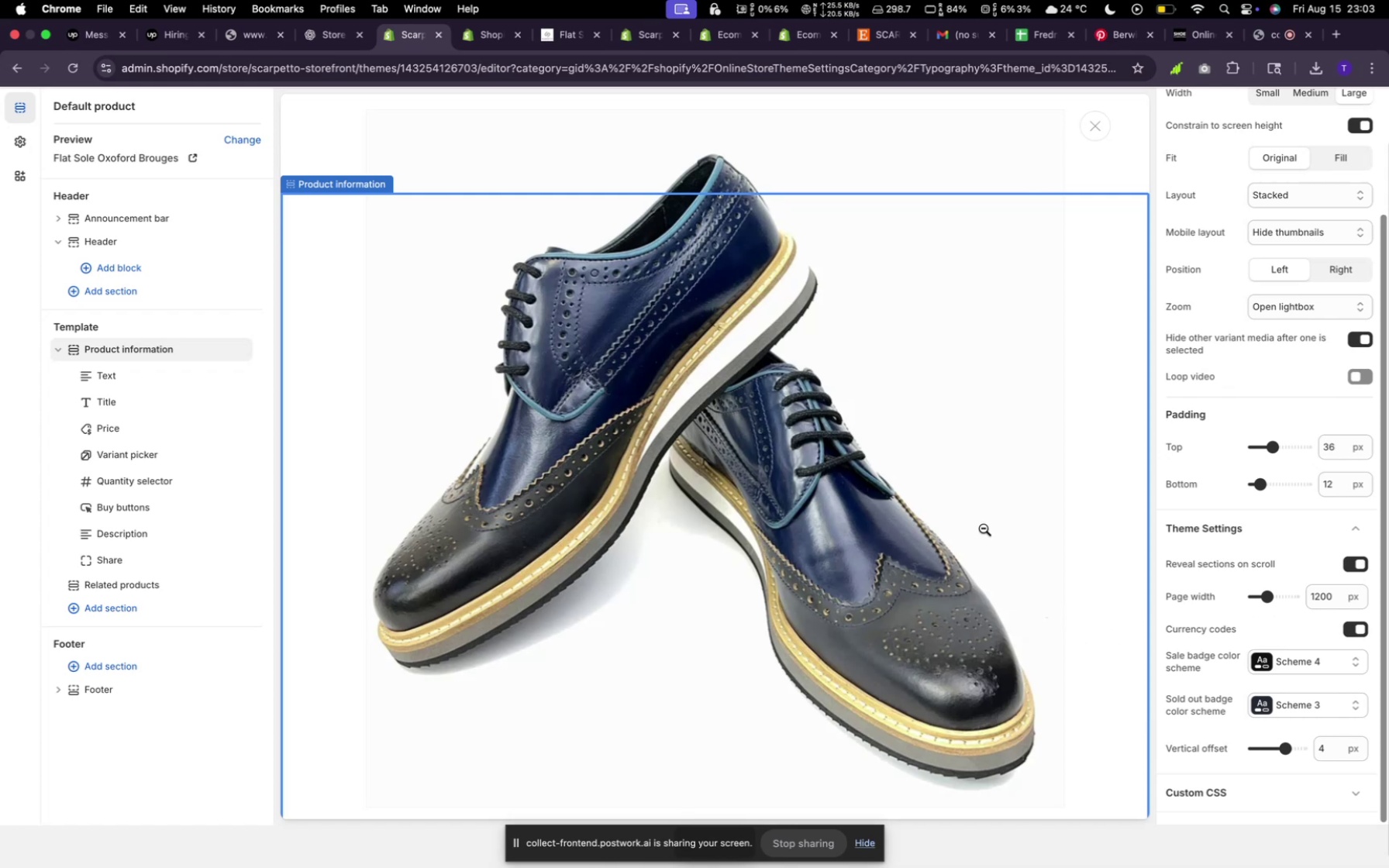 
scroll: coordinate [1356, 391], scroll_direction: up, amount: 24.0
 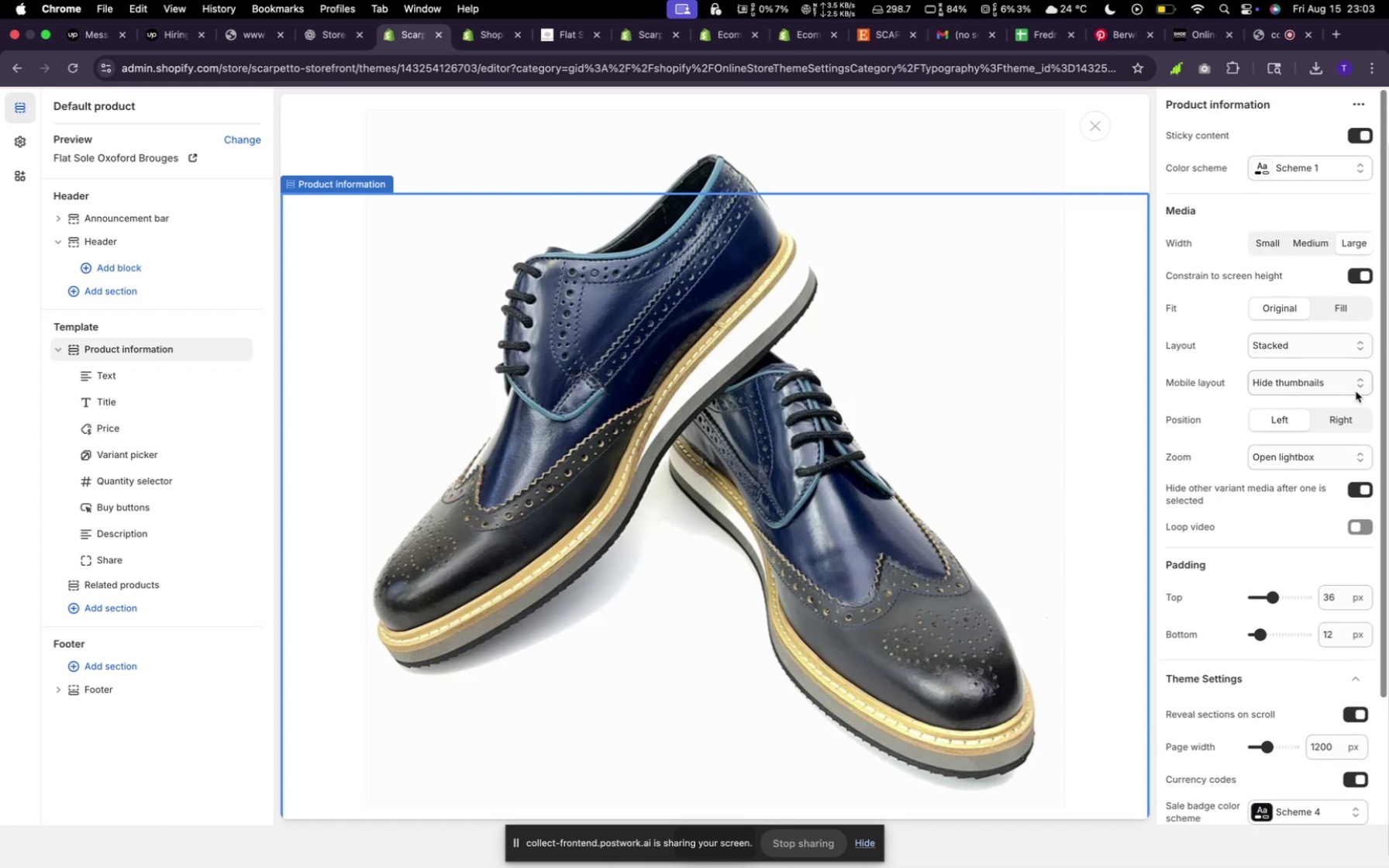 
scroll: coordinate [1356, 391], scroll_direction: down, amount: 1.0
 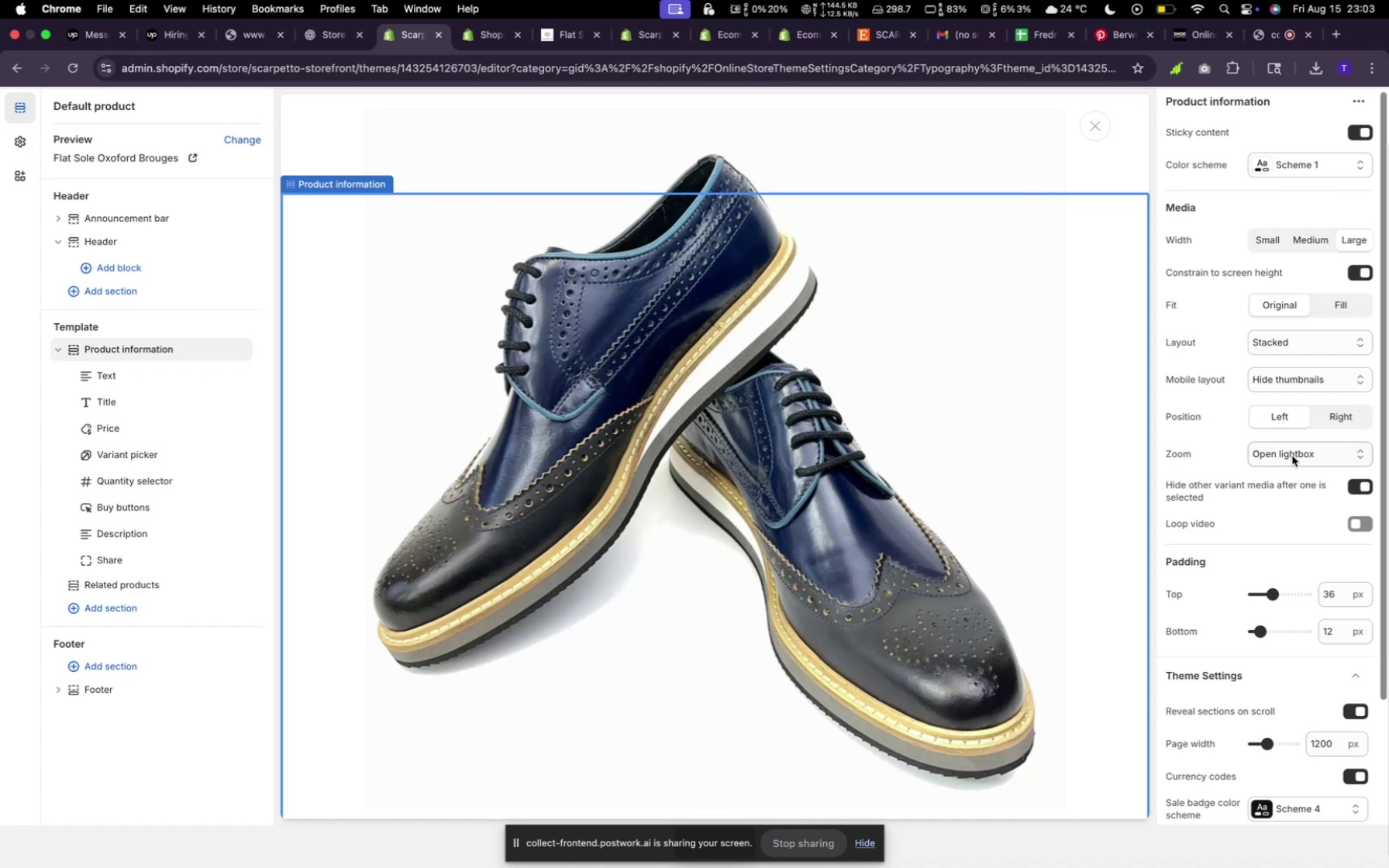 
mouse_move([1240, 473])
 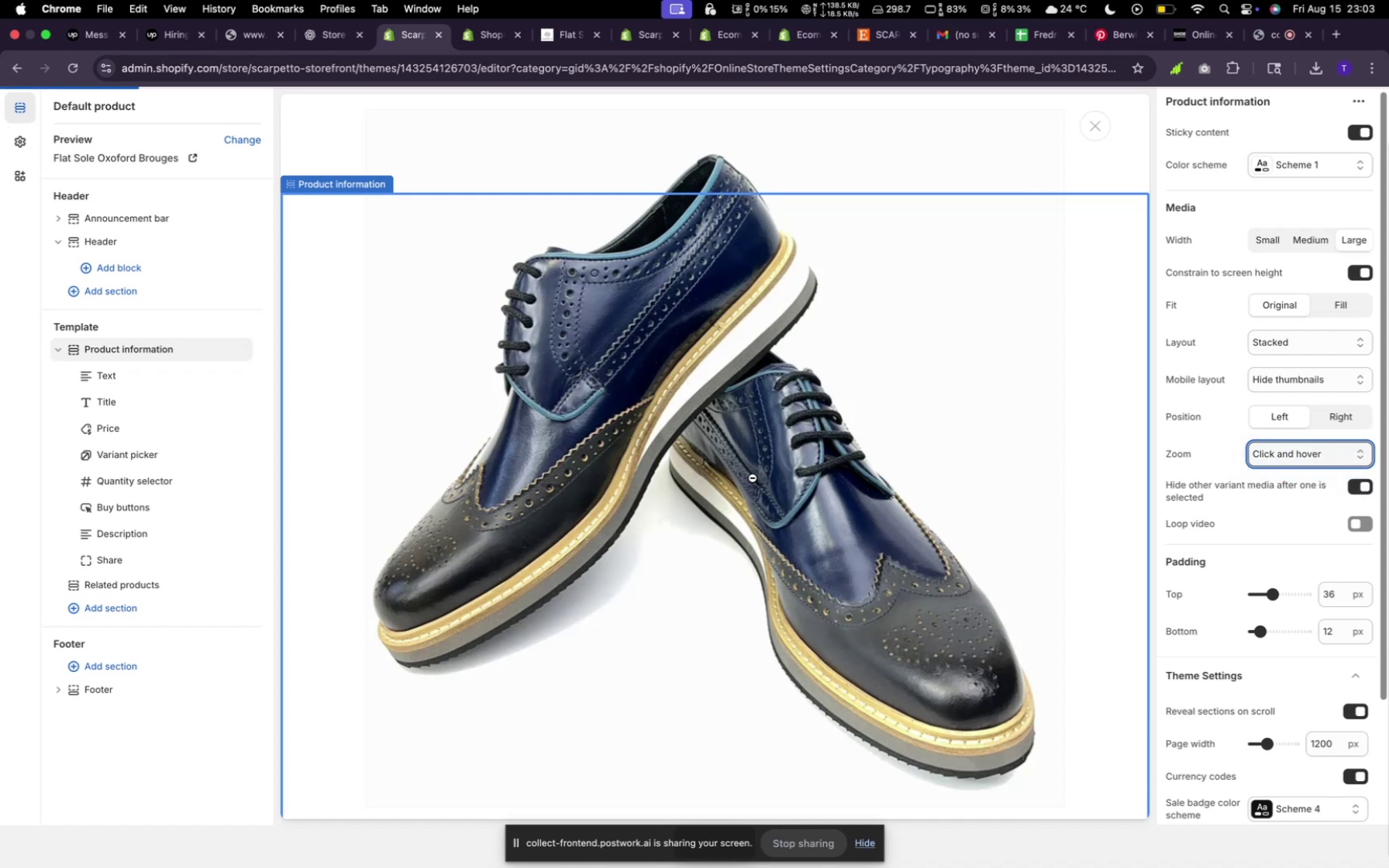 
left_click([753, 478])
 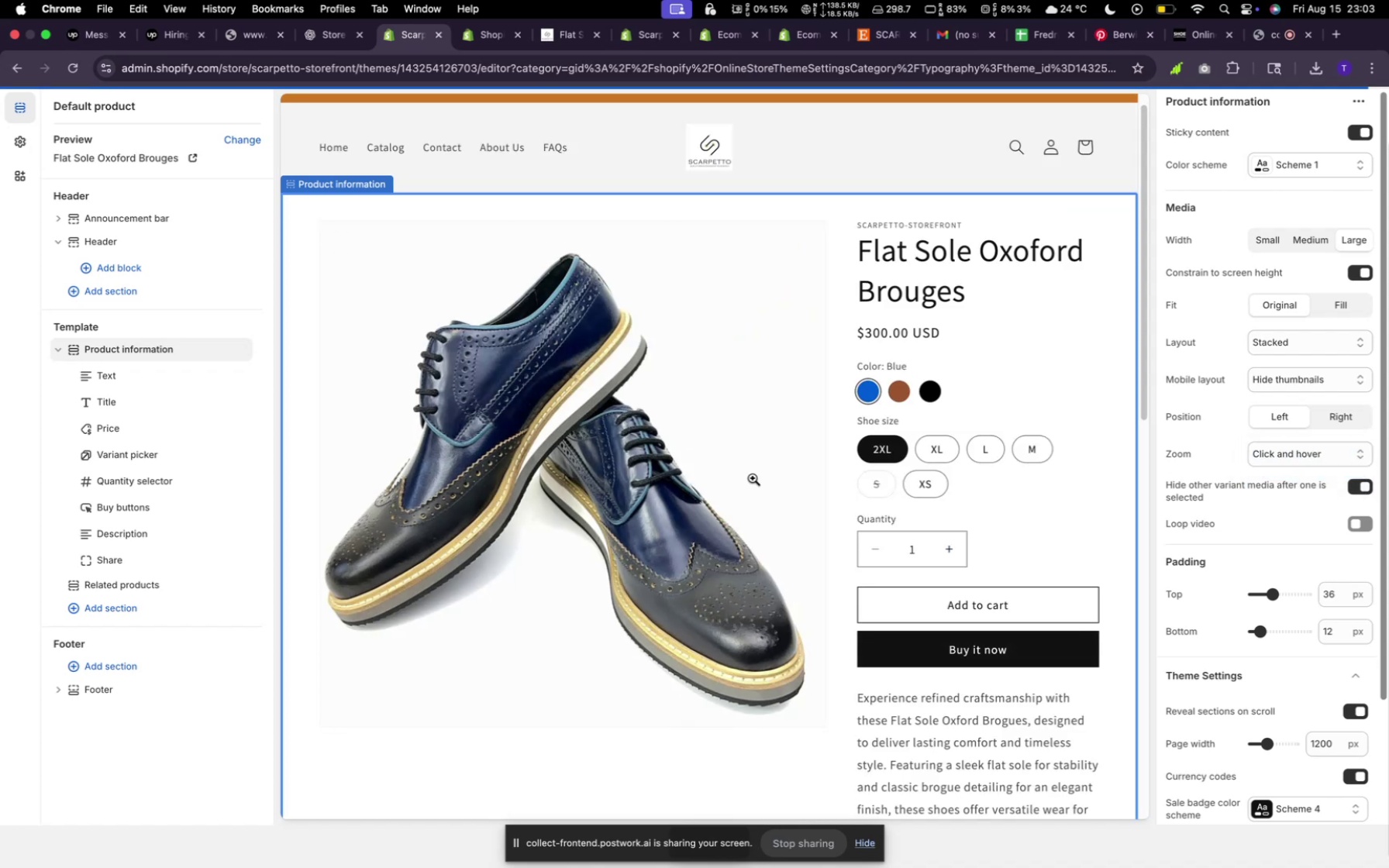 
left_click([753, 478])
 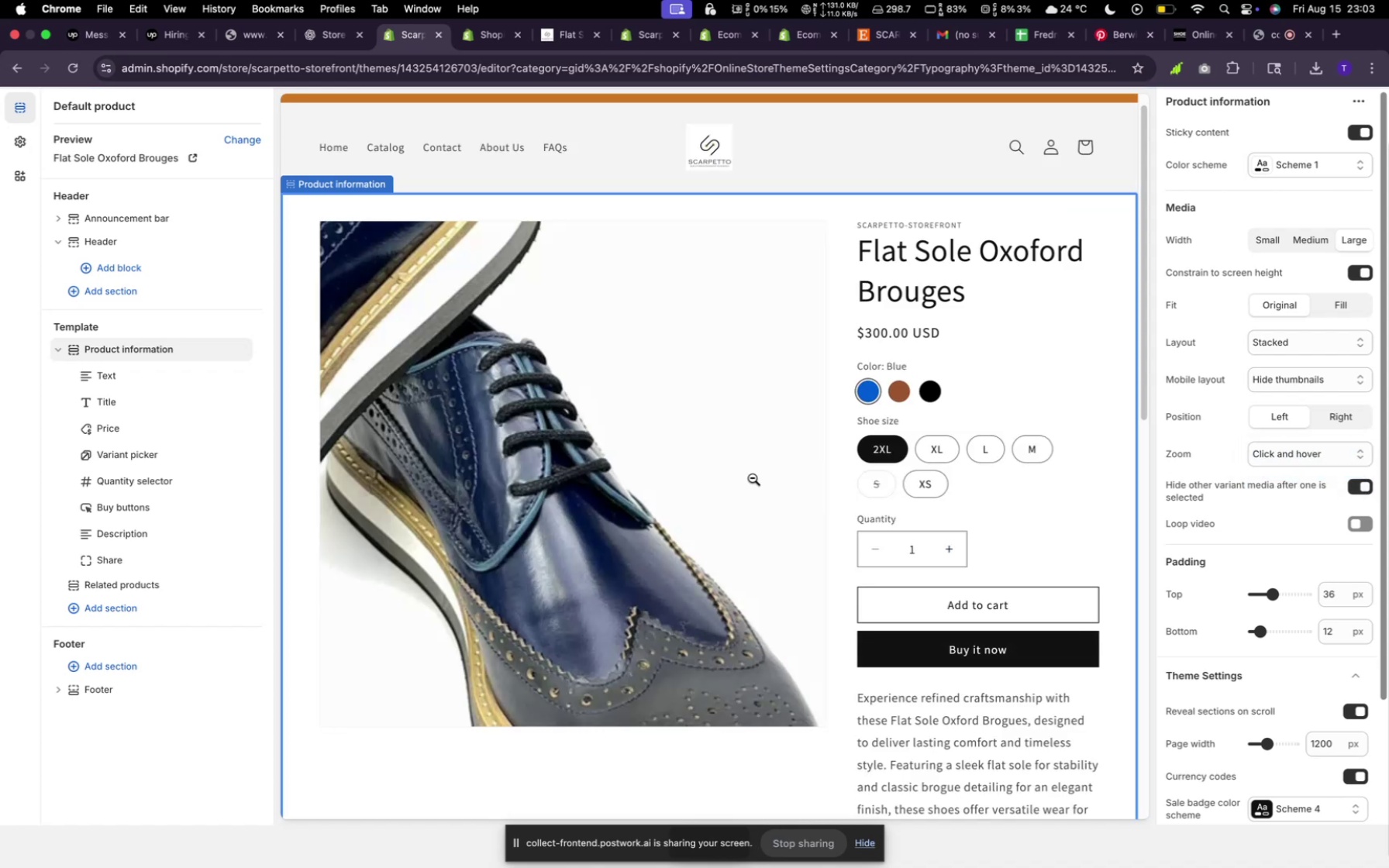 
left_click([753, 478])
 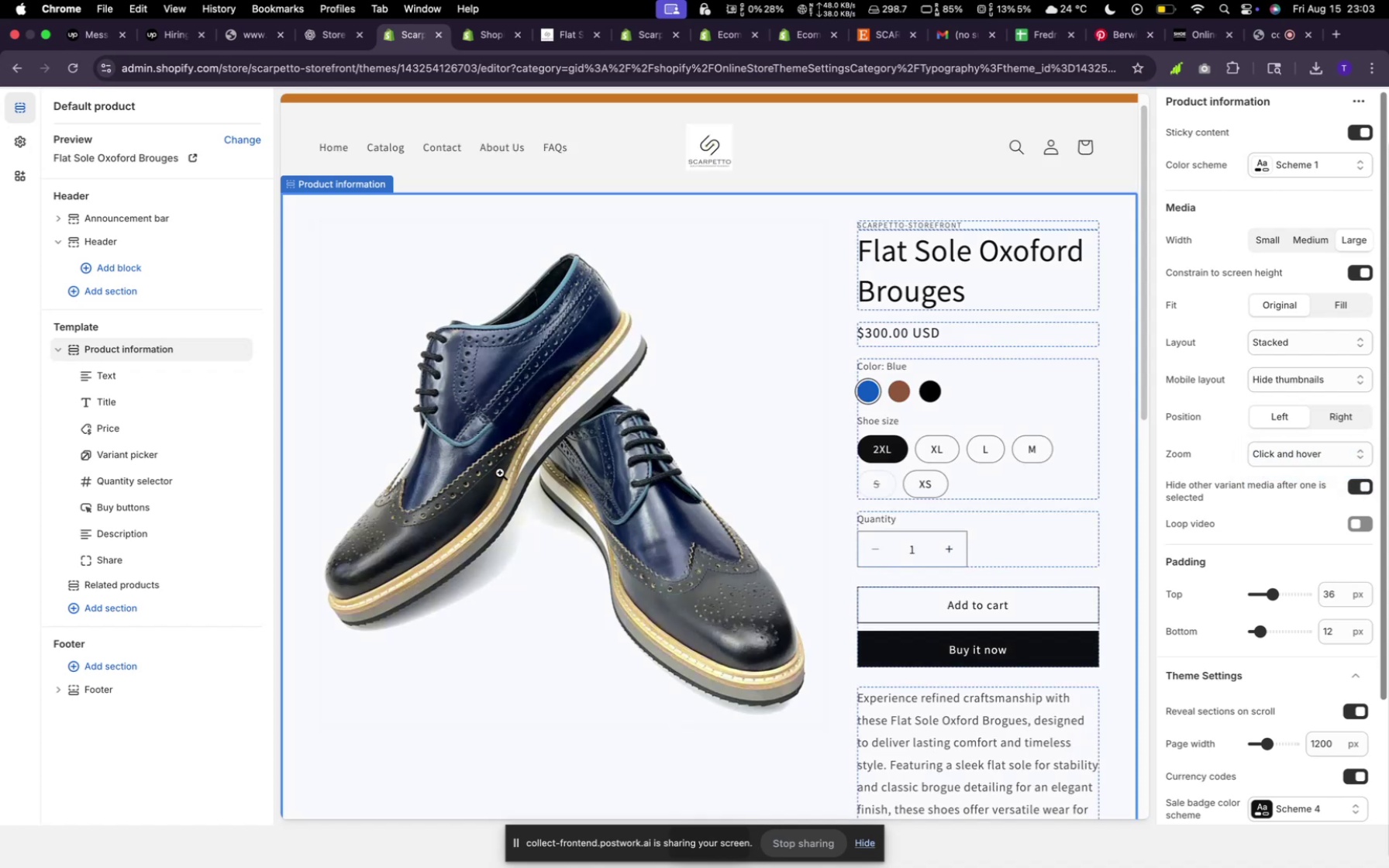 
left_click_drag(start_coordinate=[453, 432], to_coordinate=[449, 428])
 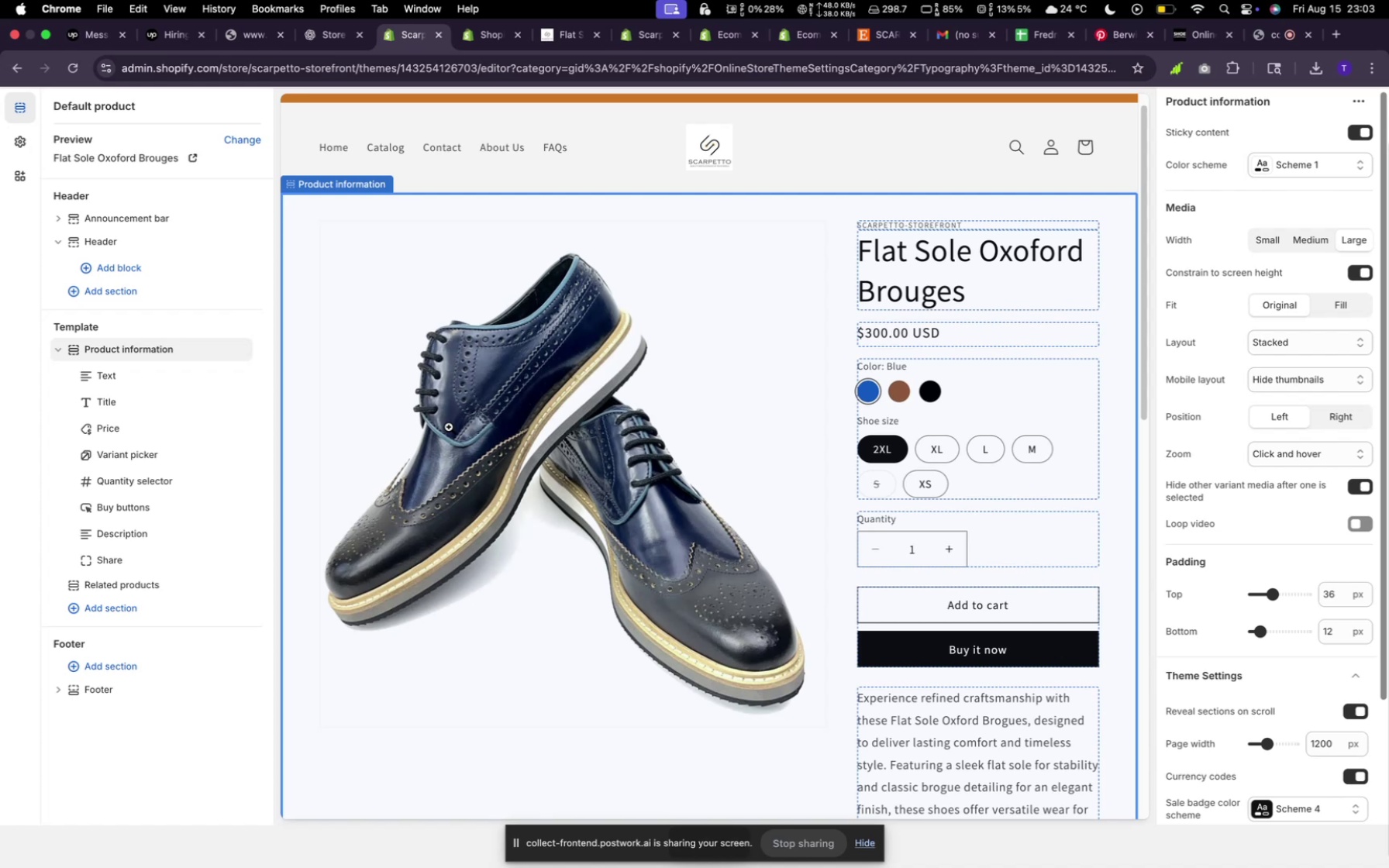 
left_click_drag(start_coordinate=[450, 427], to_coordinate=[567, 434])
 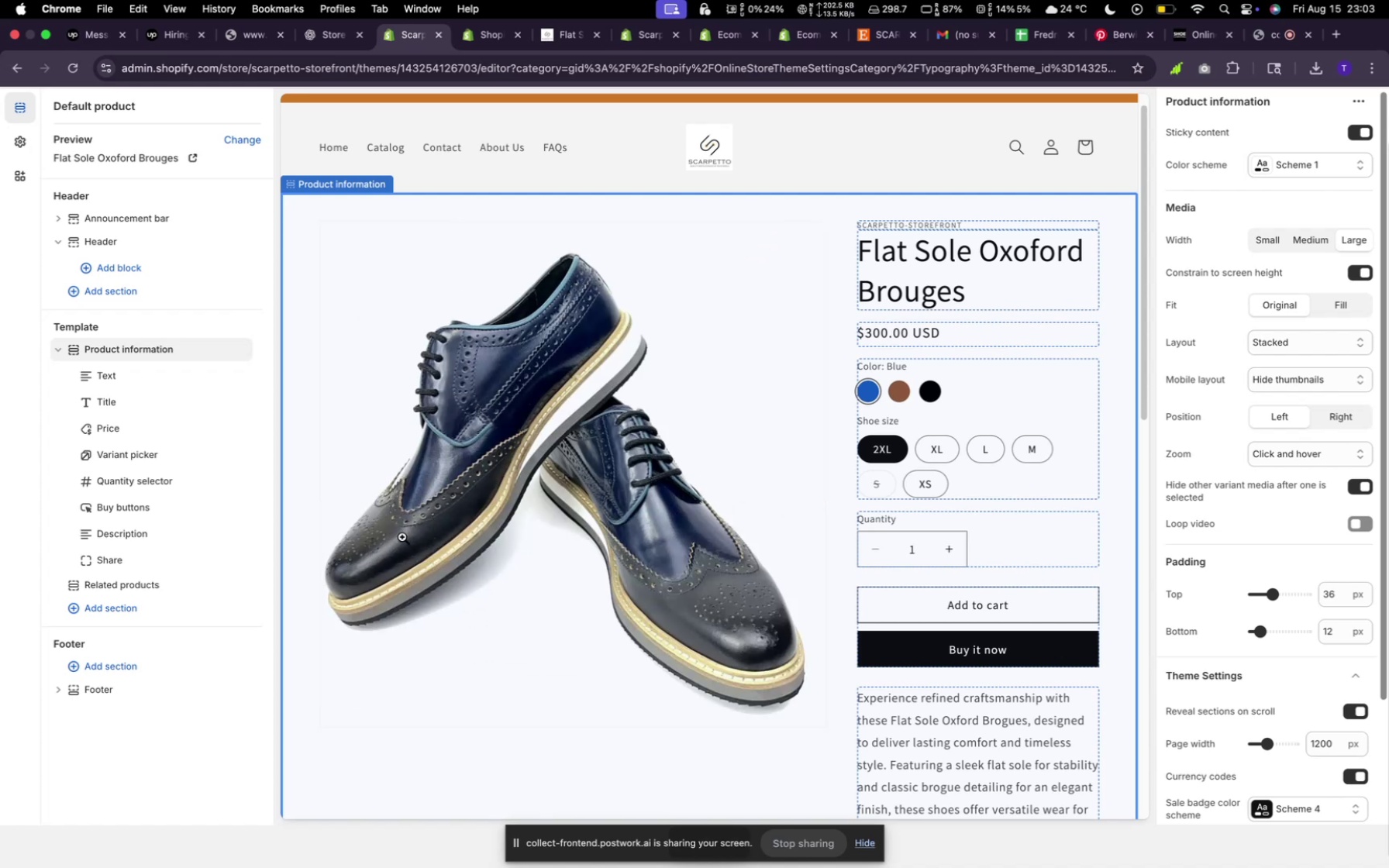 
left_click([598, 273])
 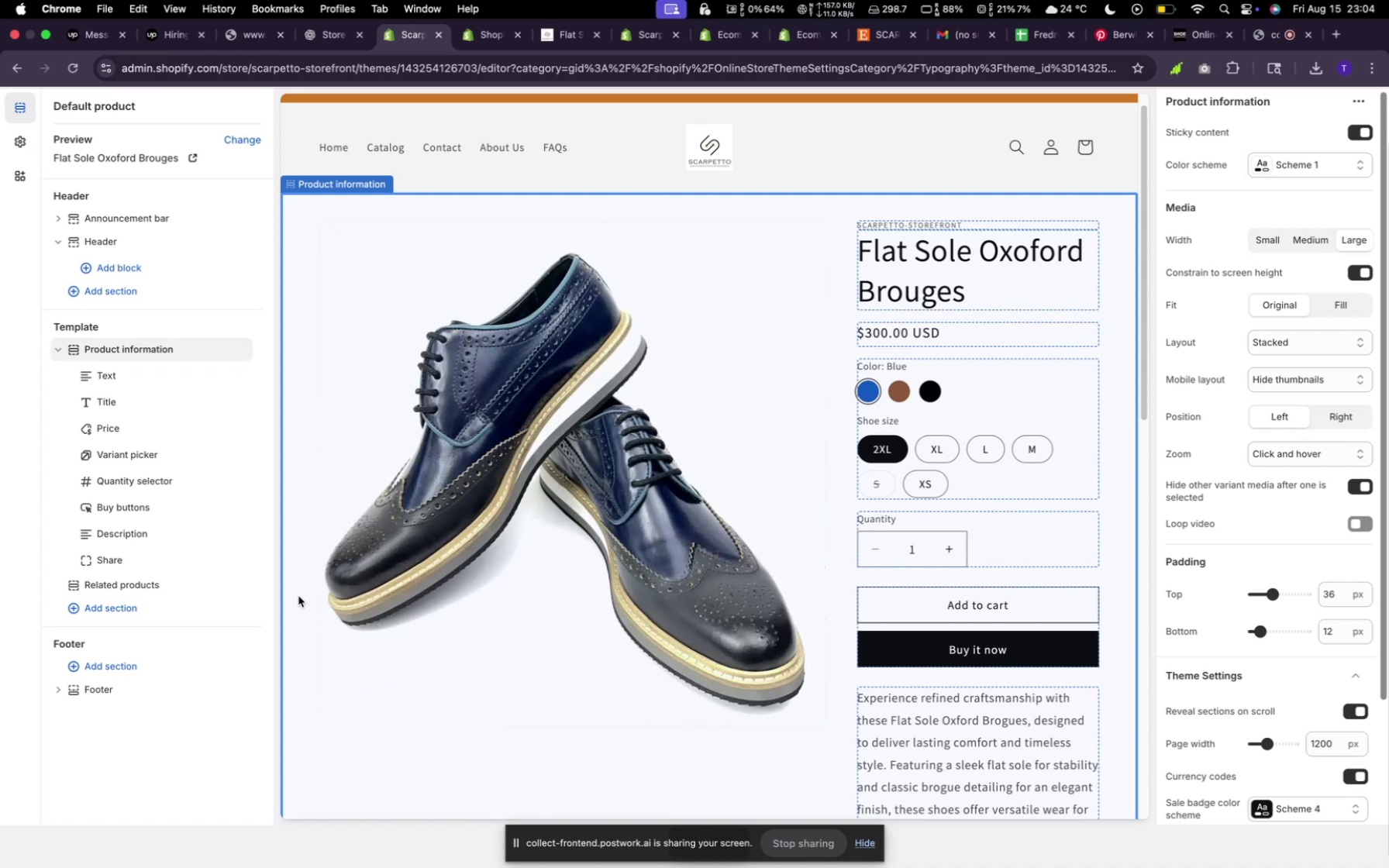 
left_click([720, 552])
 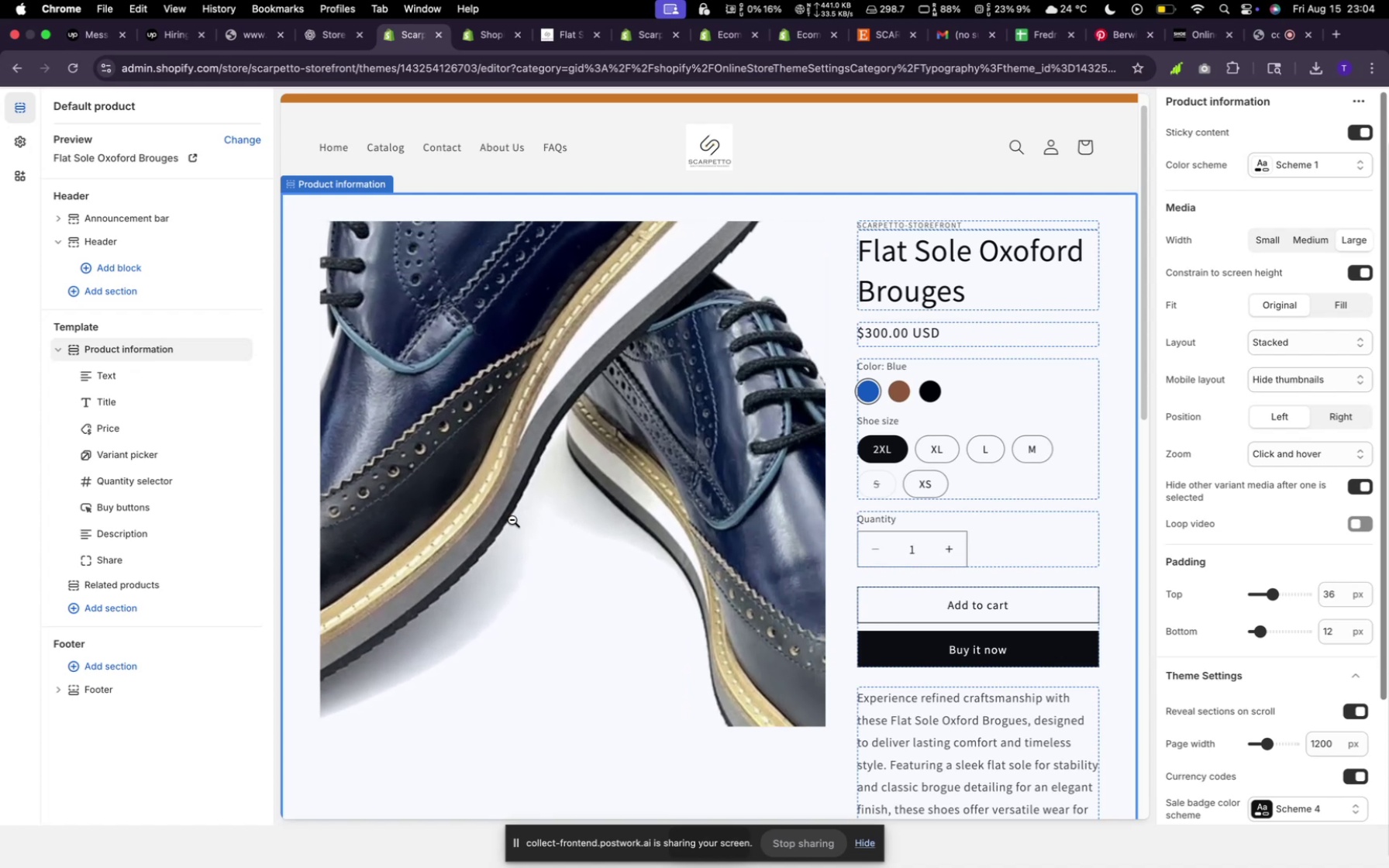 
wait(5.67)
 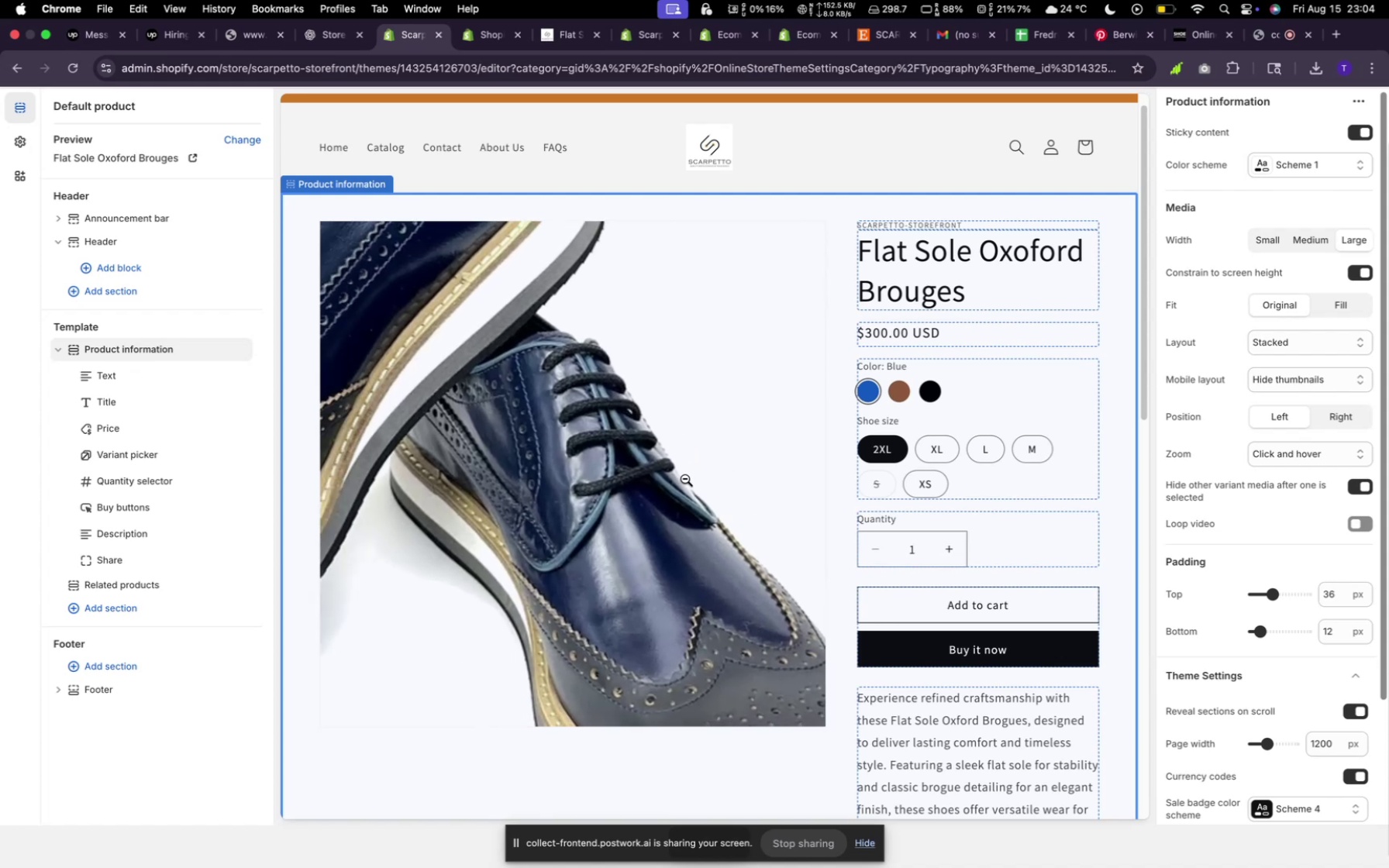 
scroll: coordinate [971, 383], scroll_direction: down, amount: 11.0
 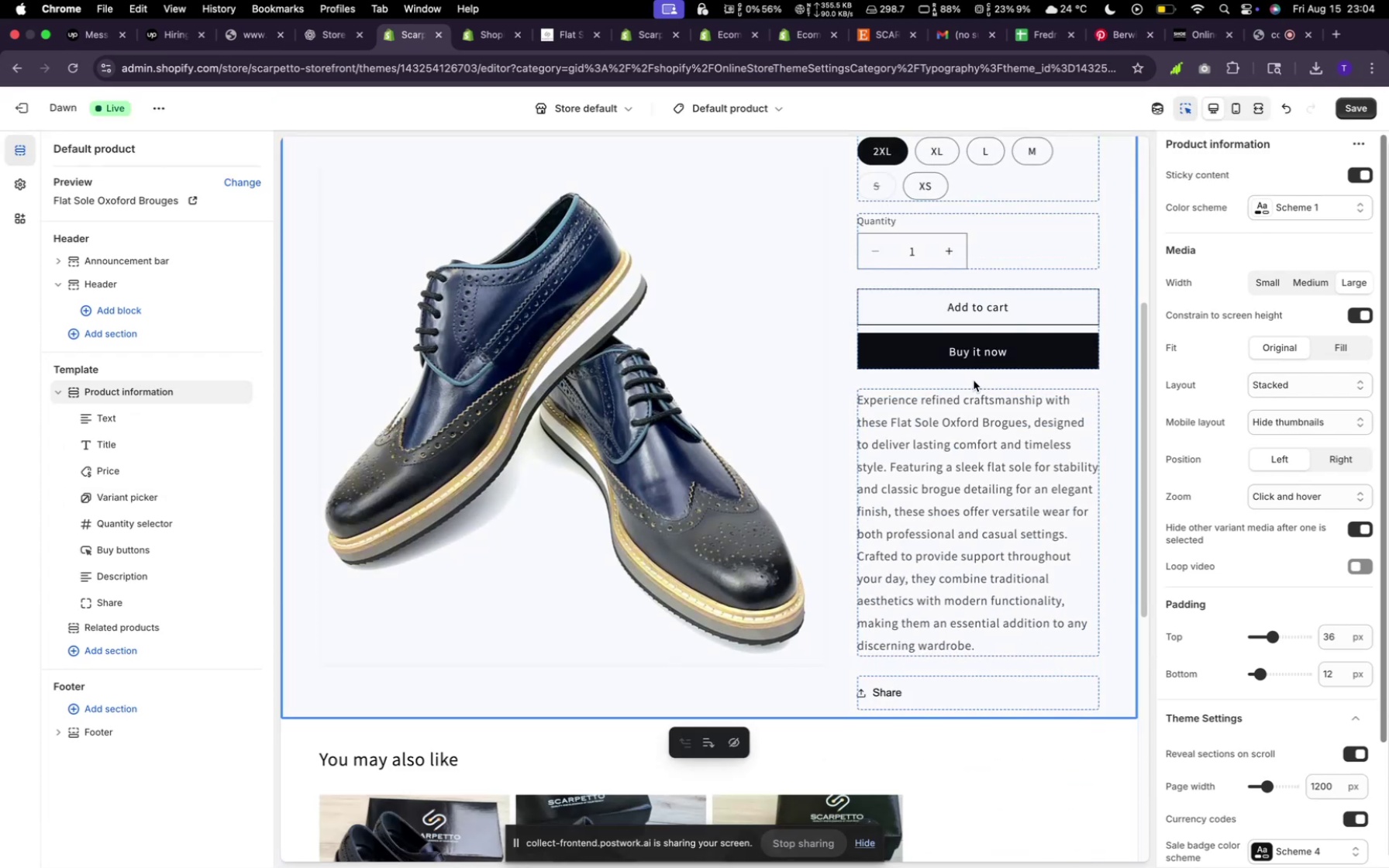 
scroll: coordinate [975, 379], scroll_direction: up, amount: 13.0
 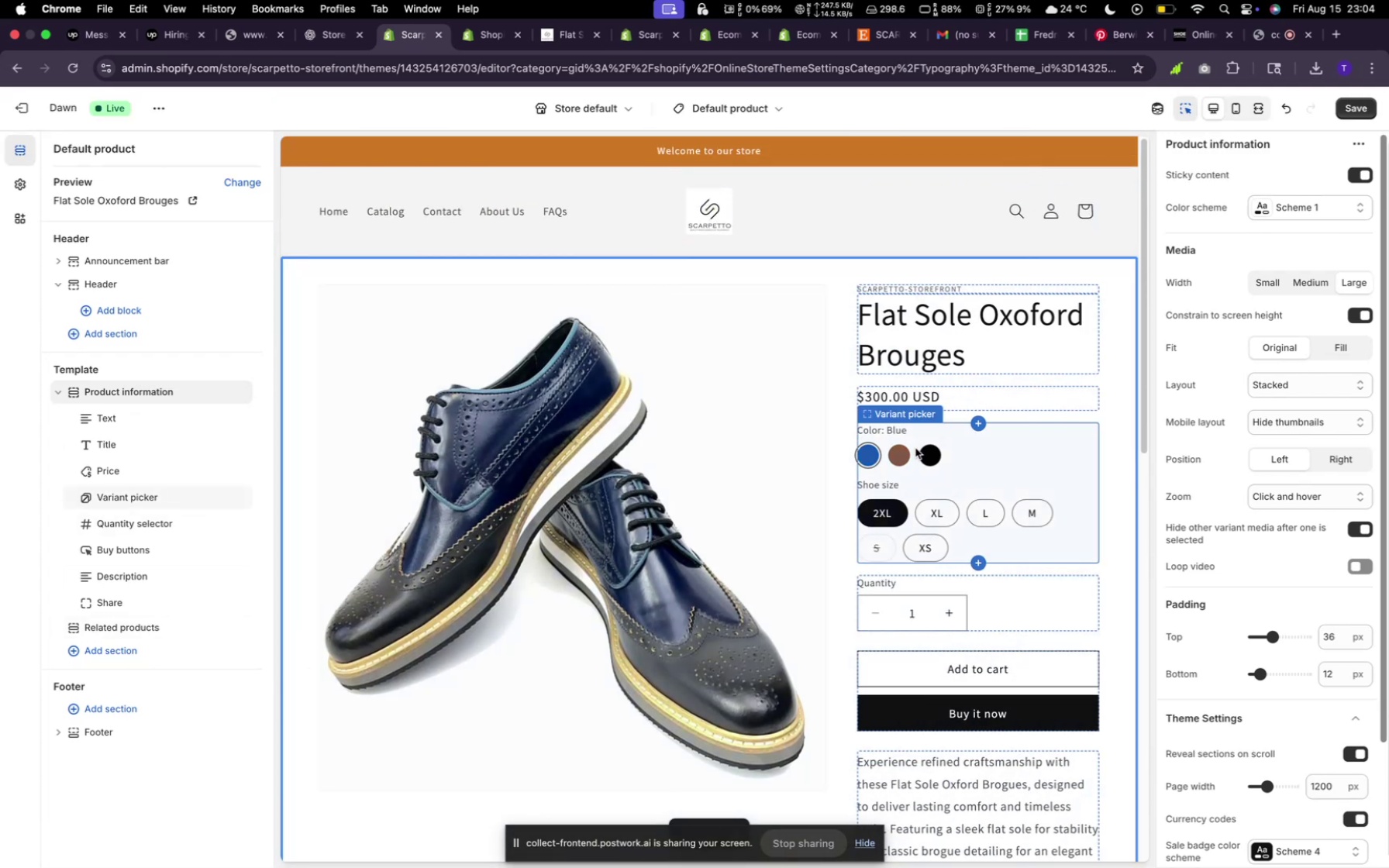 
left_click([911, 453])
 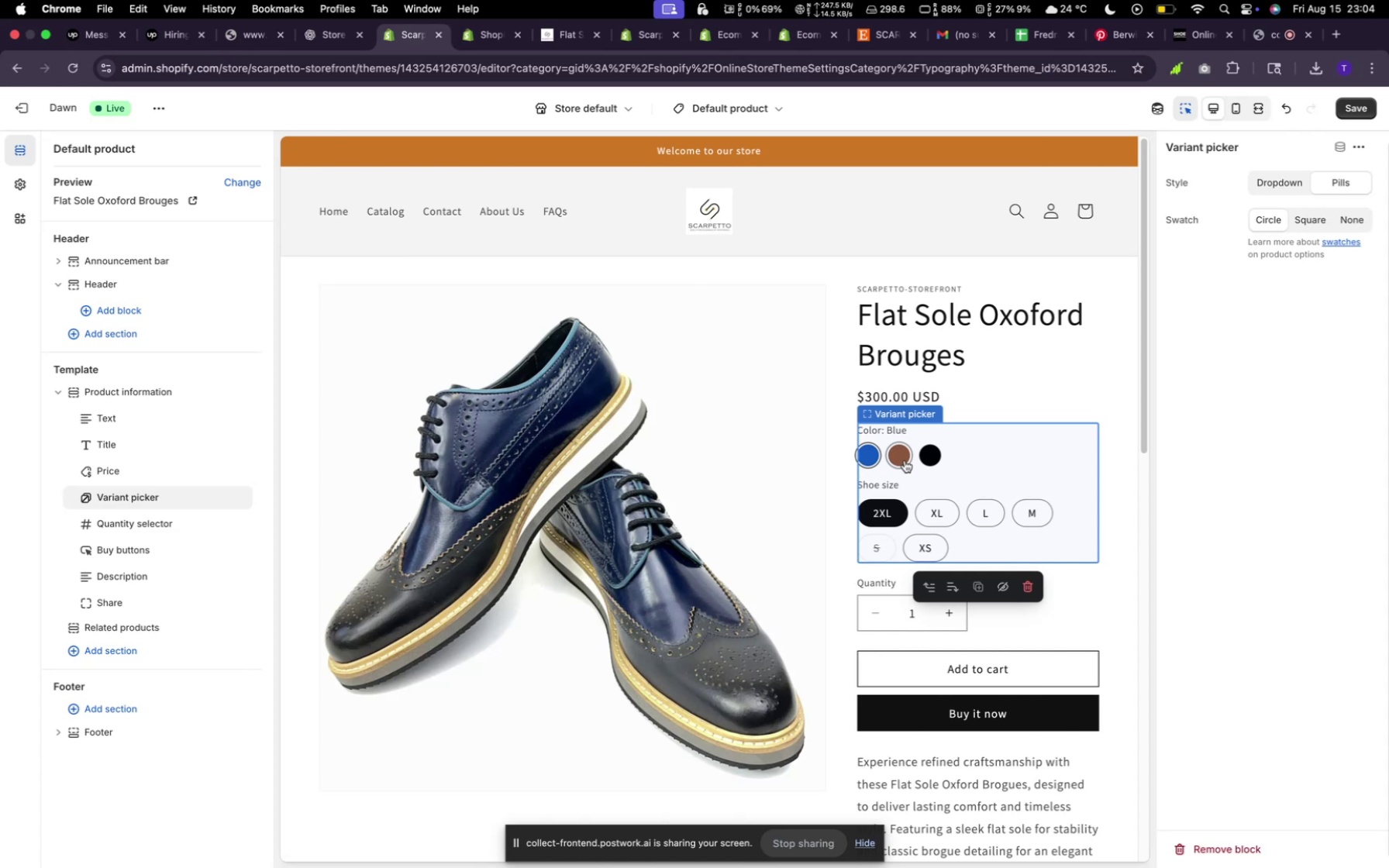 
left_click([905, 460])
 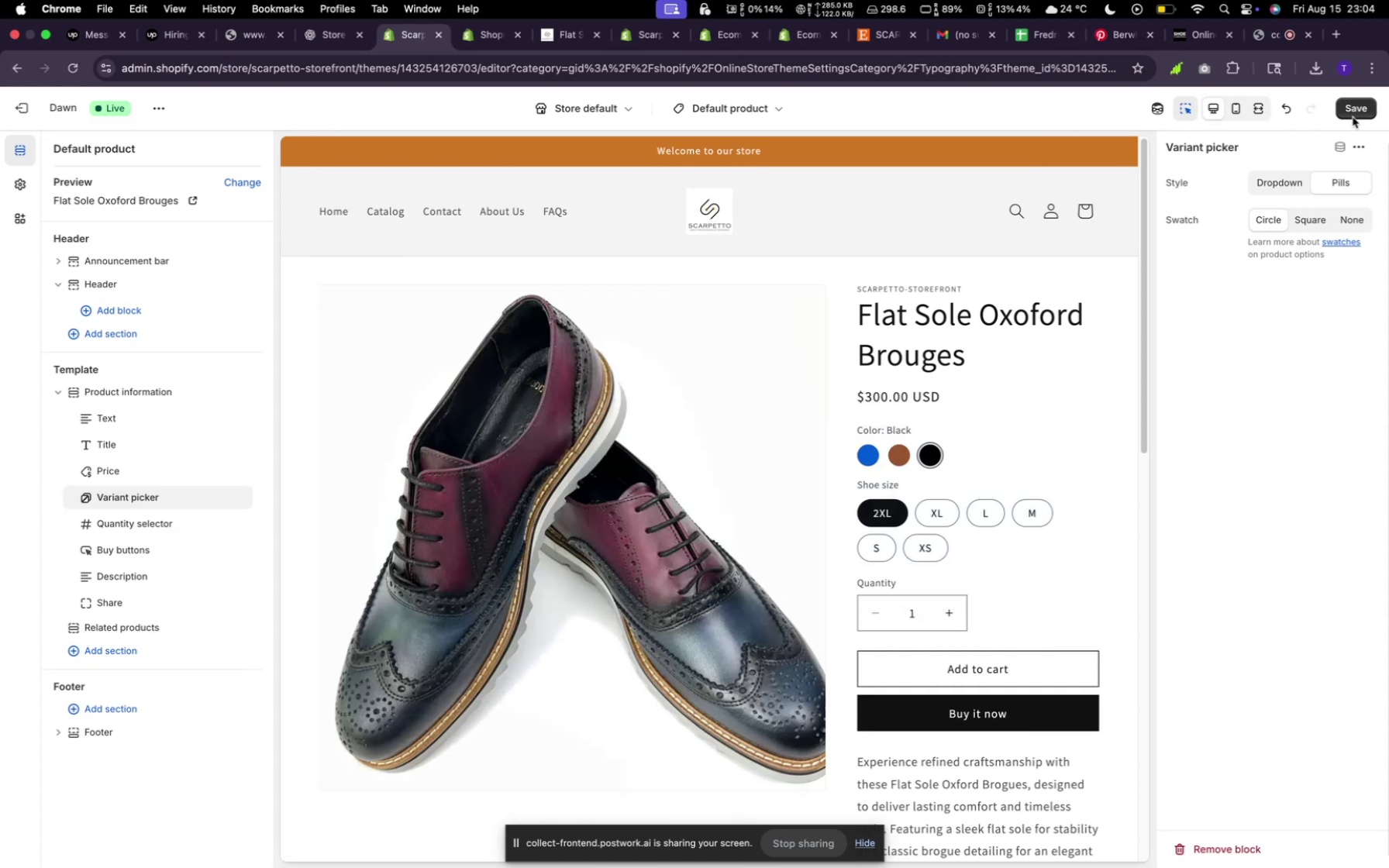 
wait(6.94)
 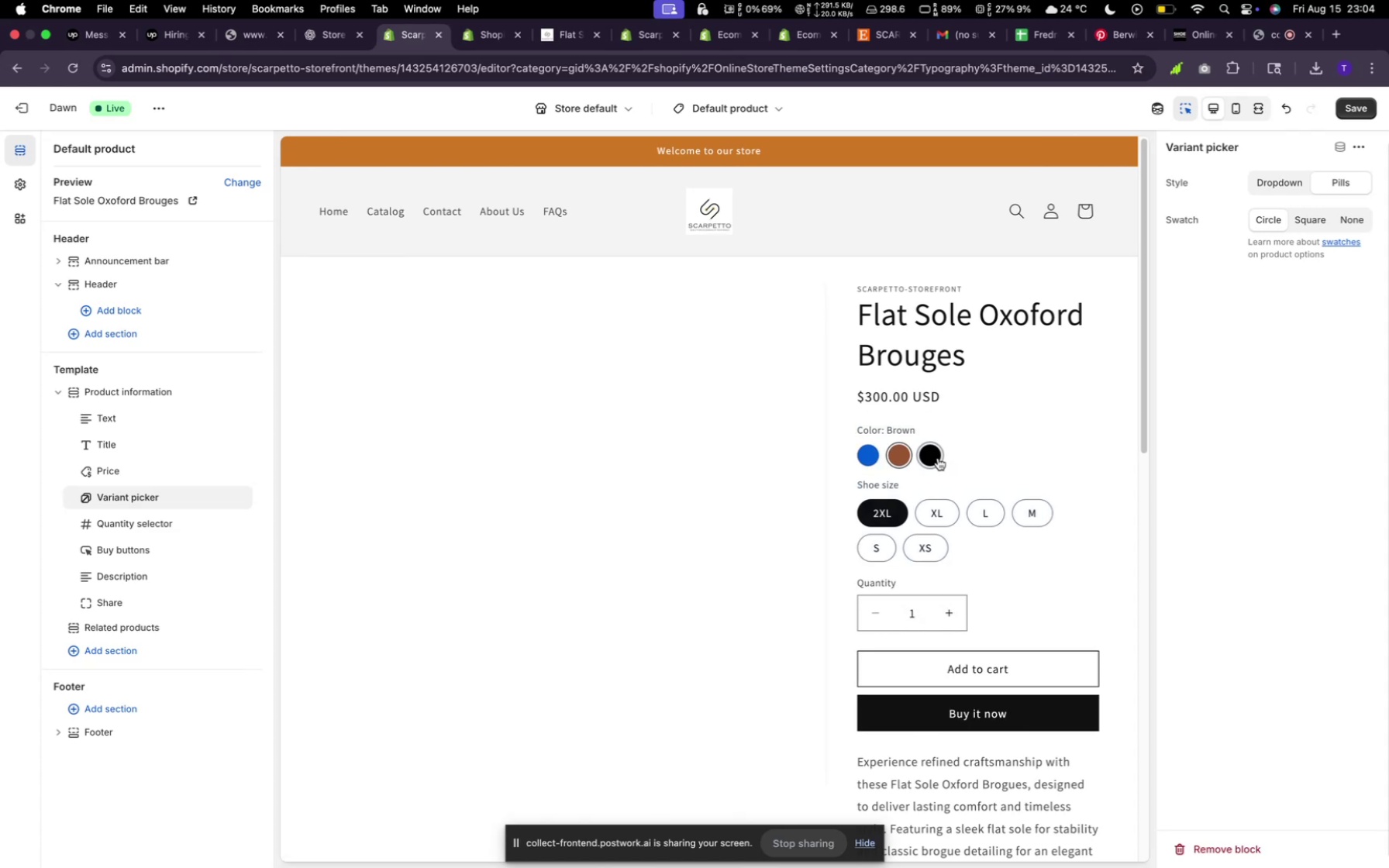 
left_click([1358, 104])
 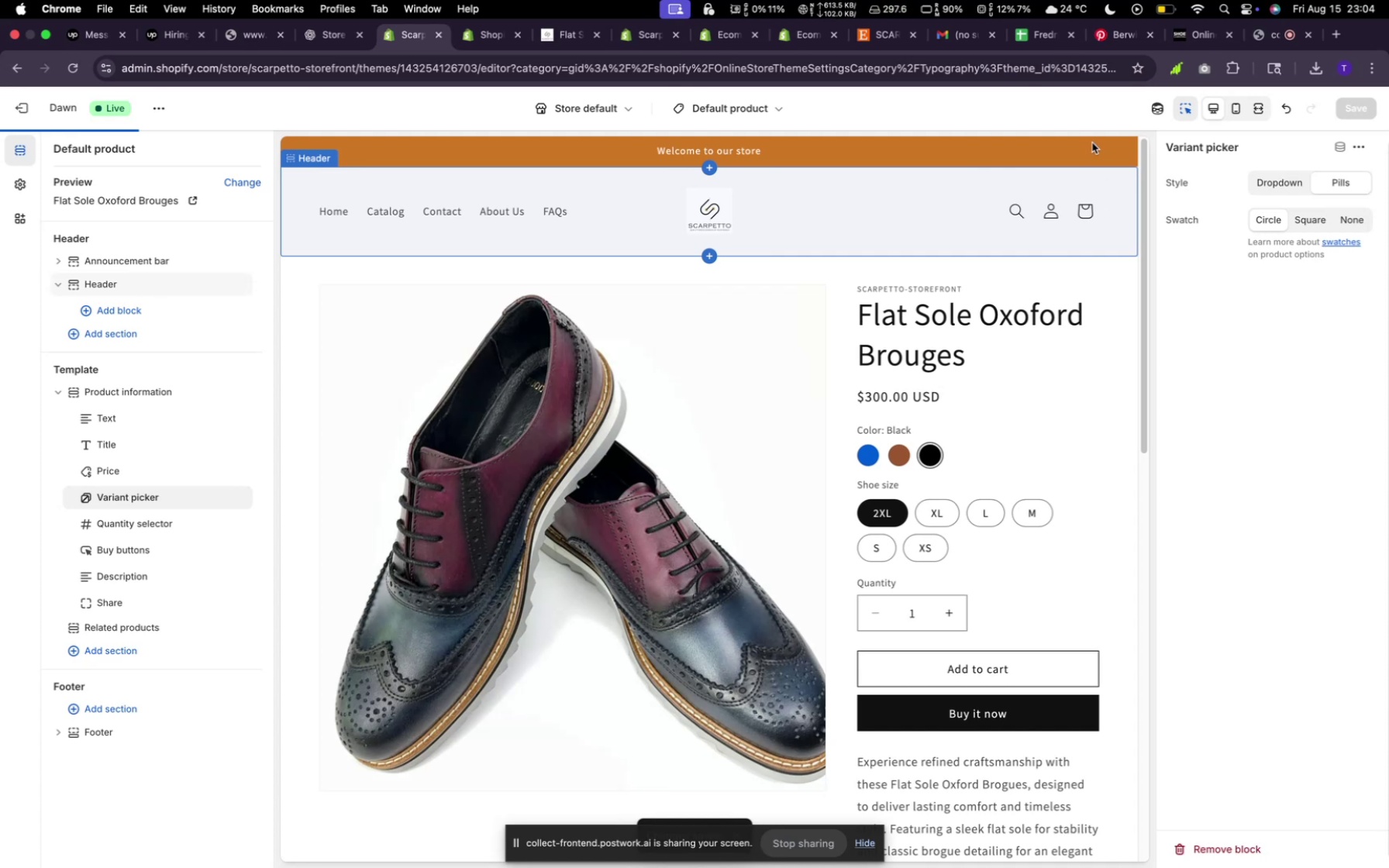 
wait(13.95)
 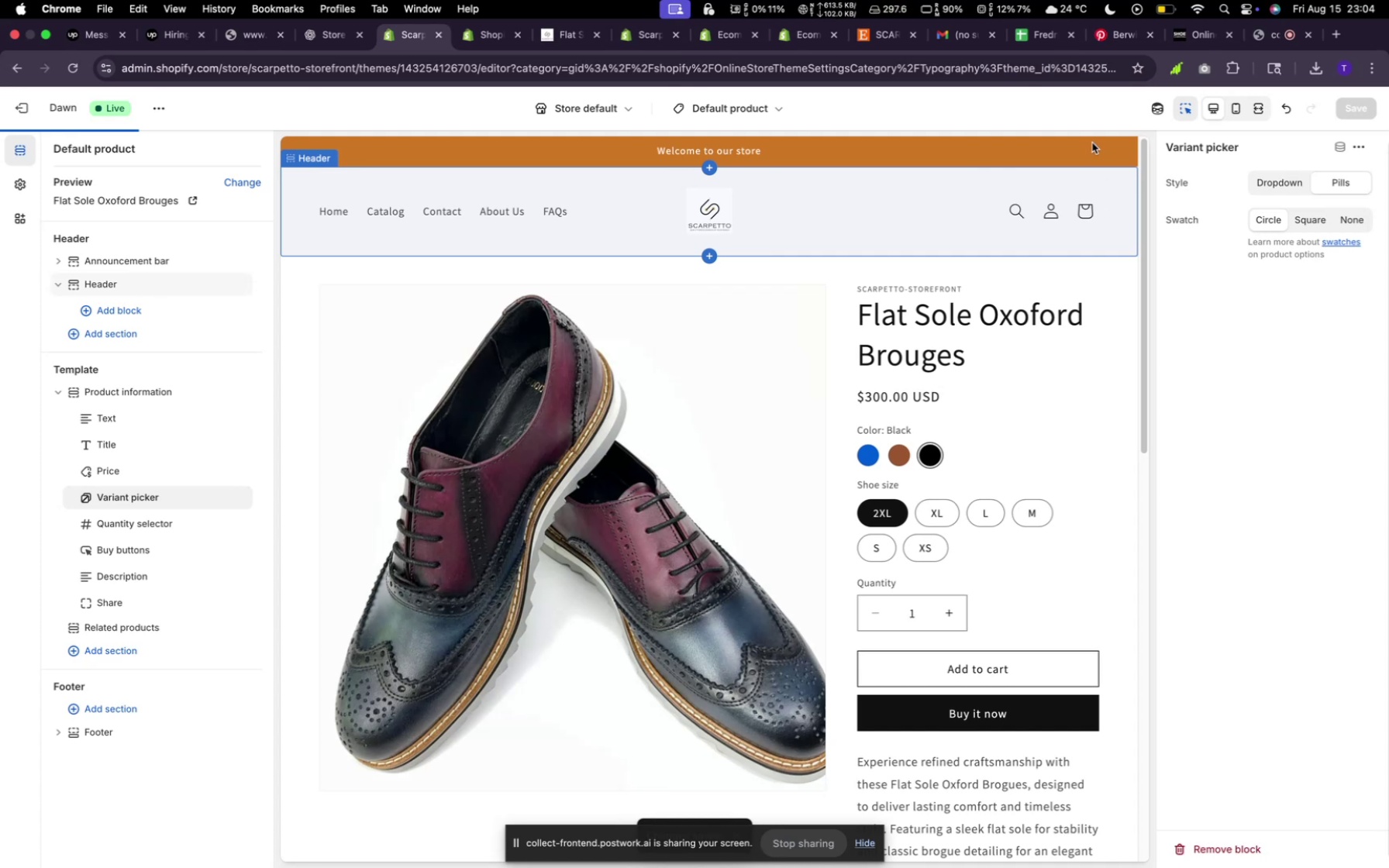 
left_click([330, 216])
 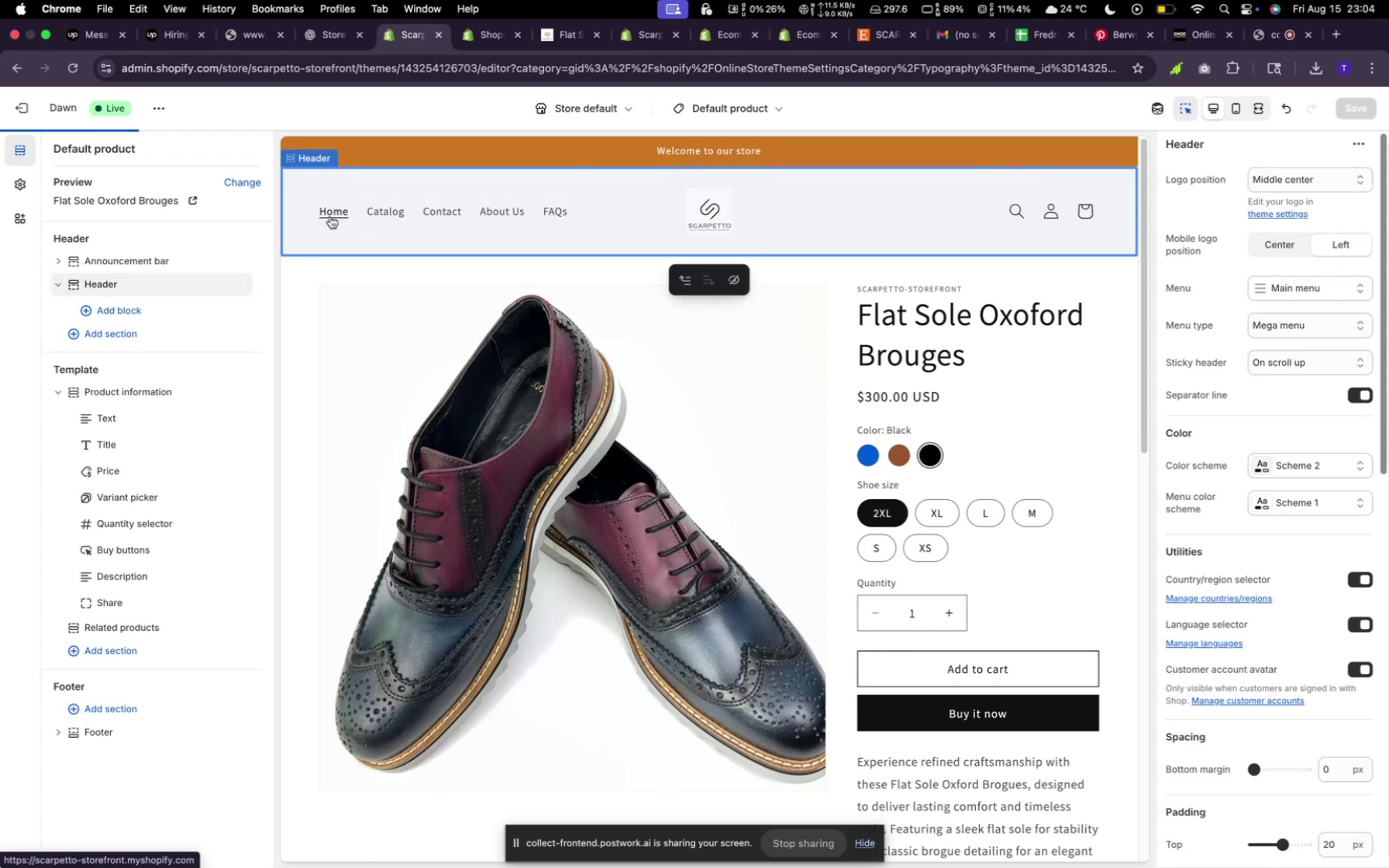 
left_click([330, 216])
 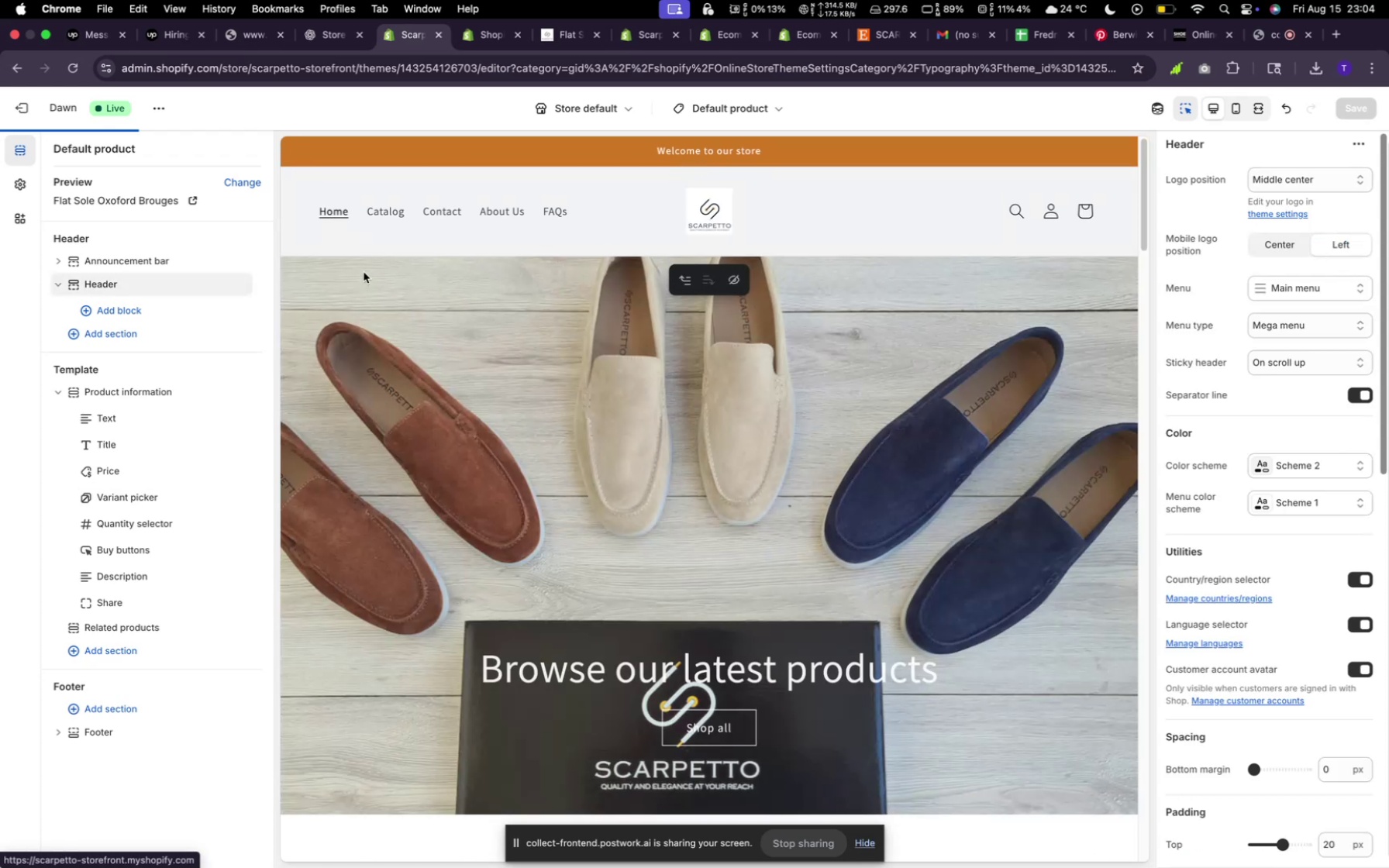 
scroll: coordinate [646, 496], scroll_direction: down, amount: 76.0
 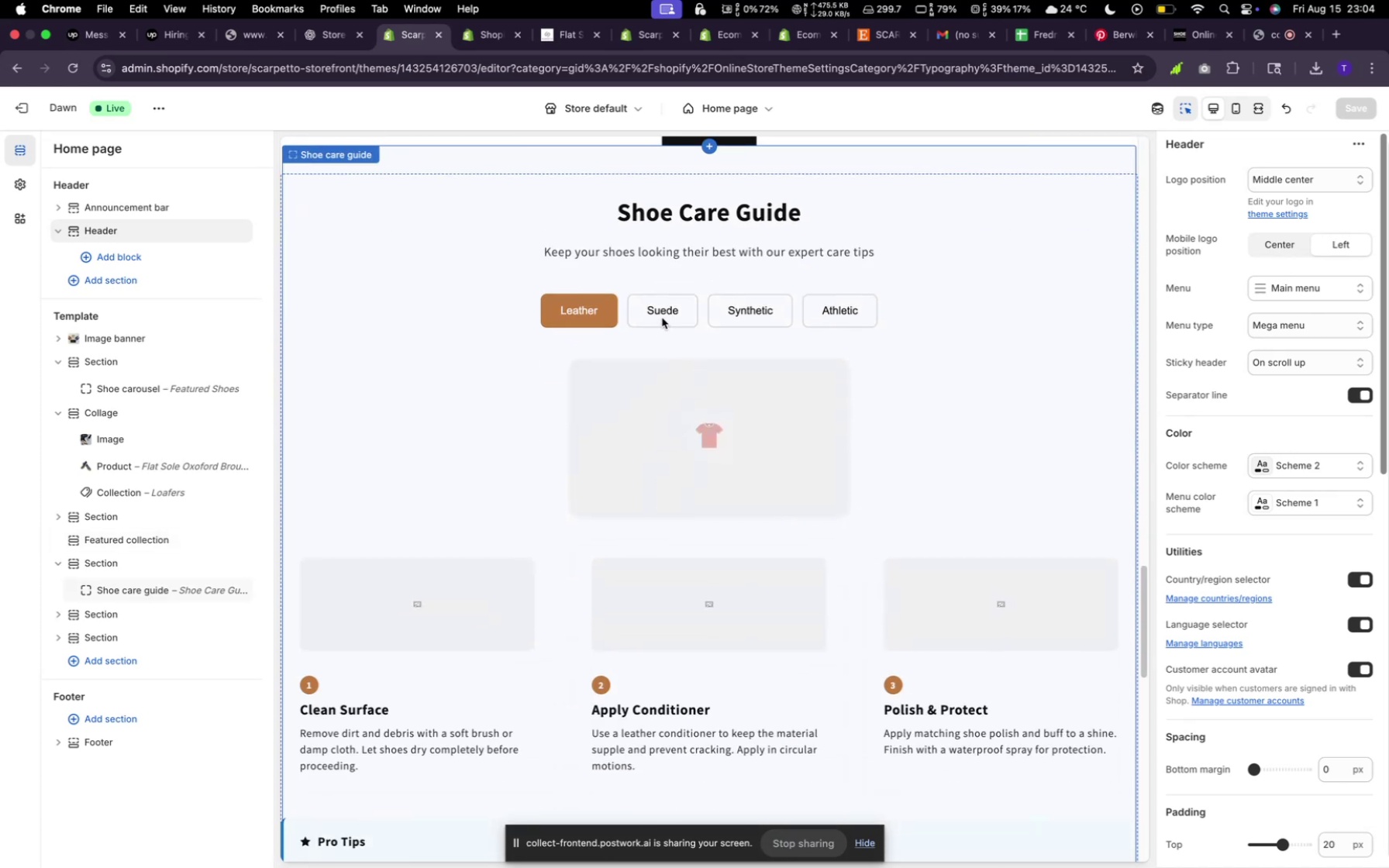 
left_click([658, 314])
 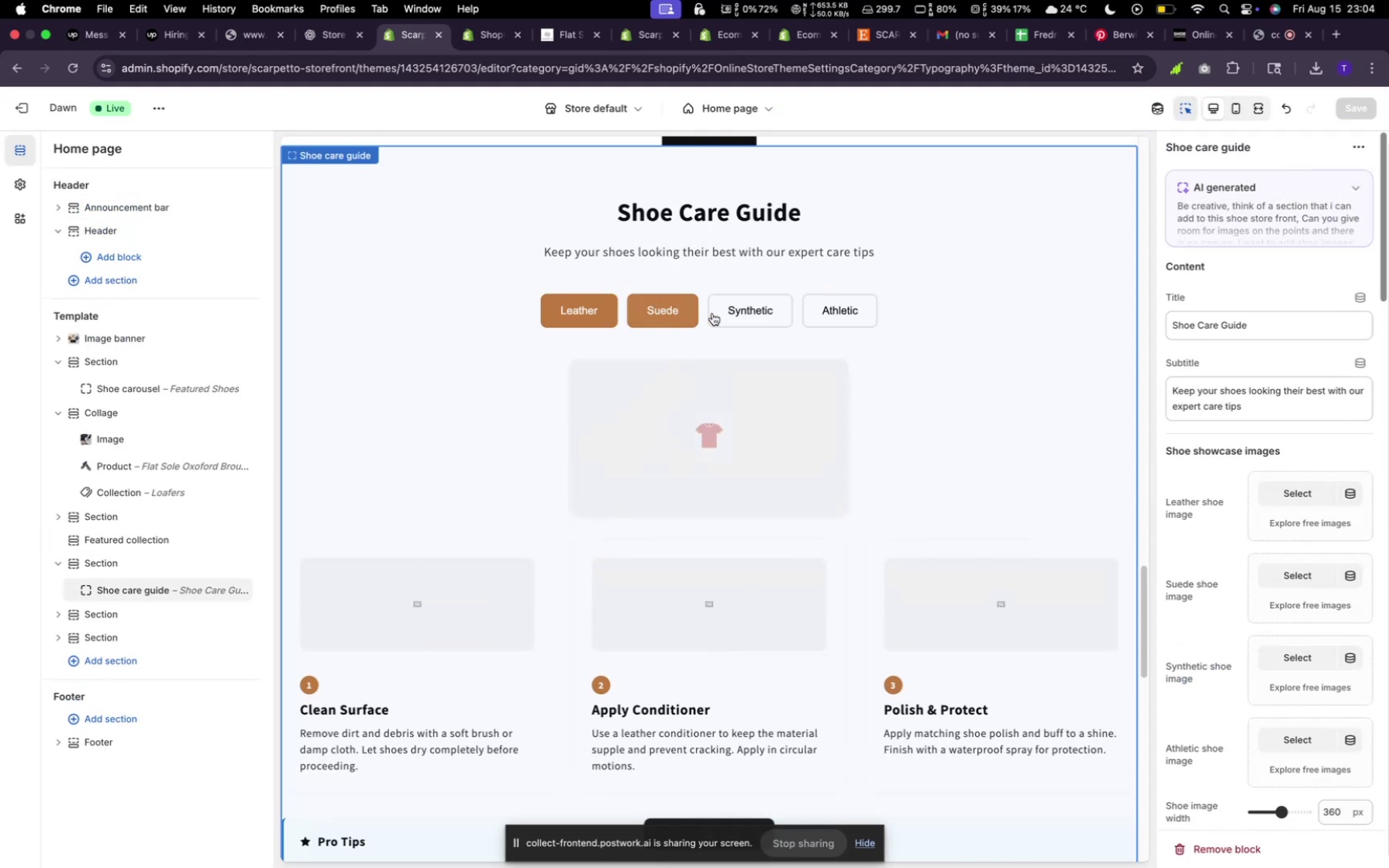 
left_click([718, 313])
 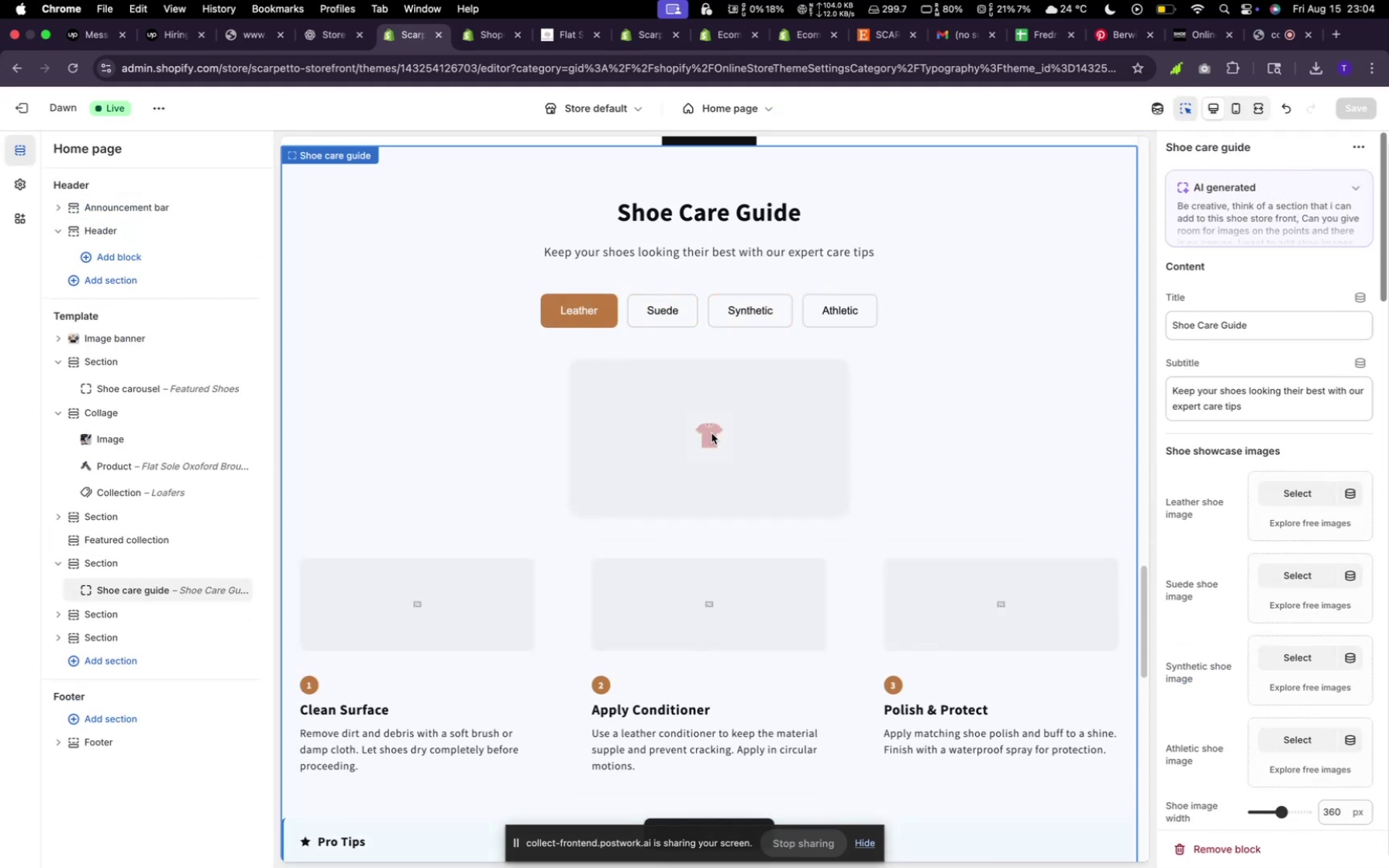 
wait(5.34)
 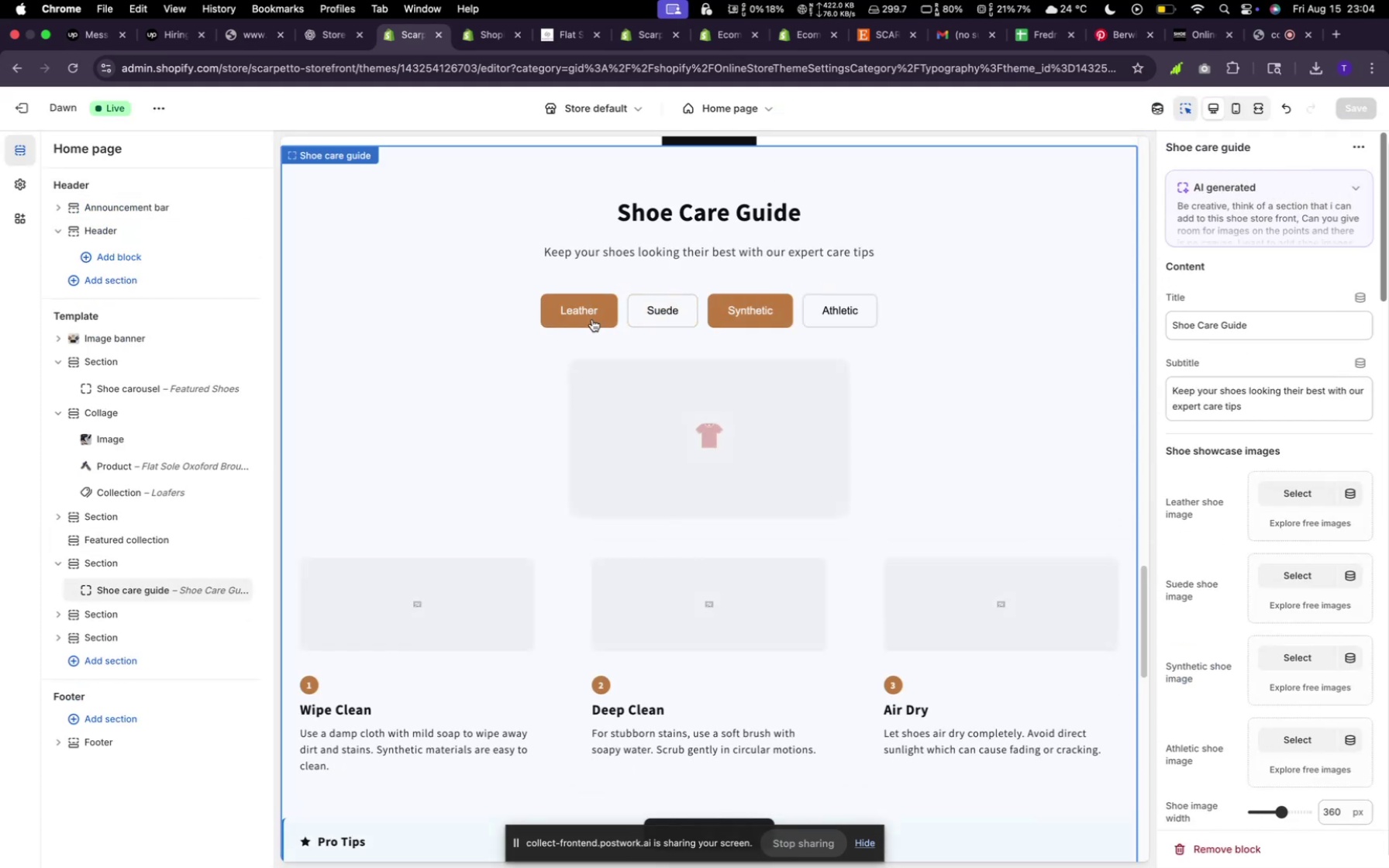 
left_click([669, 306])
 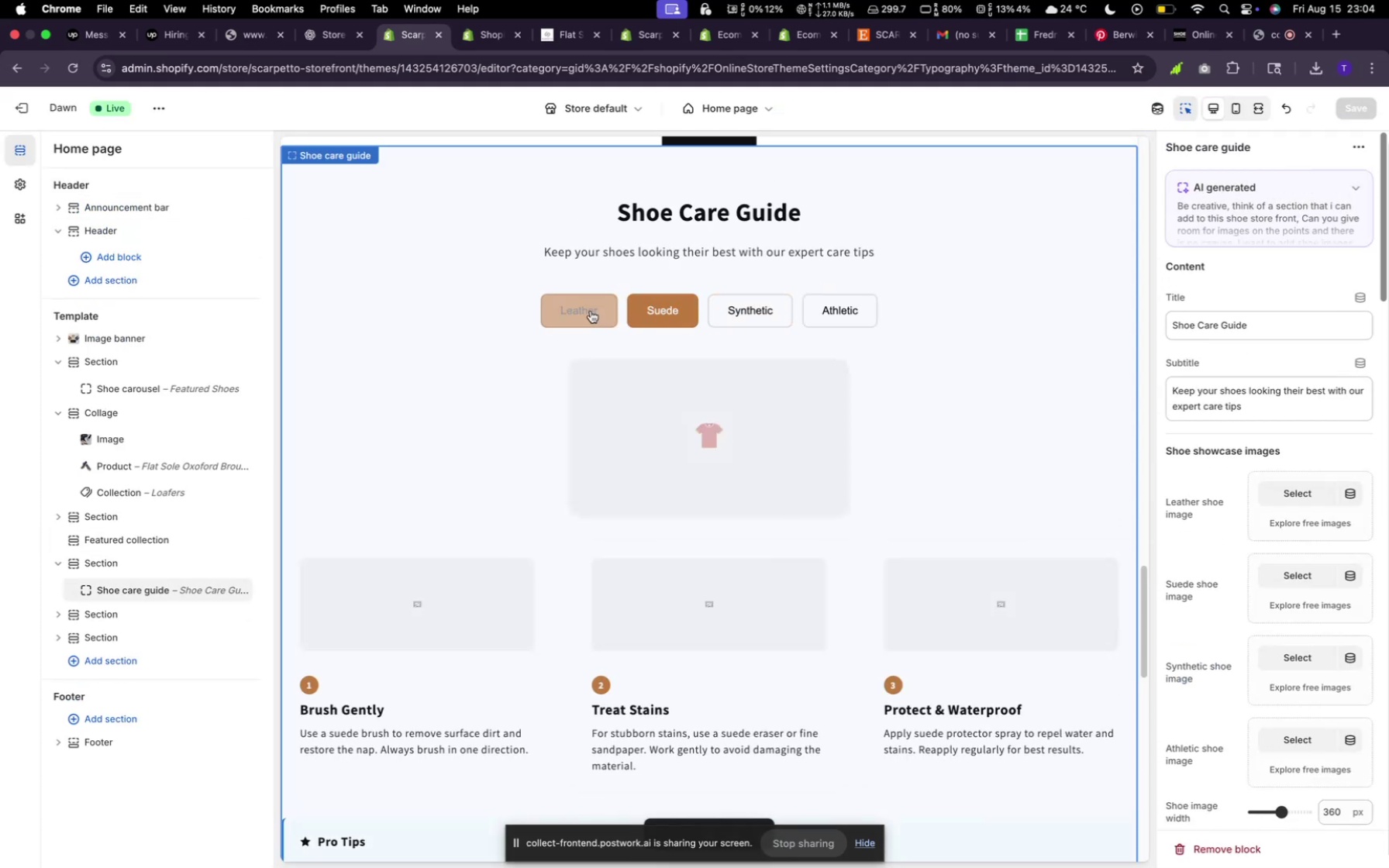 
left_click([589, 311])
 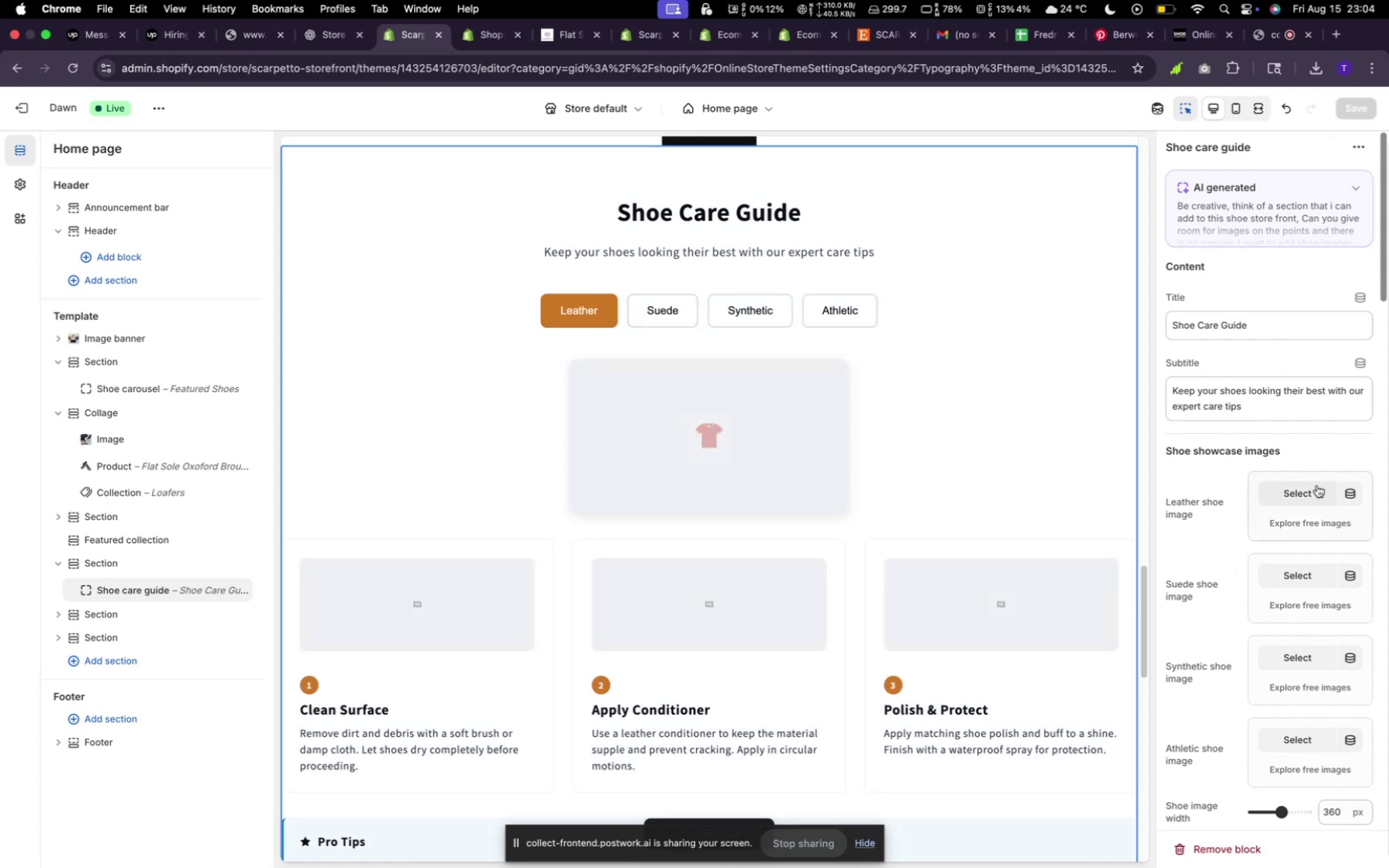 
left_click([1317, 485])
 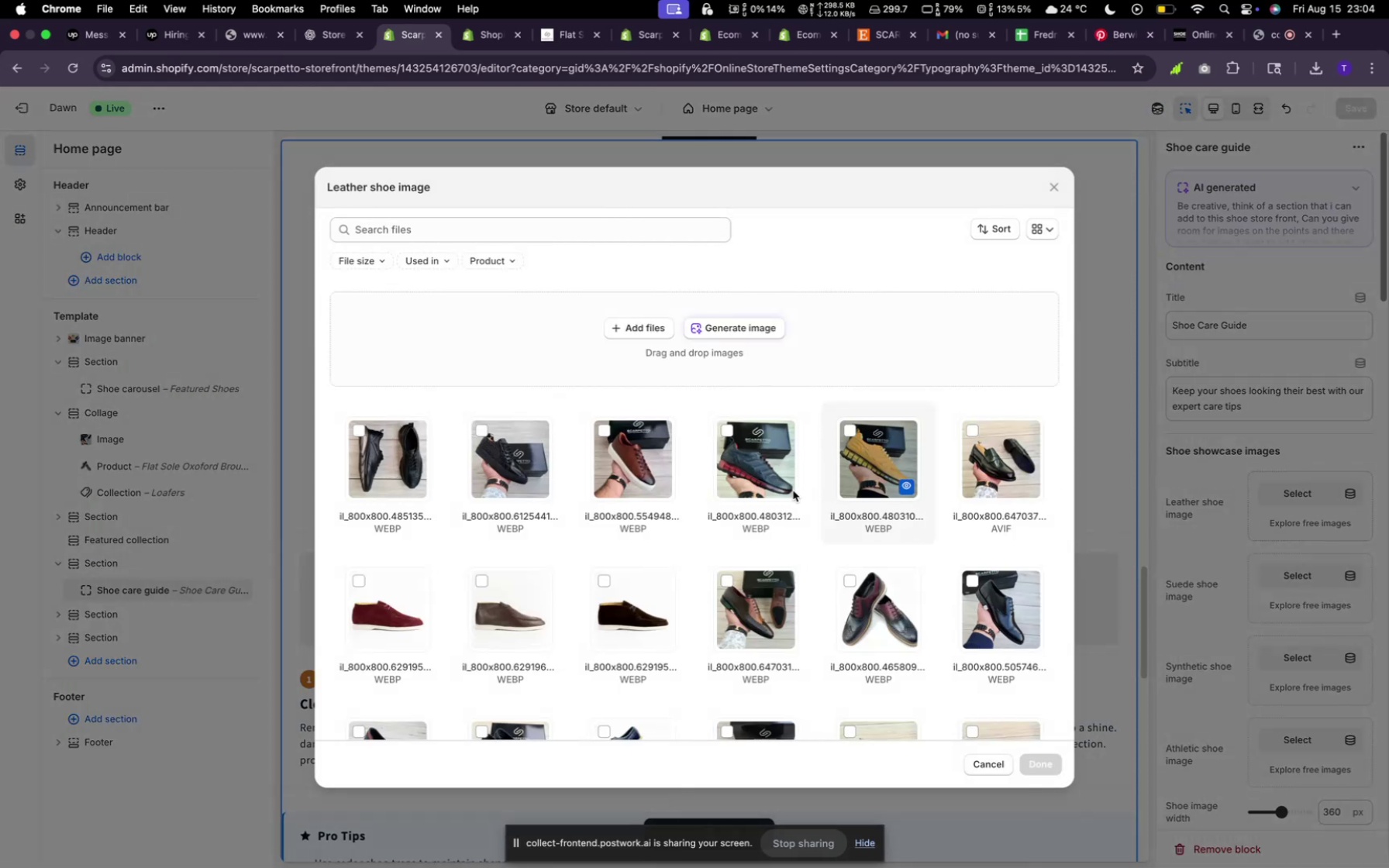 
scroll: coordinate [670, 519], scroll_direction: down, amount: 23.0
 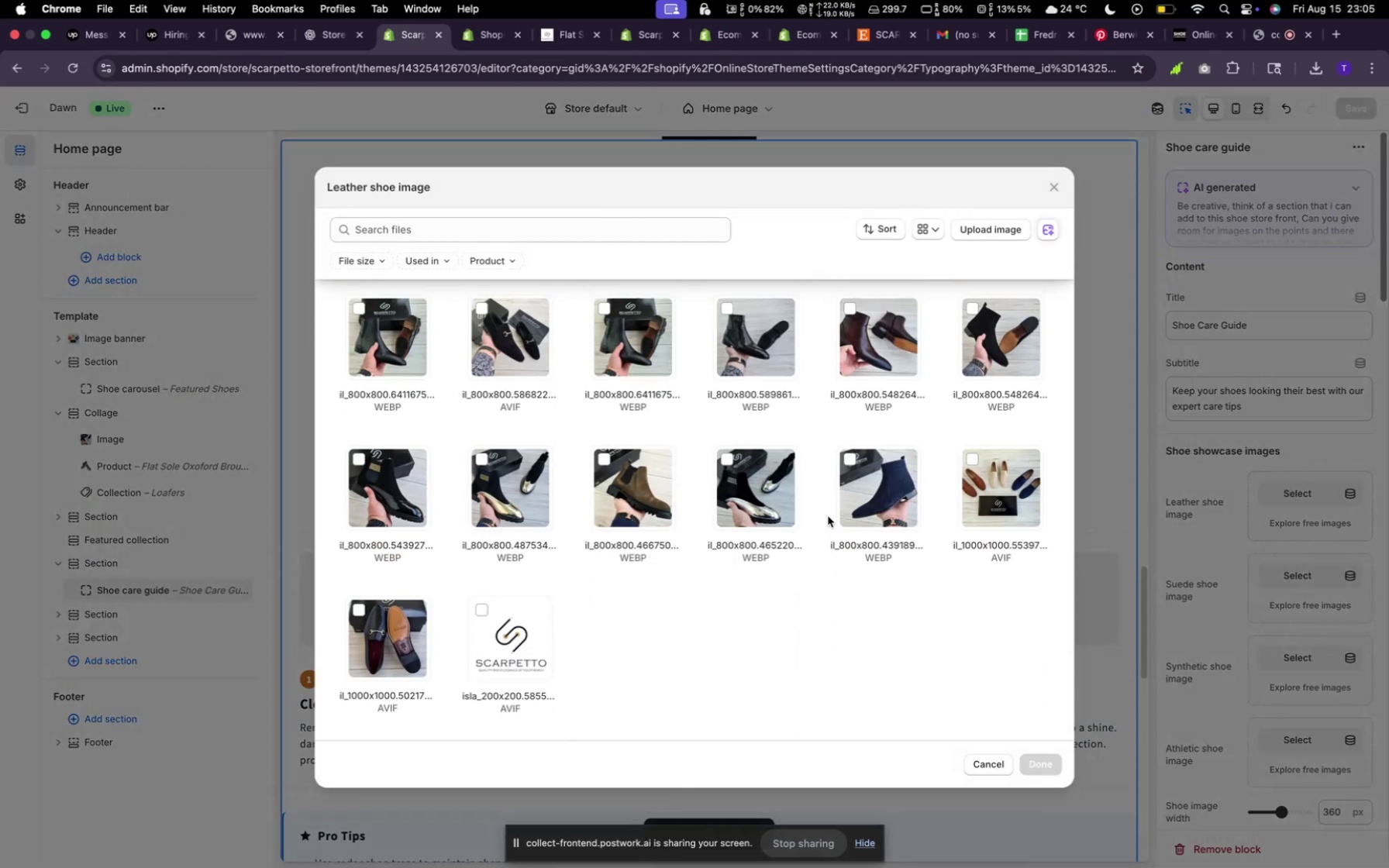 
scroll: coordinate [878, 489], scroll_direction: up, amount: 12.0
 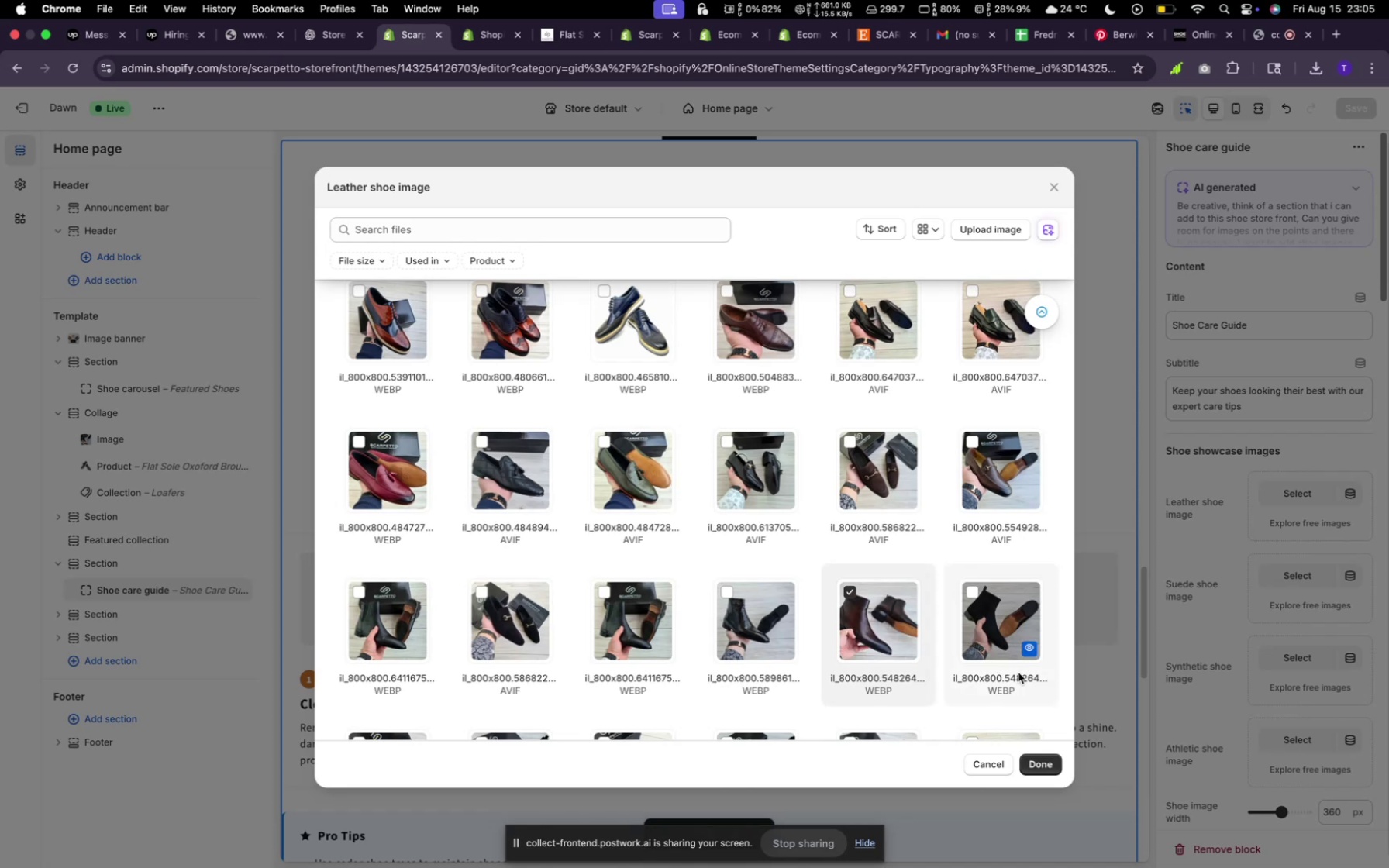 
left_click([1047, 762])
 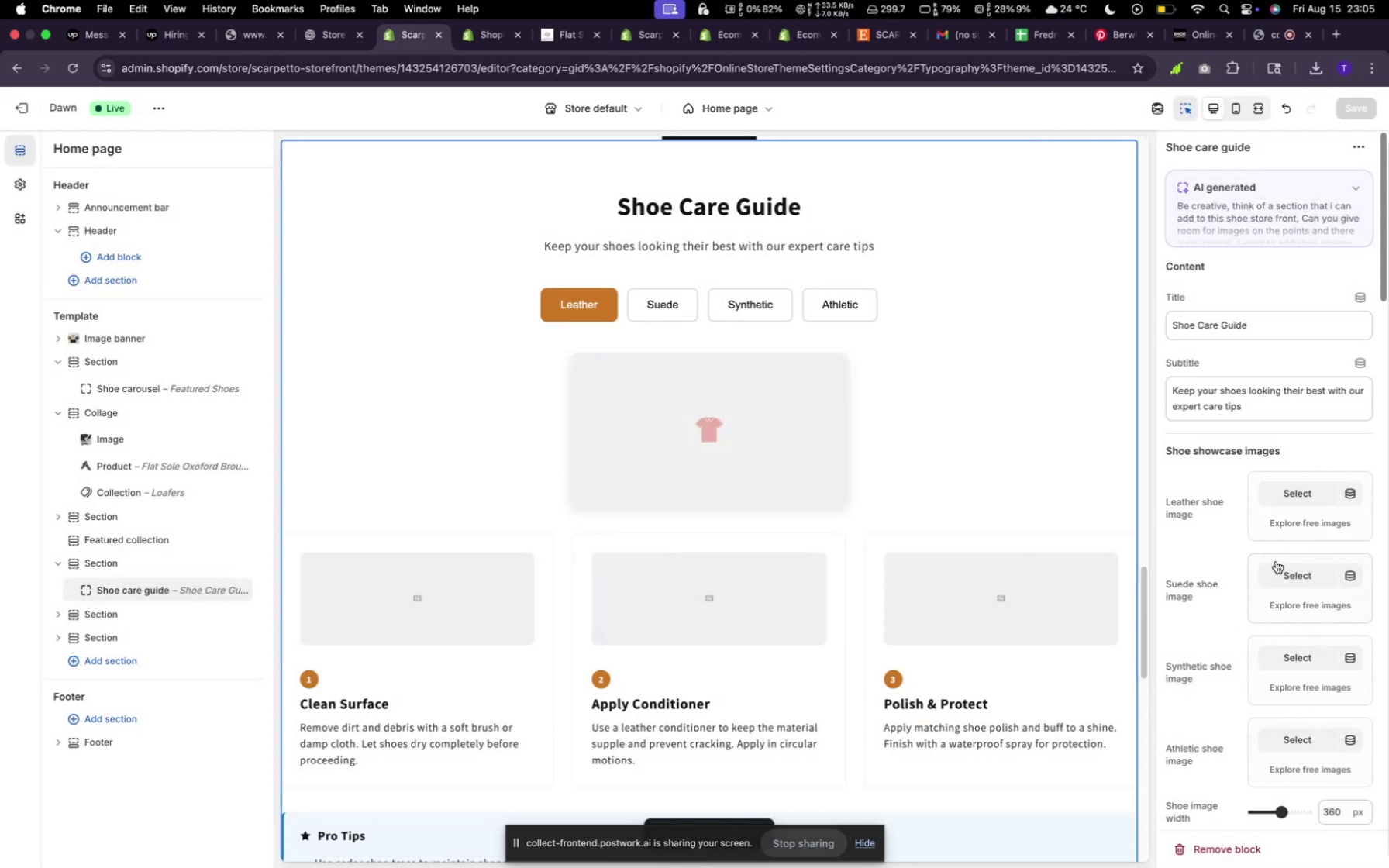 
left_click([1277, 565])
 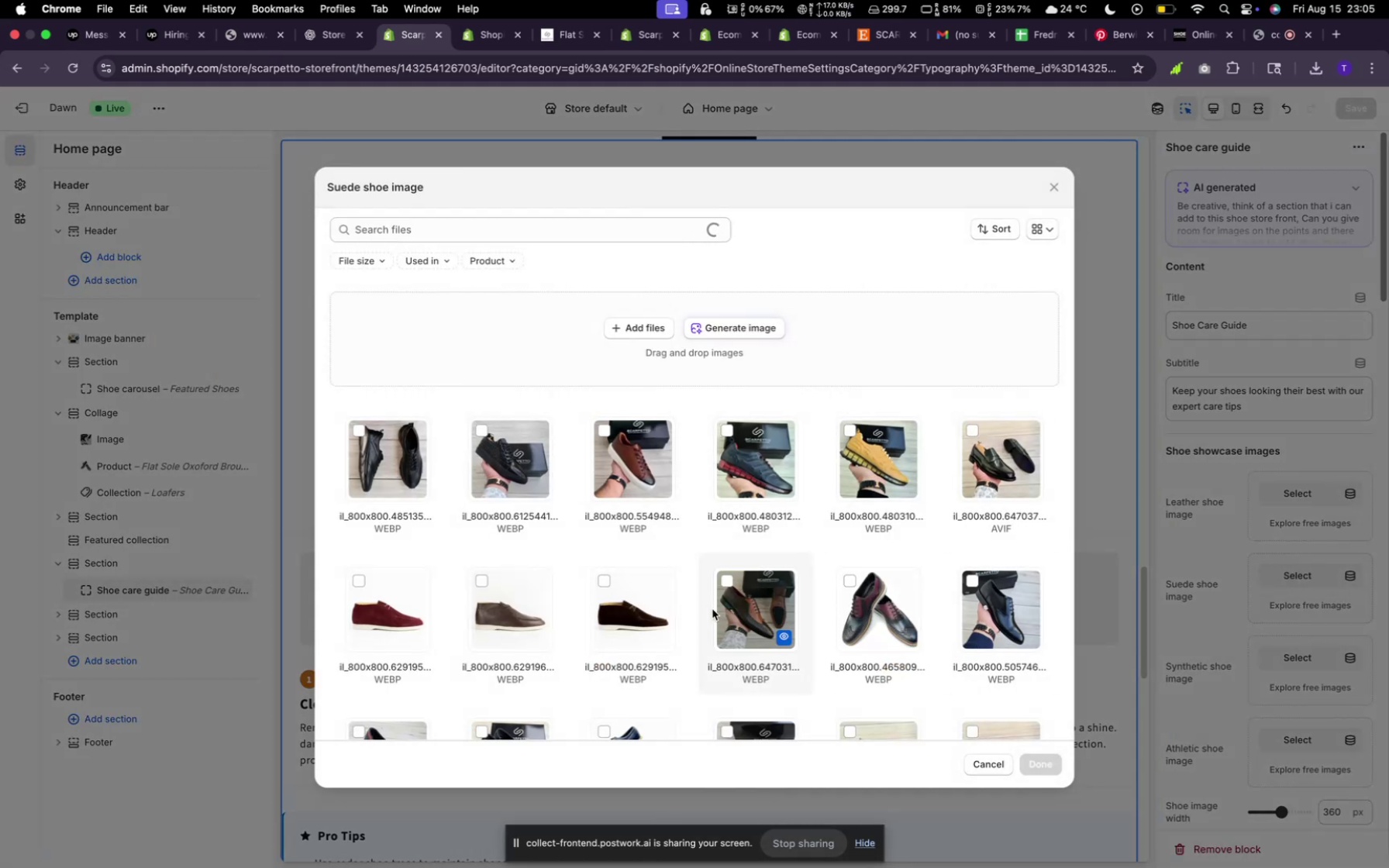 
scroll: coordinate [712, 609], scroll_direction: down, amount: 7.0
 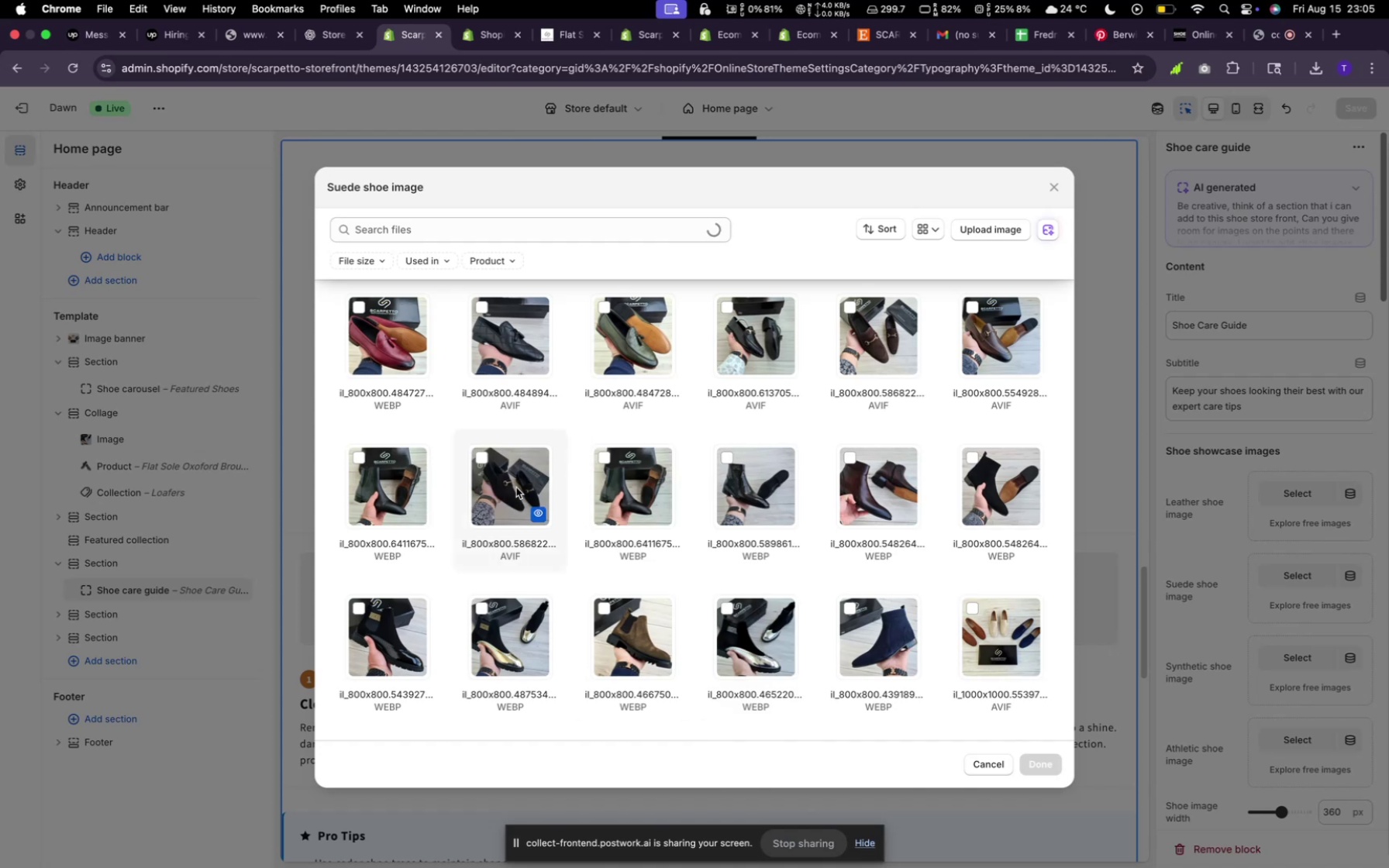 
left_click([1012, 488])
 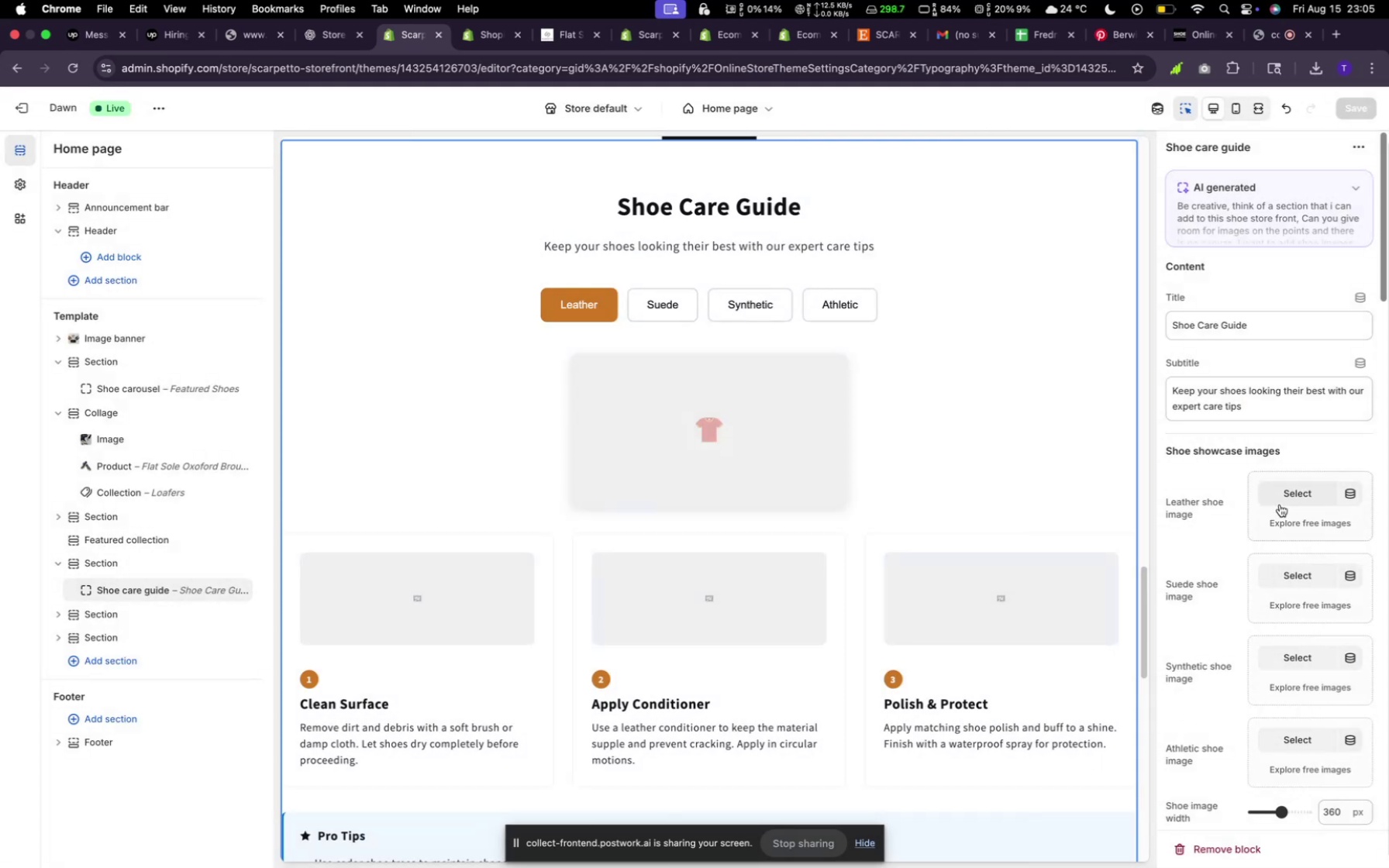 
wait(9.78)
 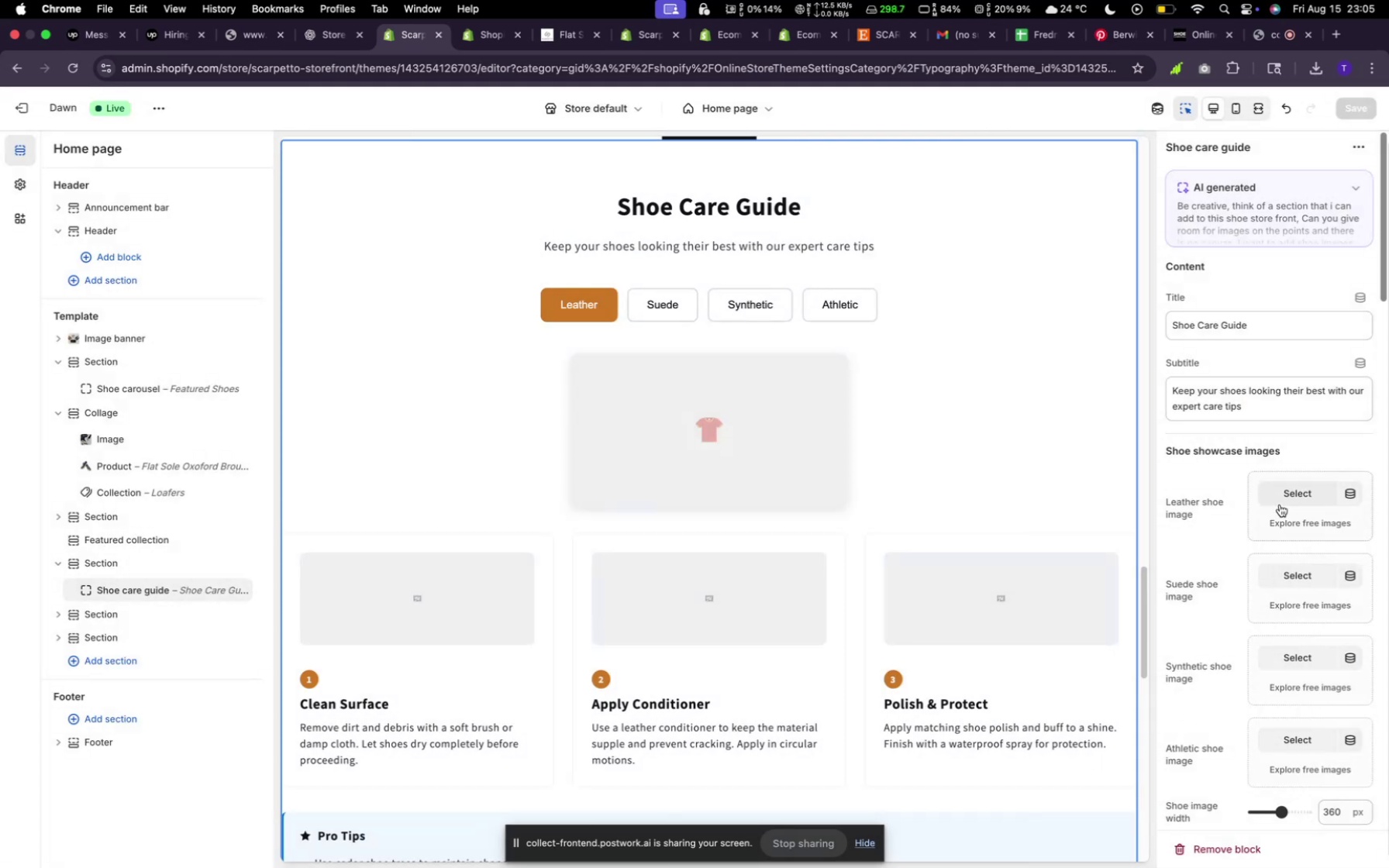 
left_click([1284, 497])
 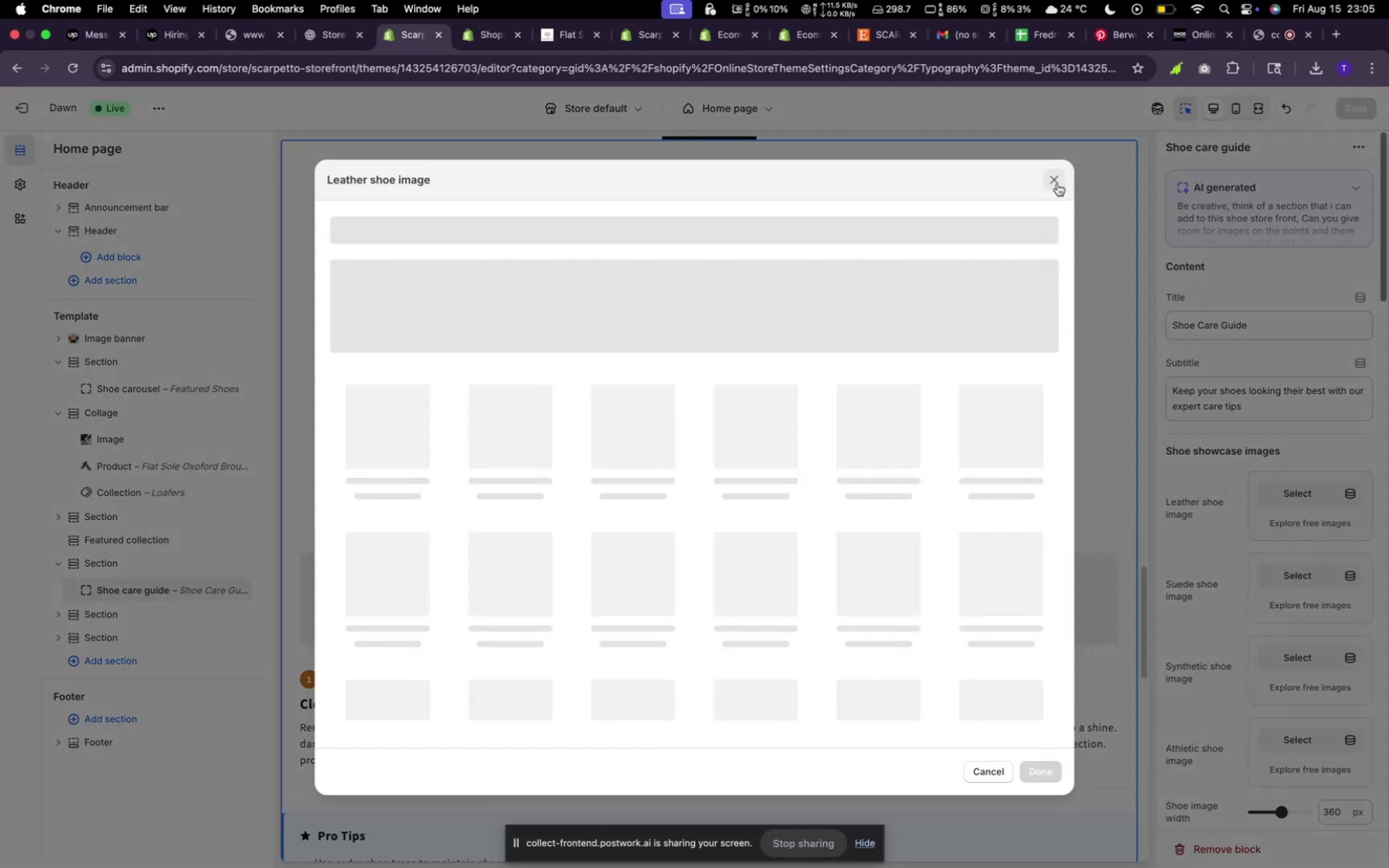 
wait(6.99)
 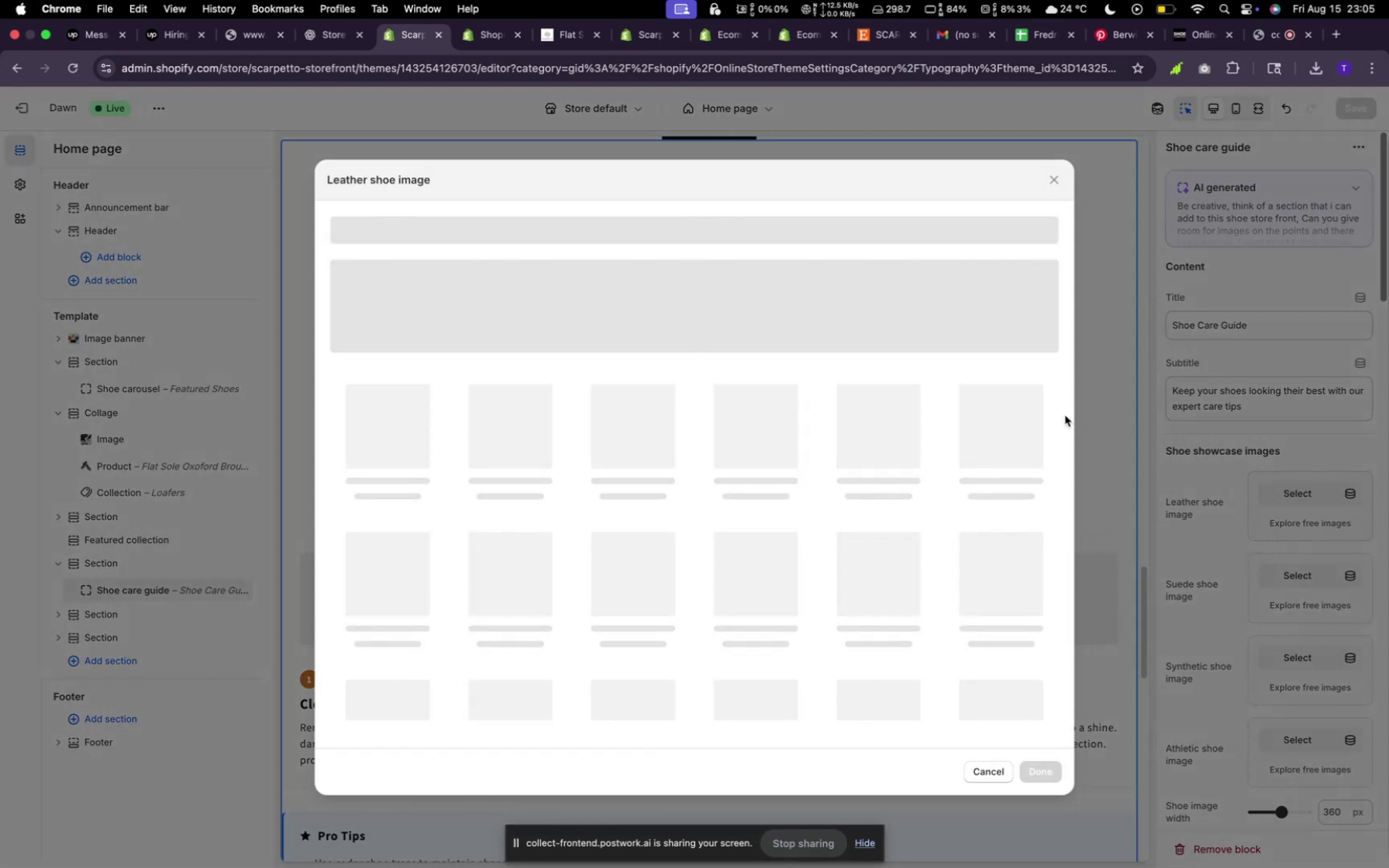 
left_click([1057, 184])
 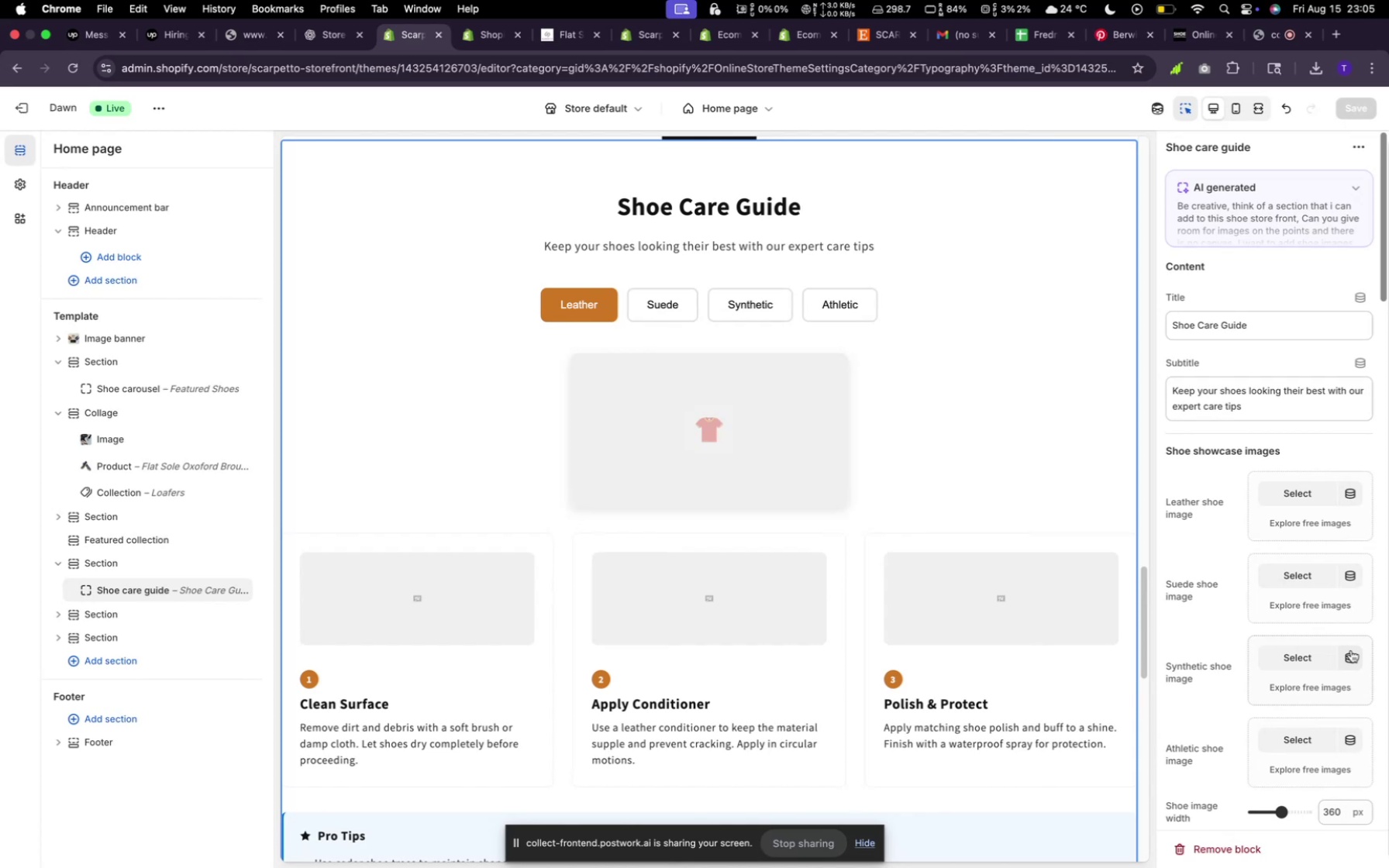 
wait(17.81)
 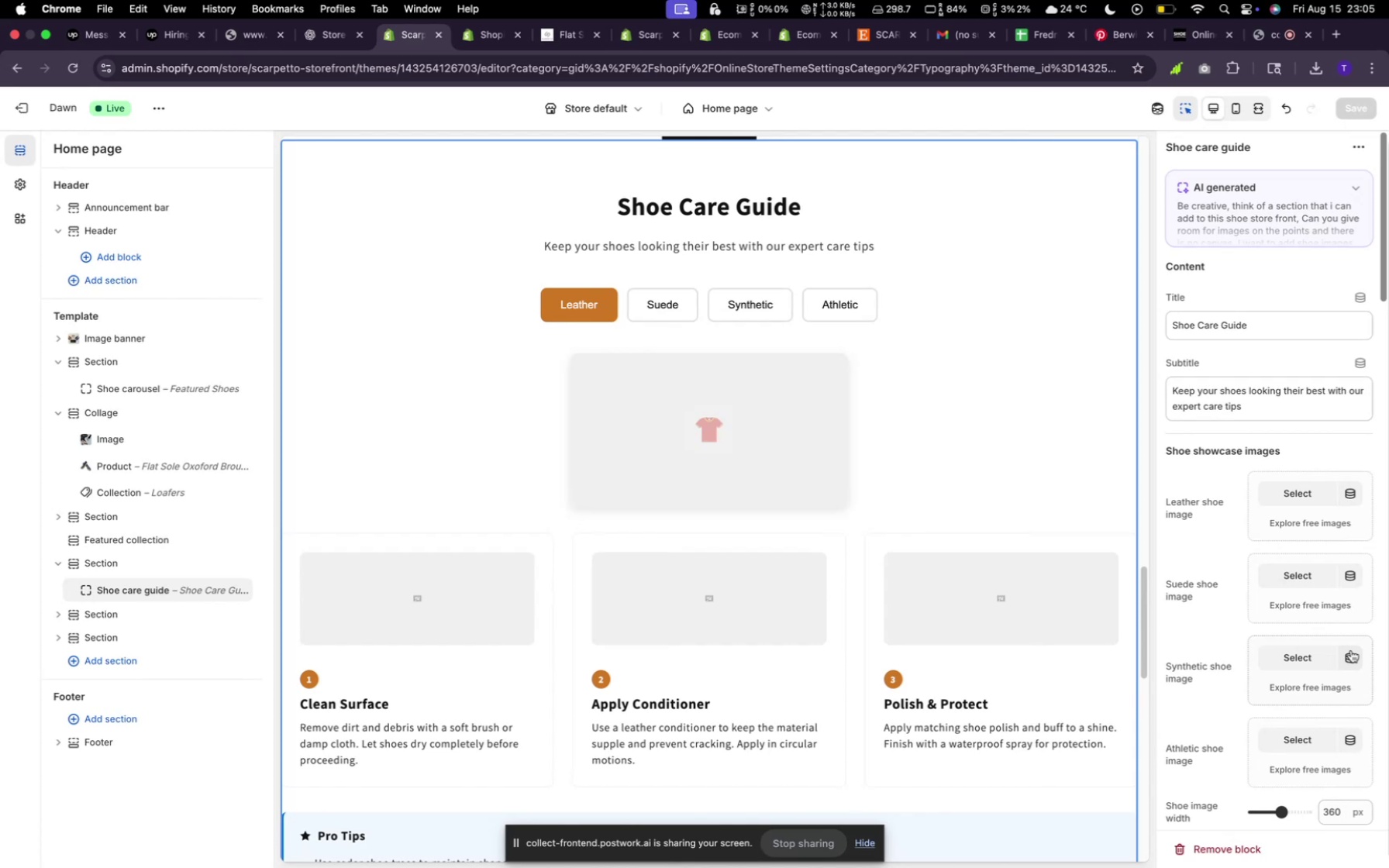 
scroll: coordinate [919, 401], scroll_direction: down, amount: 3.0
 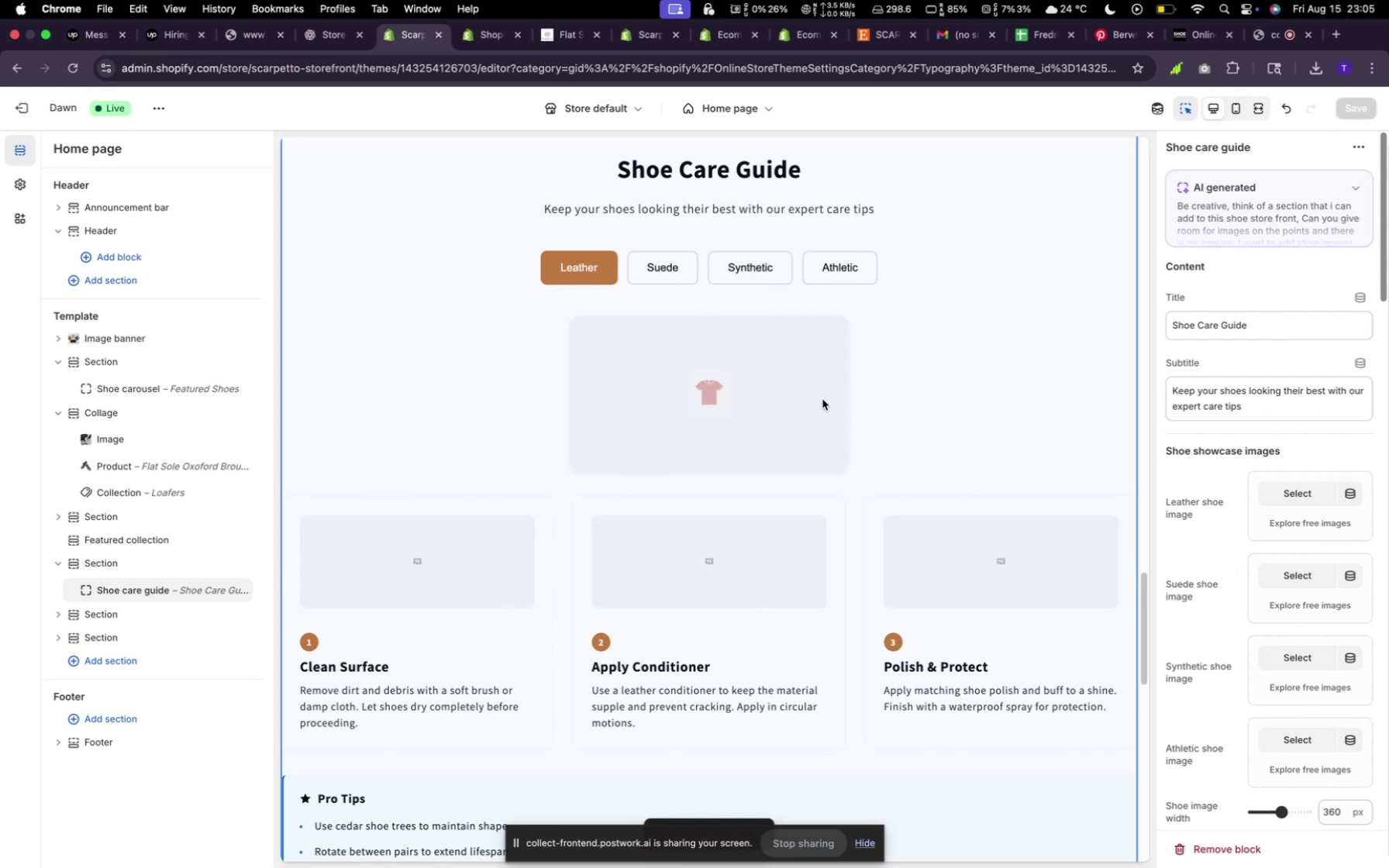 
wait(10.12)
 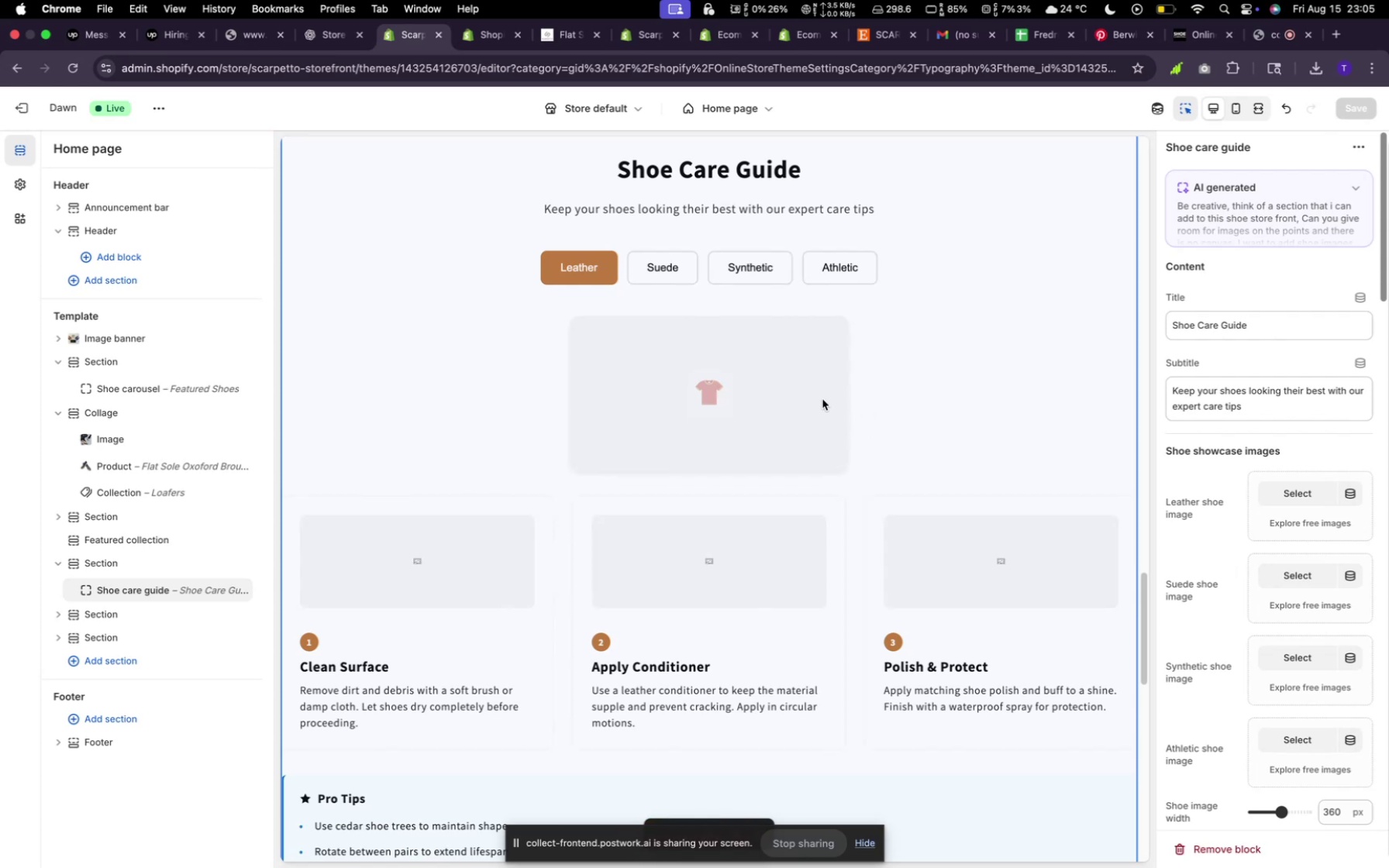 
scroll: coordinate [659, 487], scroll_direction: down, amount: 27.0
 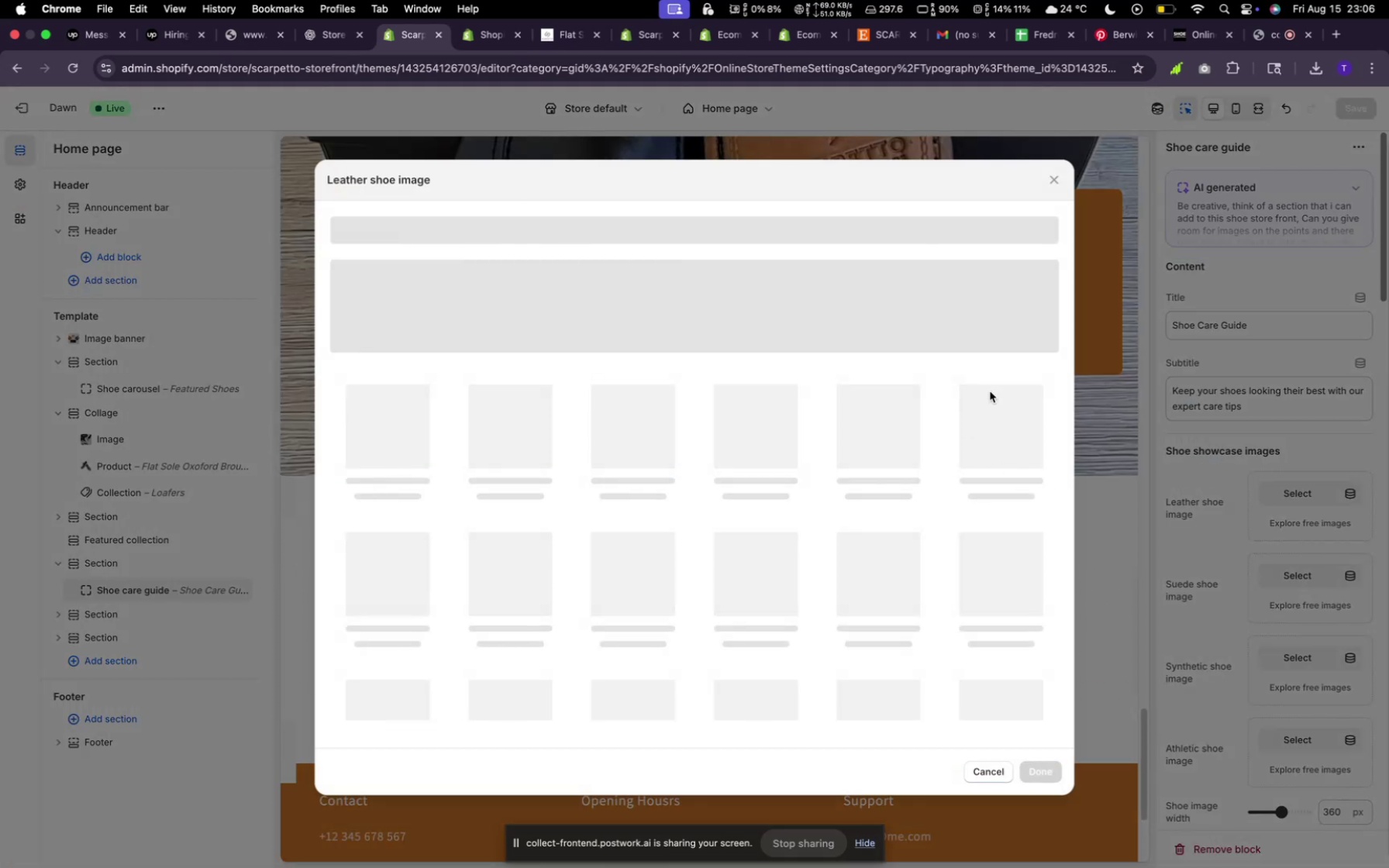 
wait(33.71)
 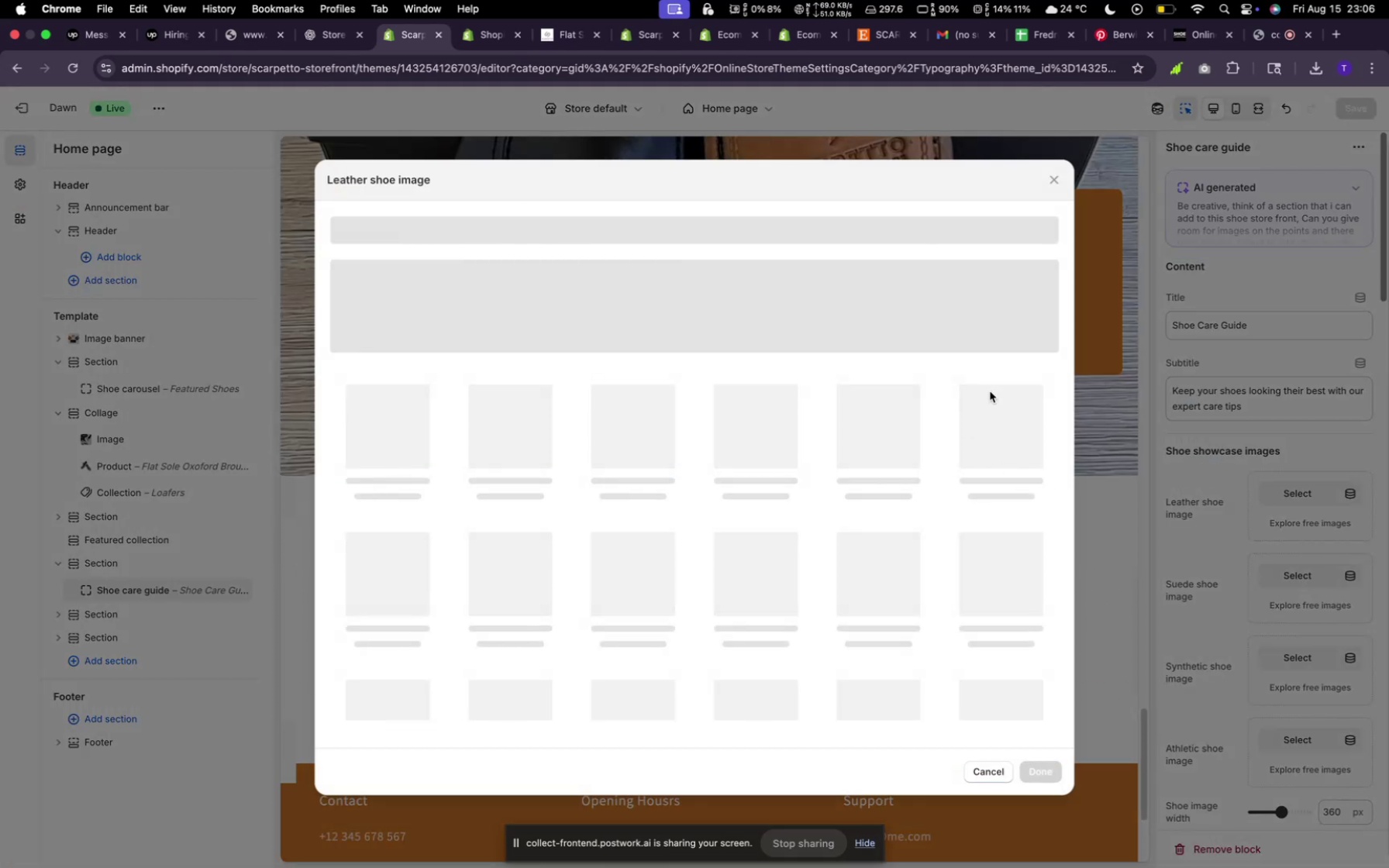 
scroll: coordinate [753, 575], scroll_direction: down, amount: 24.0
 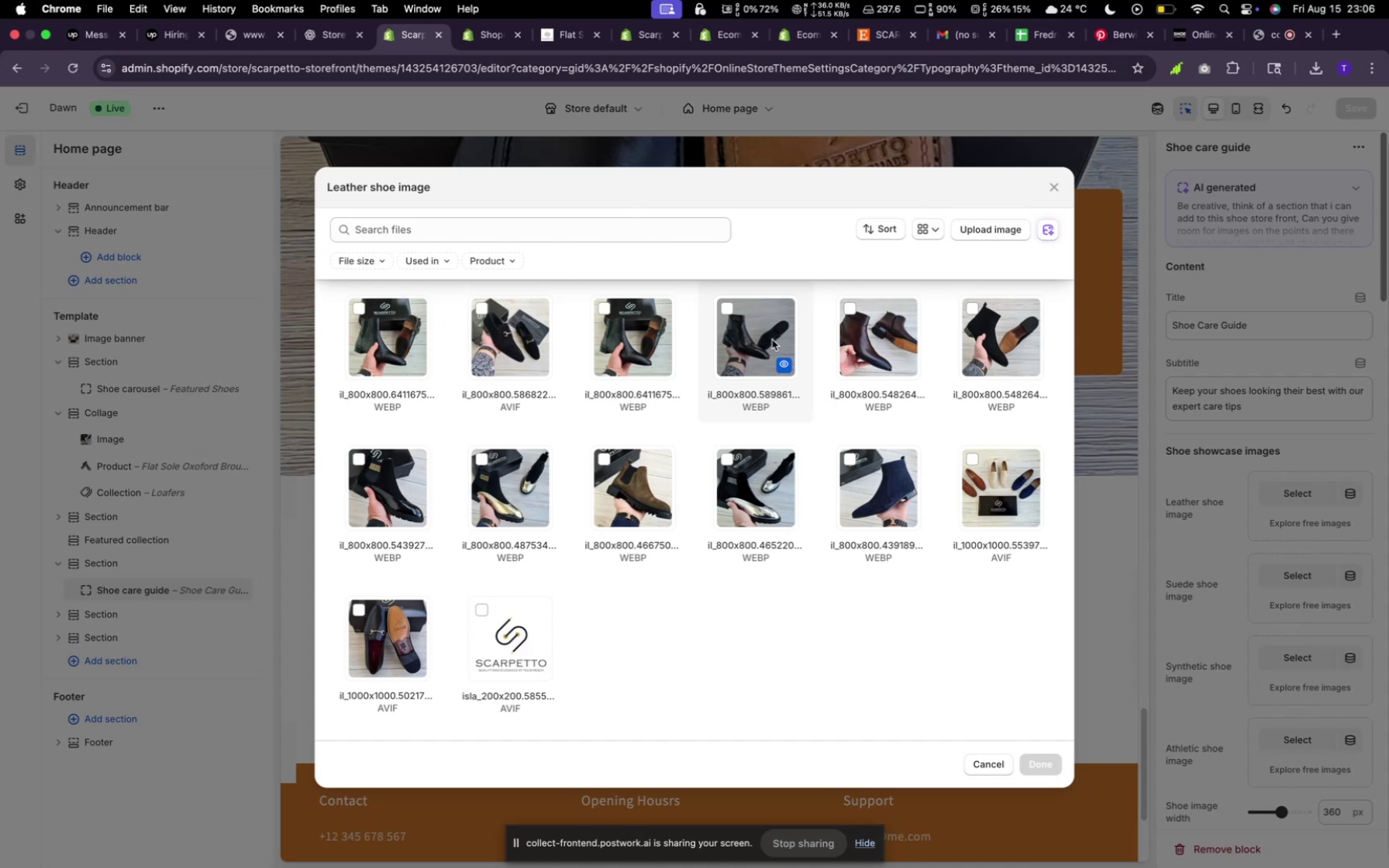 
wait(13.21)
 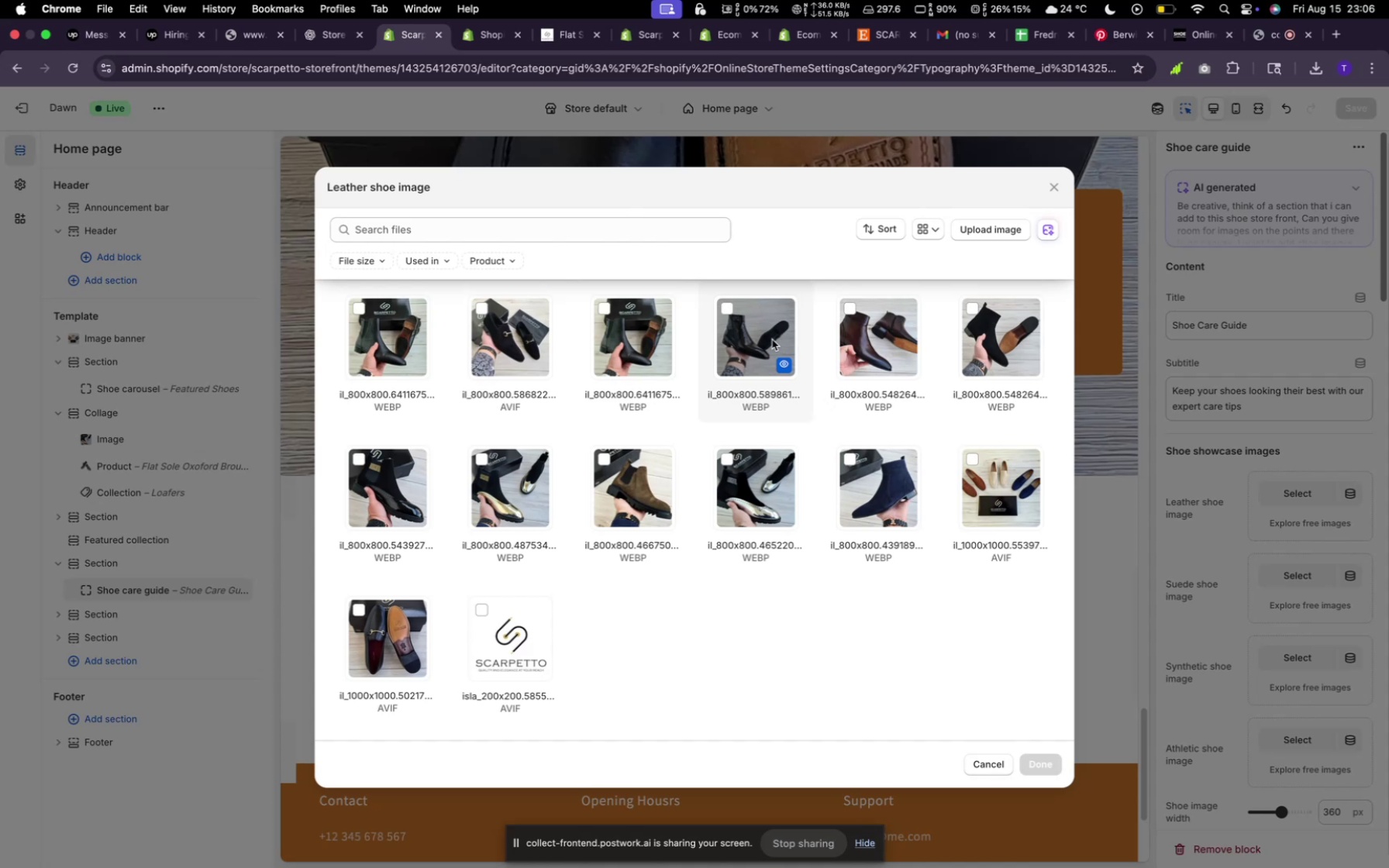 
left_click([1282, 577])
 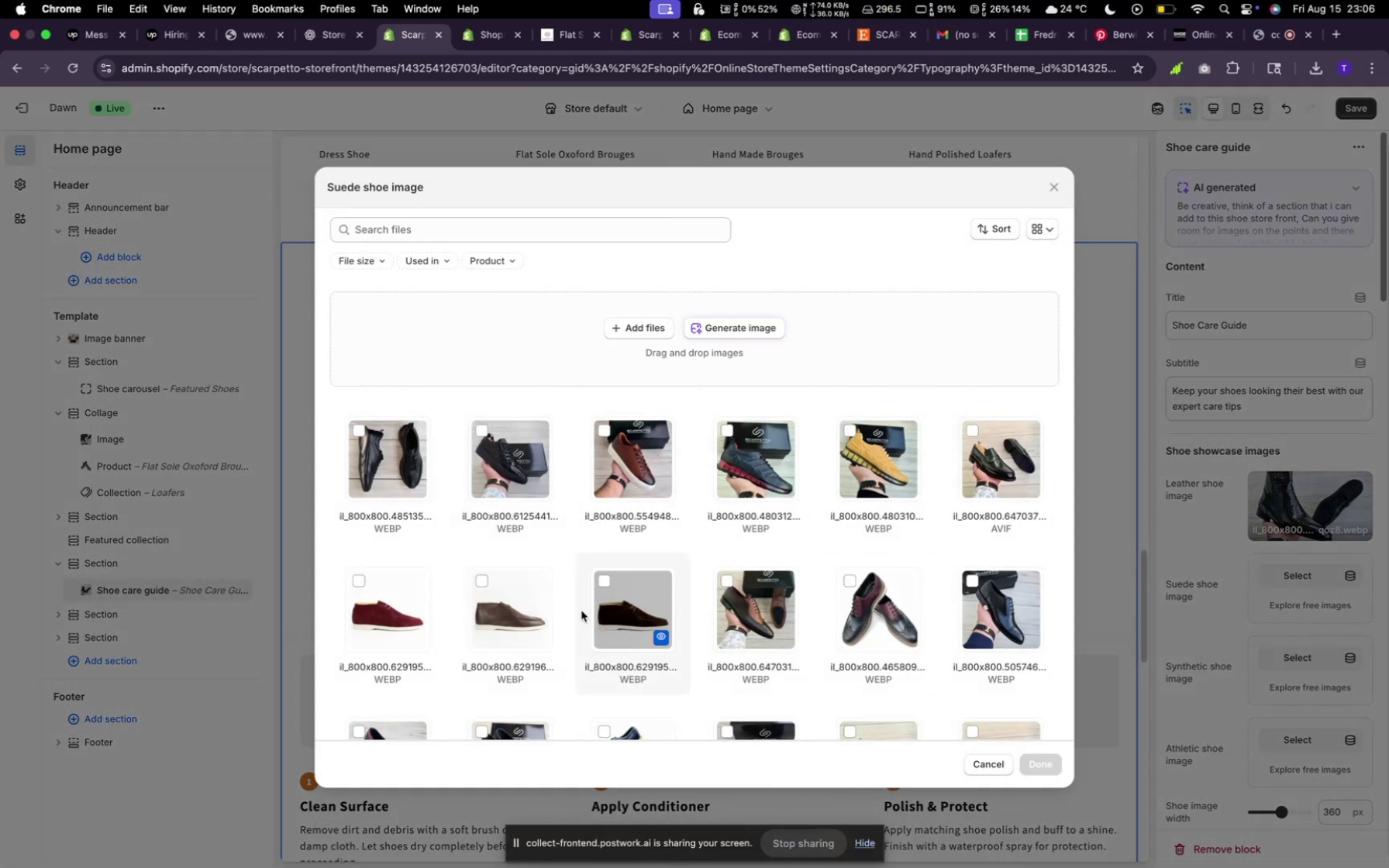 
scroll: coordinate [931, 540], scroll_direction: down, amount: 20.0
 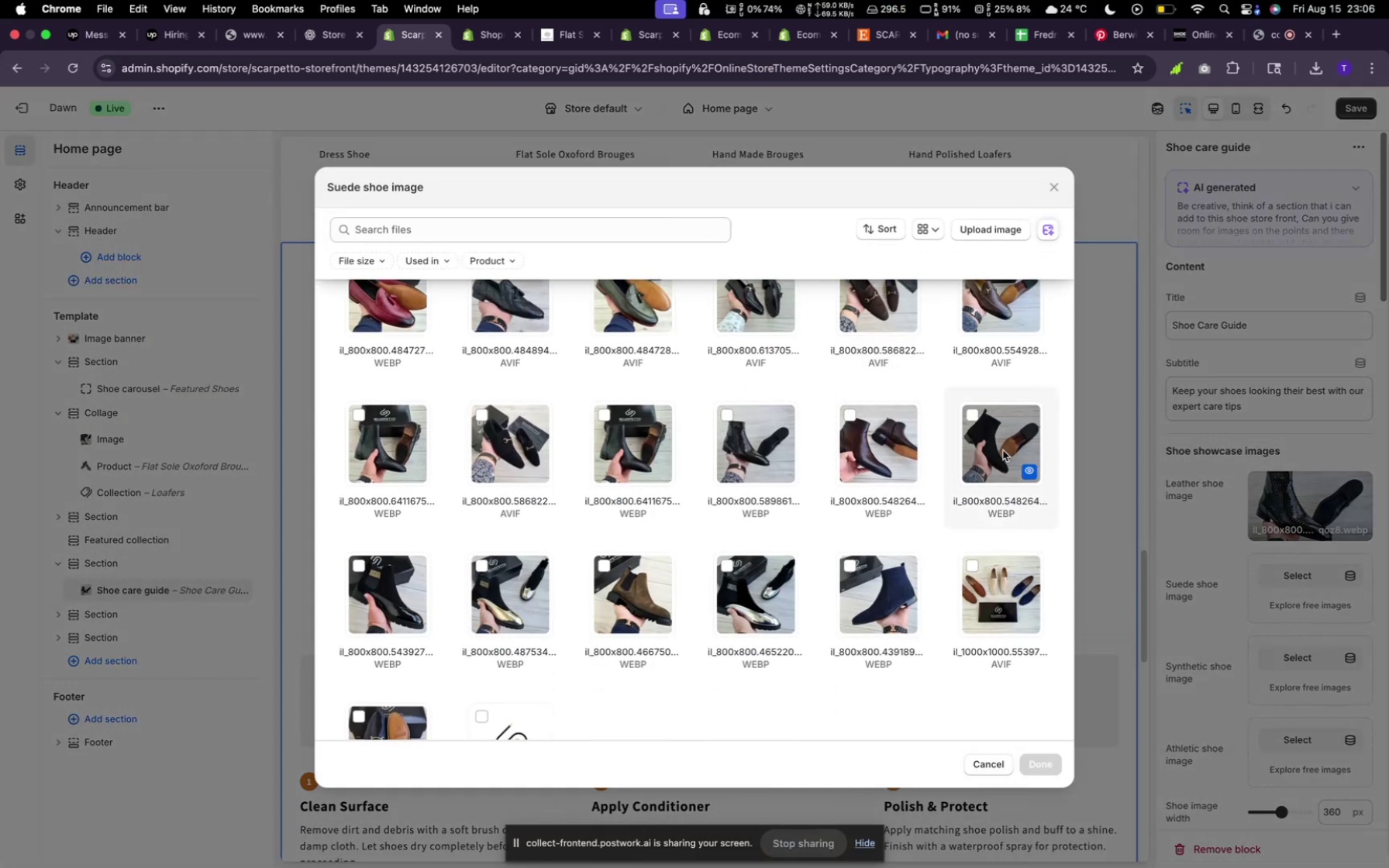 
left_click([1003, 450])
 